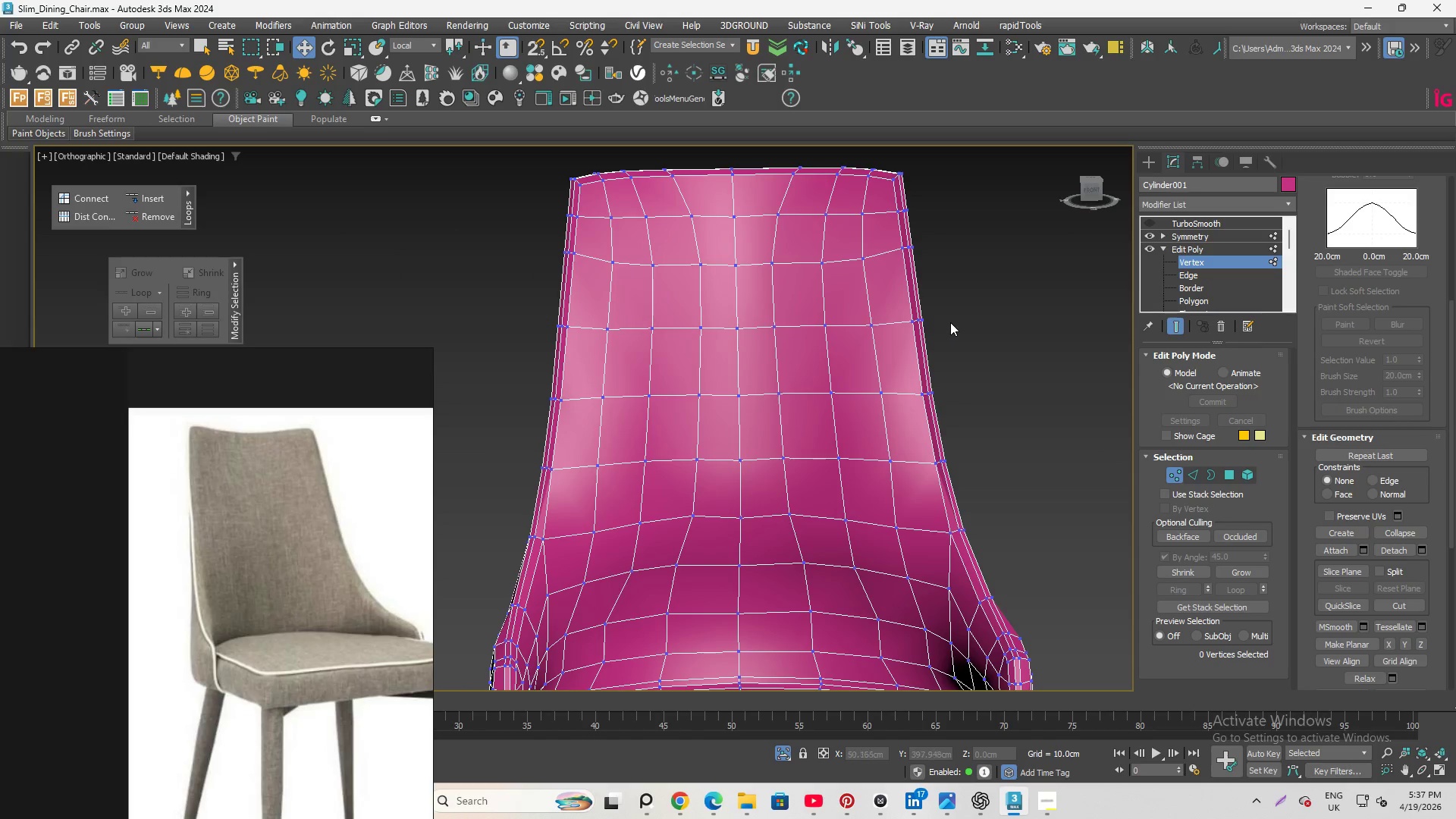 
hold_key(key=AltLeft, duration=4.03)
 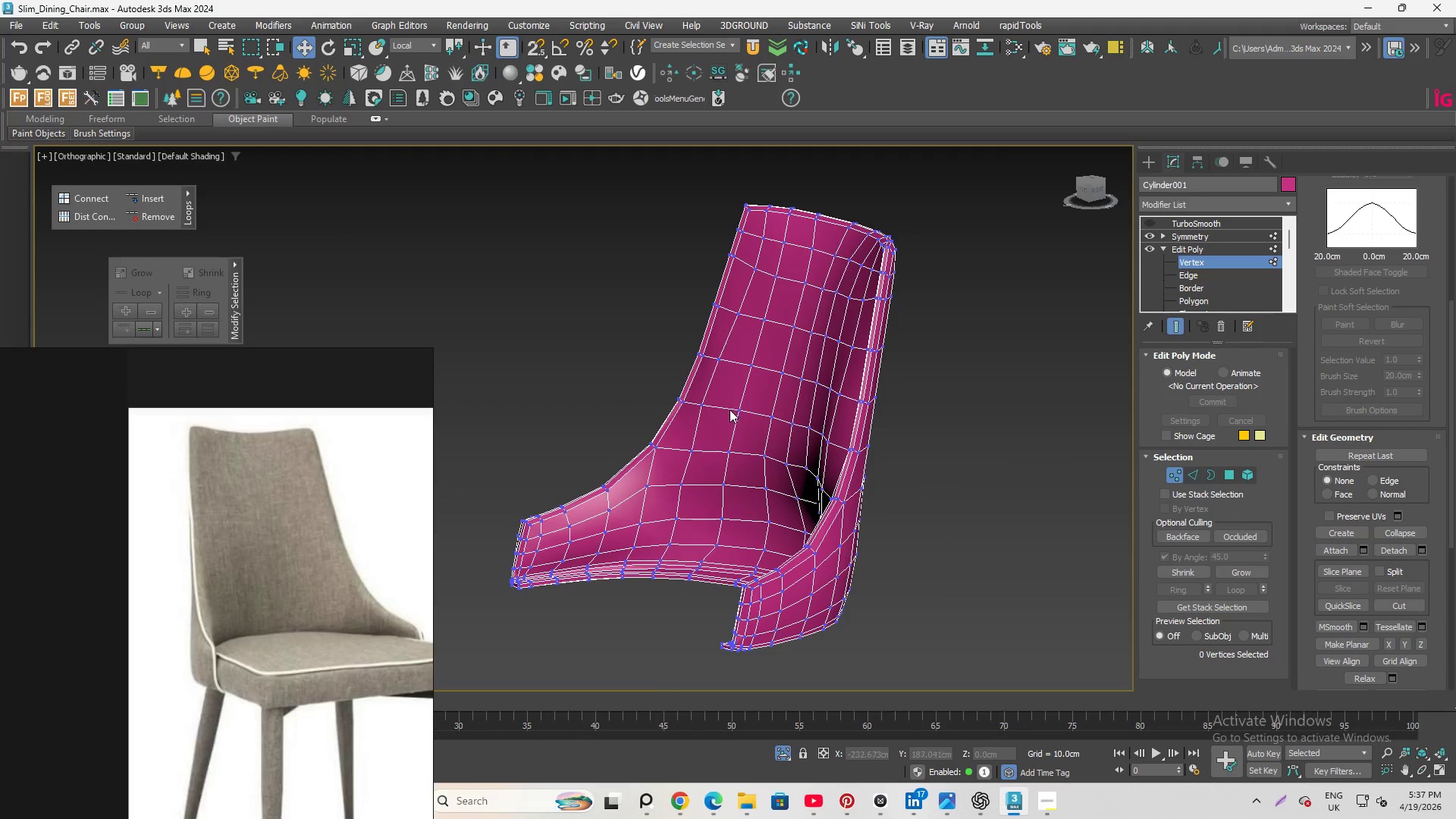 
scroll: coordinate [938, 334], scroll_direction: down, amount: 1.0
 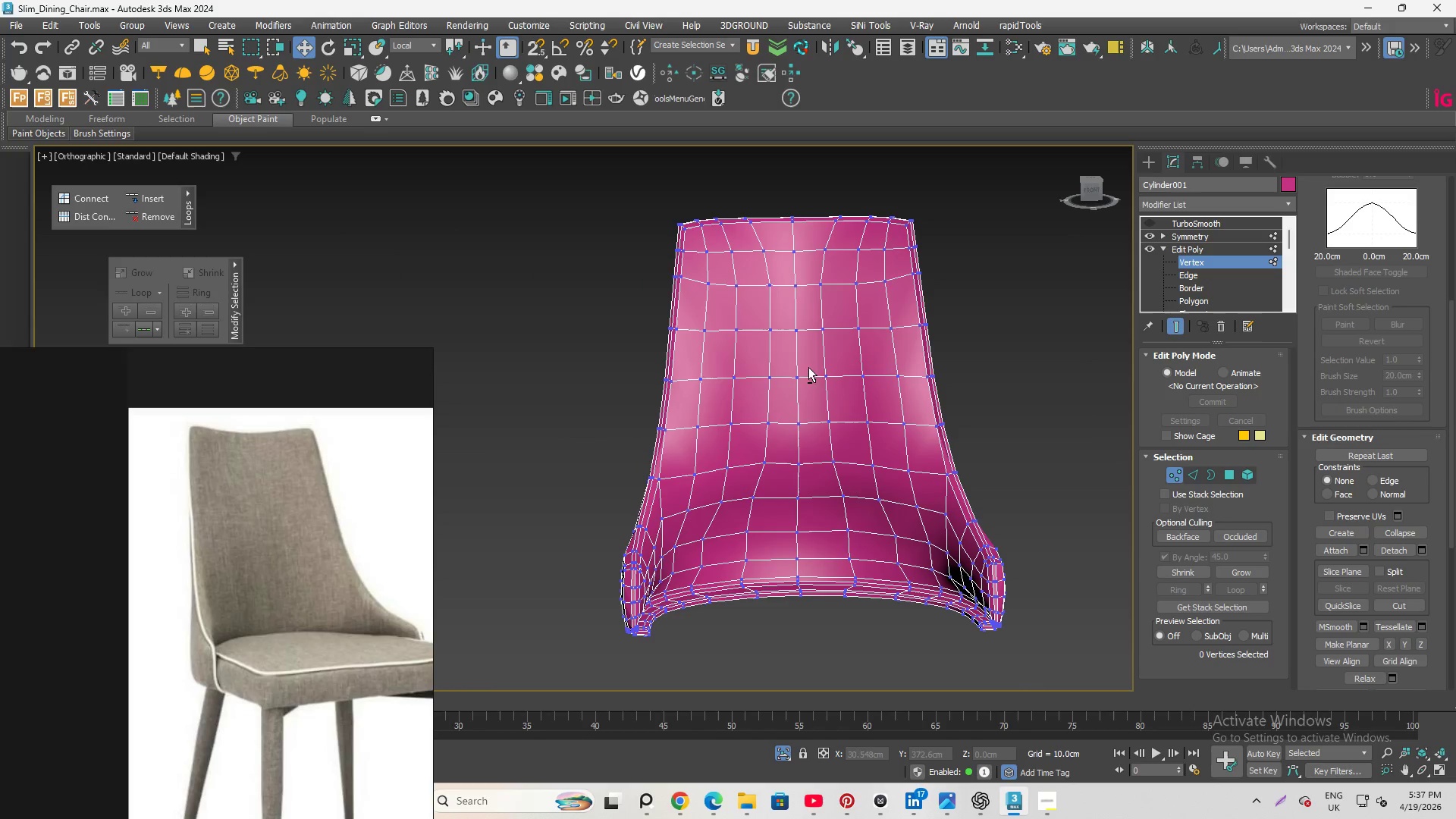 
hold_key(key=AltLeft, duration=2.36)
 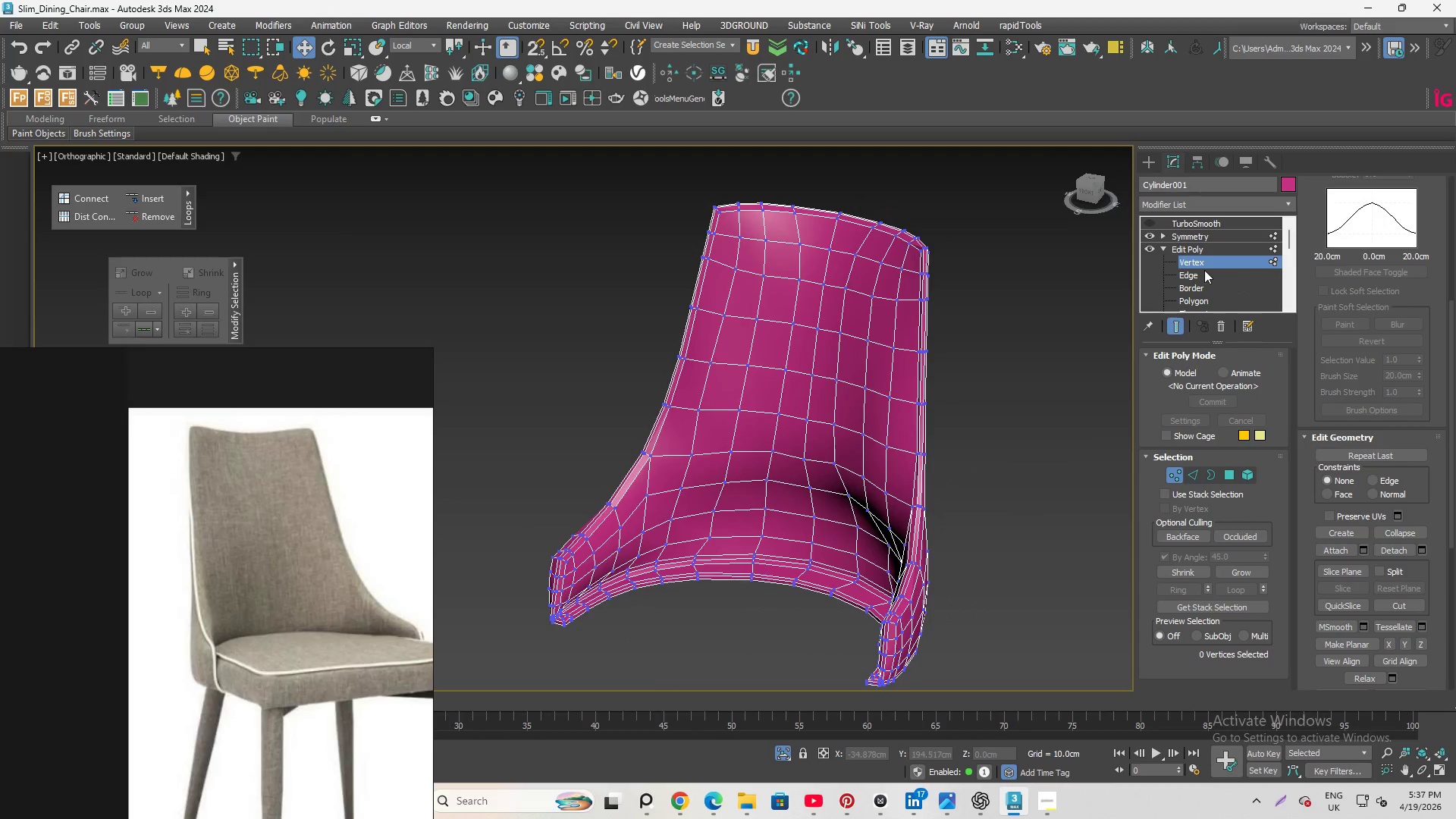 
left_click([1204, 270])
 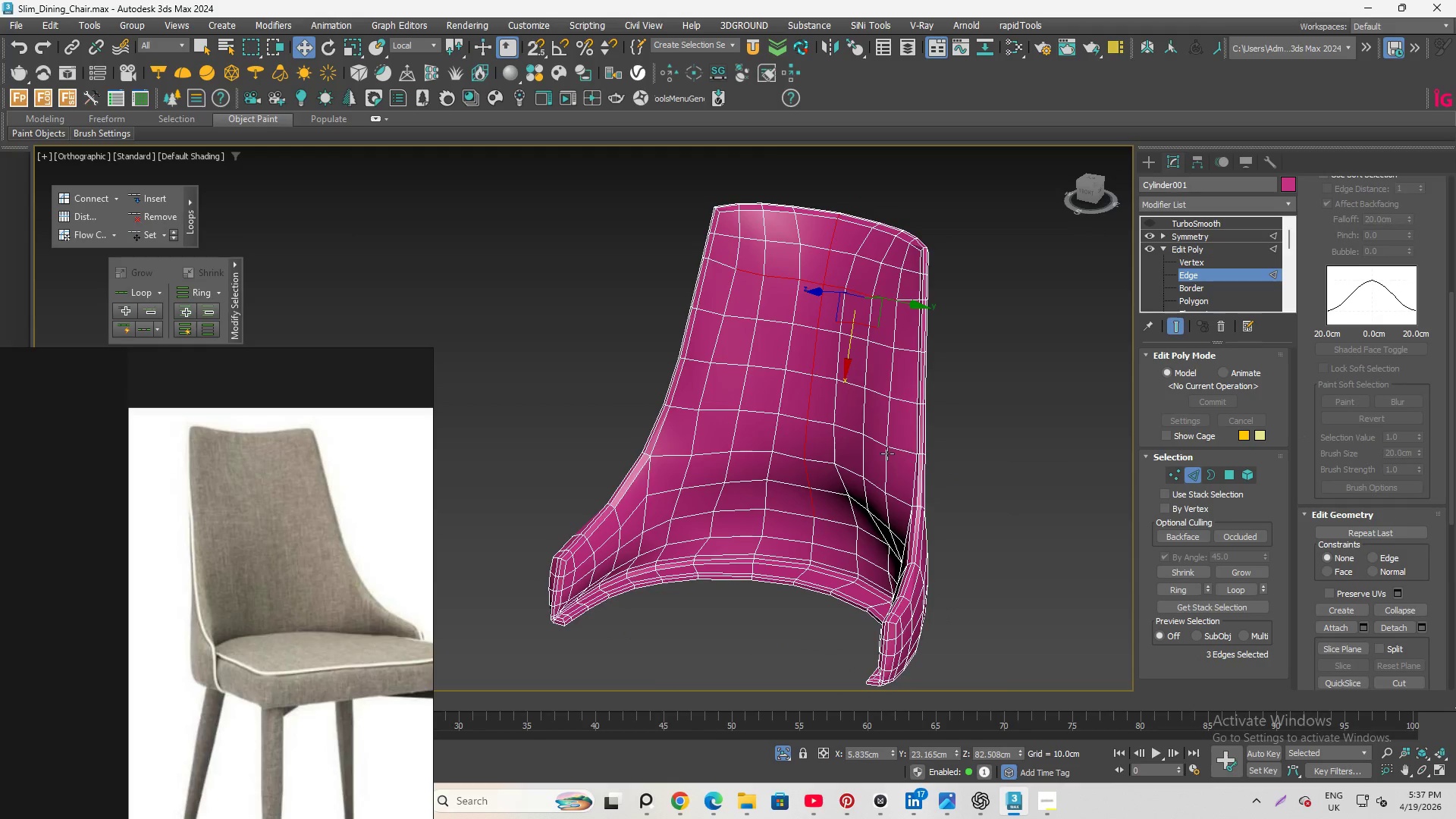 
left_click([887, 469])
 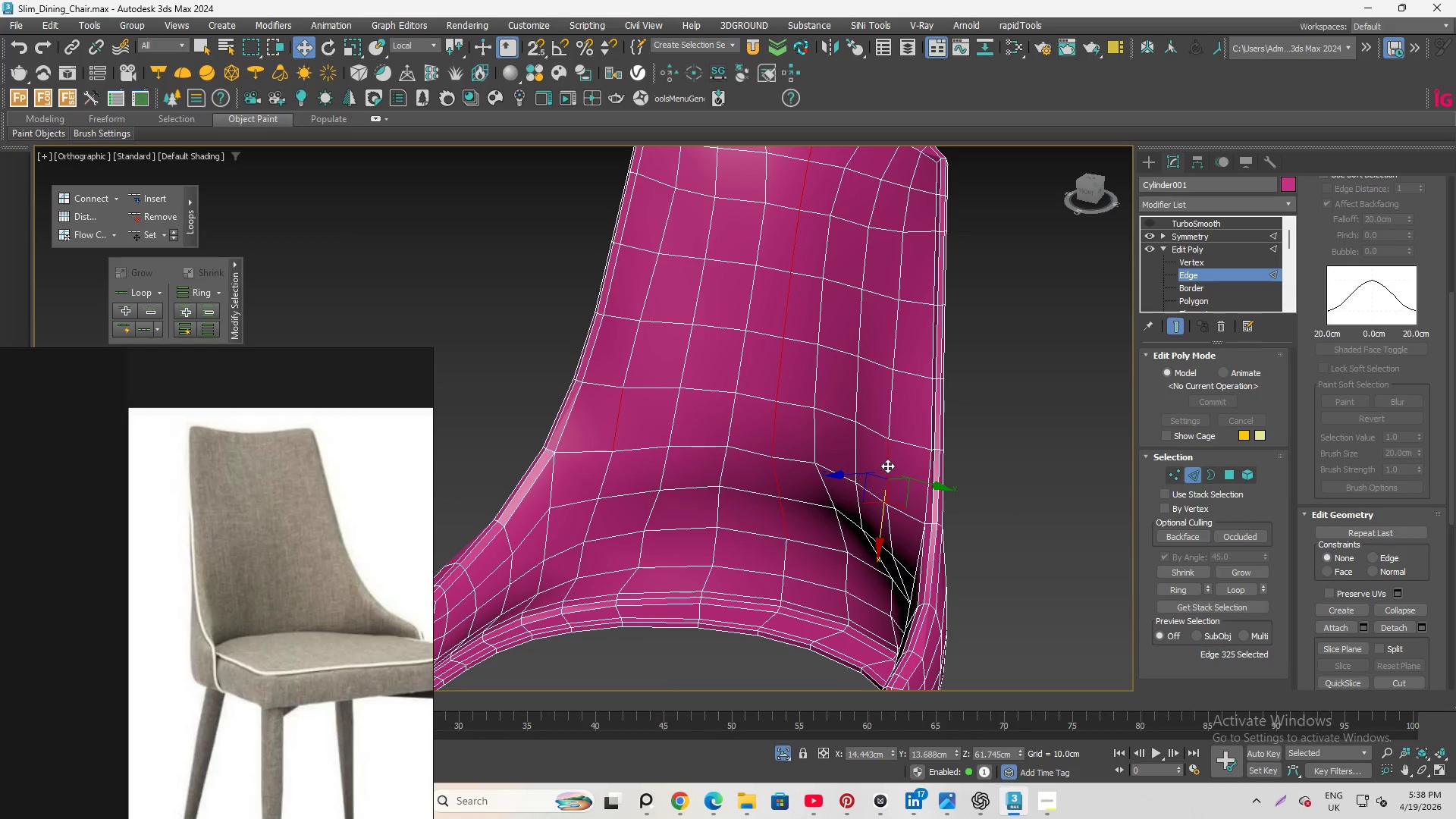 
scroll: coordinate [881, 464], scroll_direction: up, amount: 1.0
 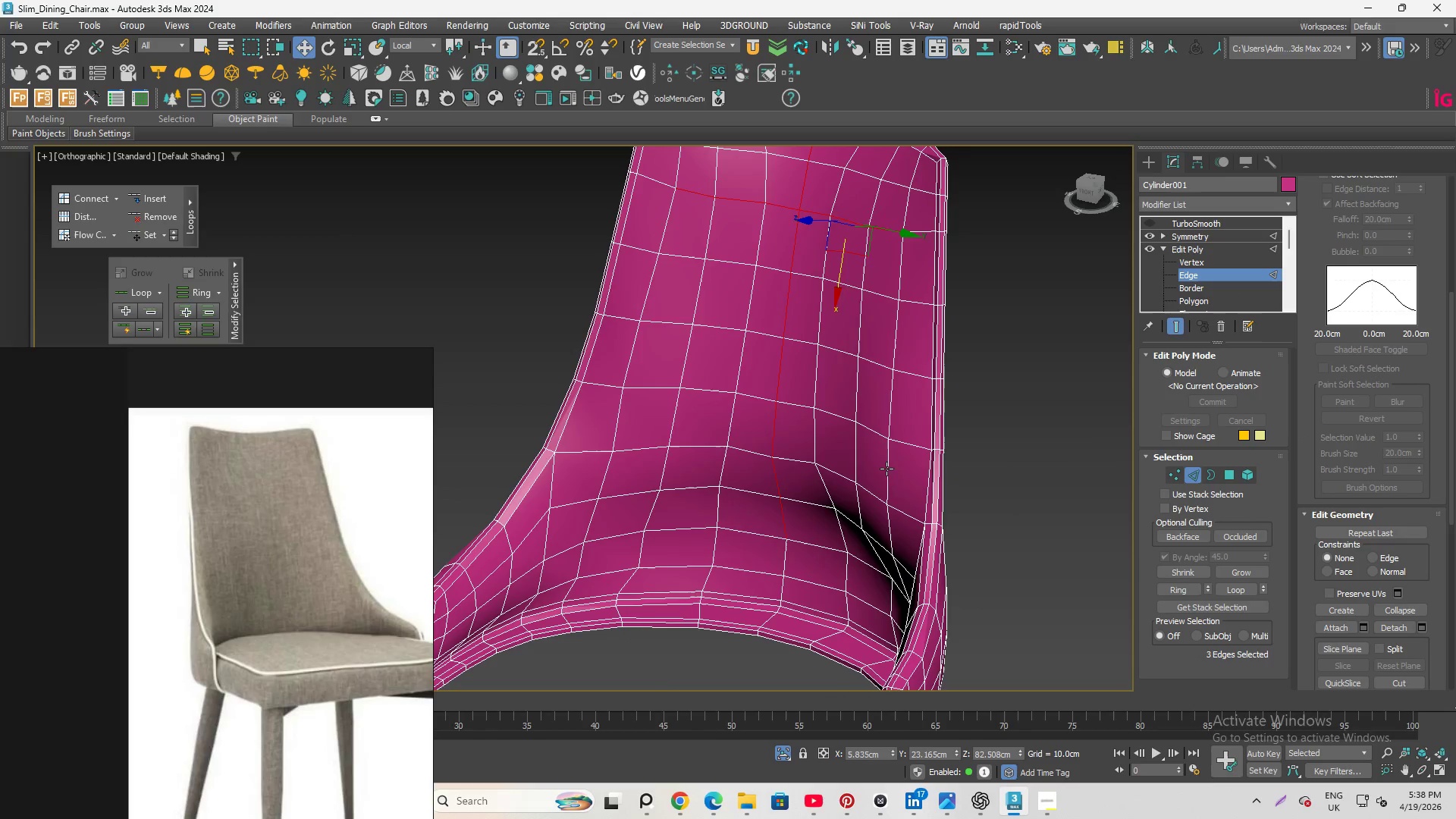 
hold_key(key=ControlLeft, duration=2.36)
left_click([892, 394])
 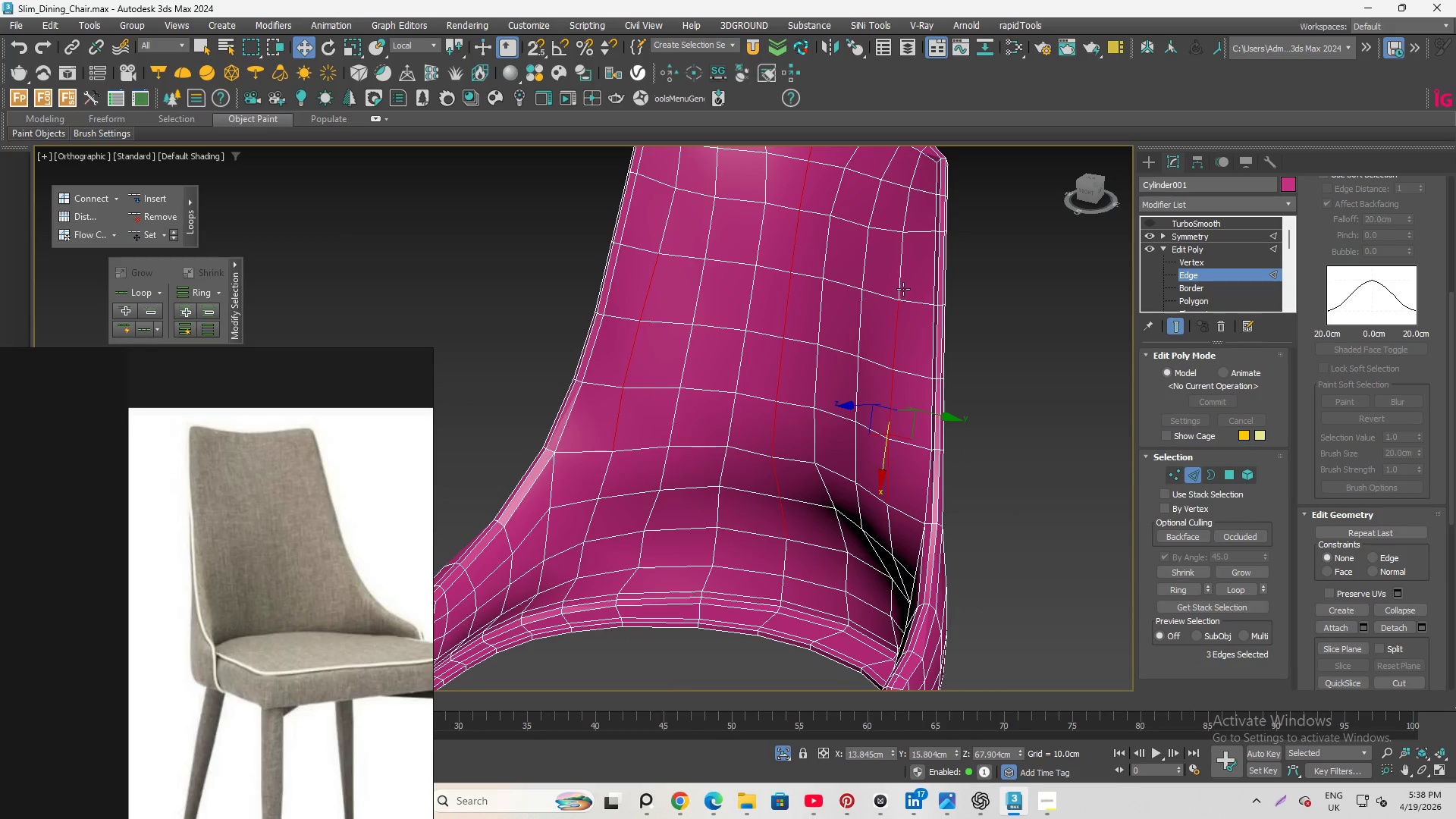 
left_click([899, 281])
 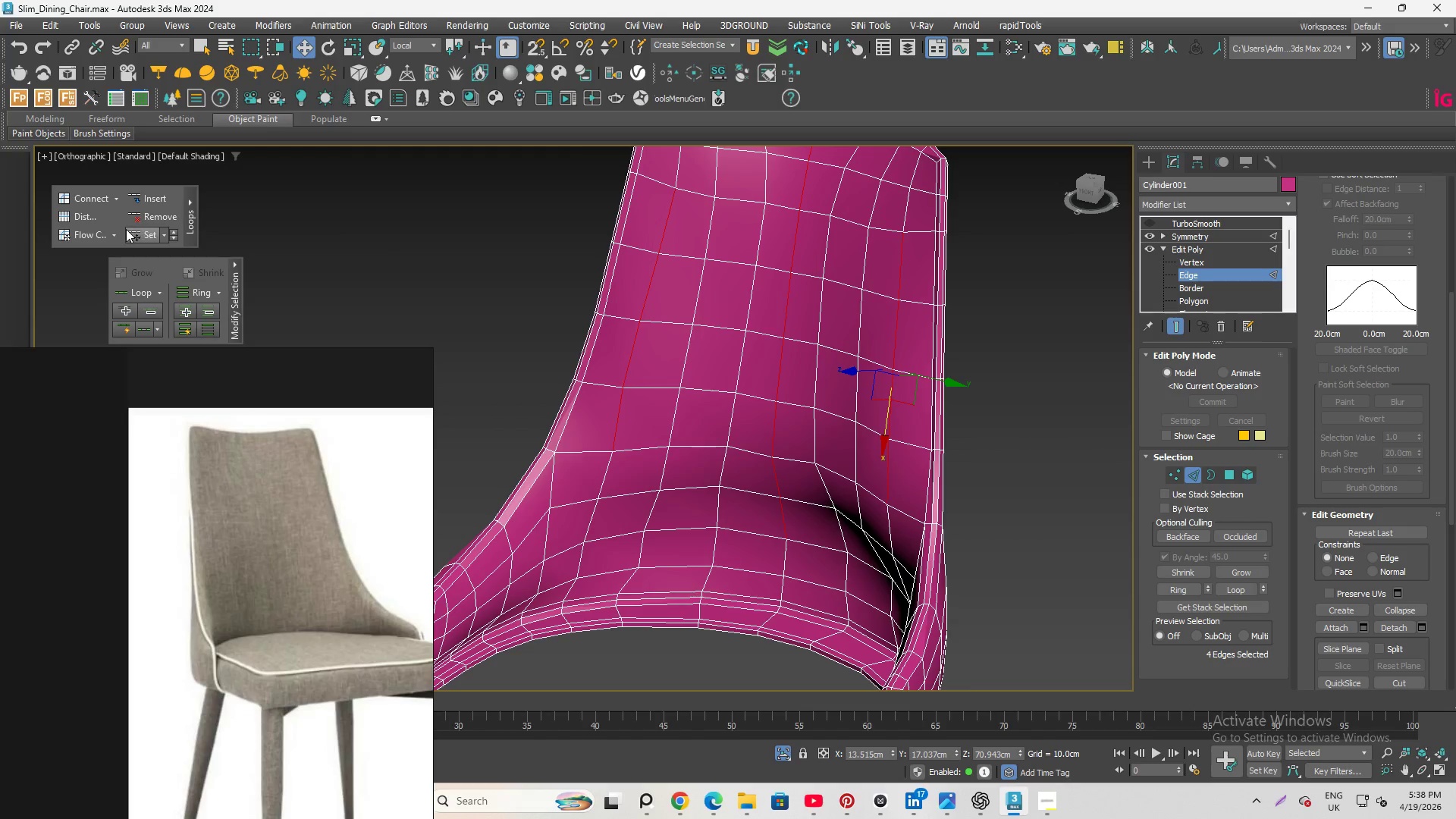 
left_click([134, 231])
 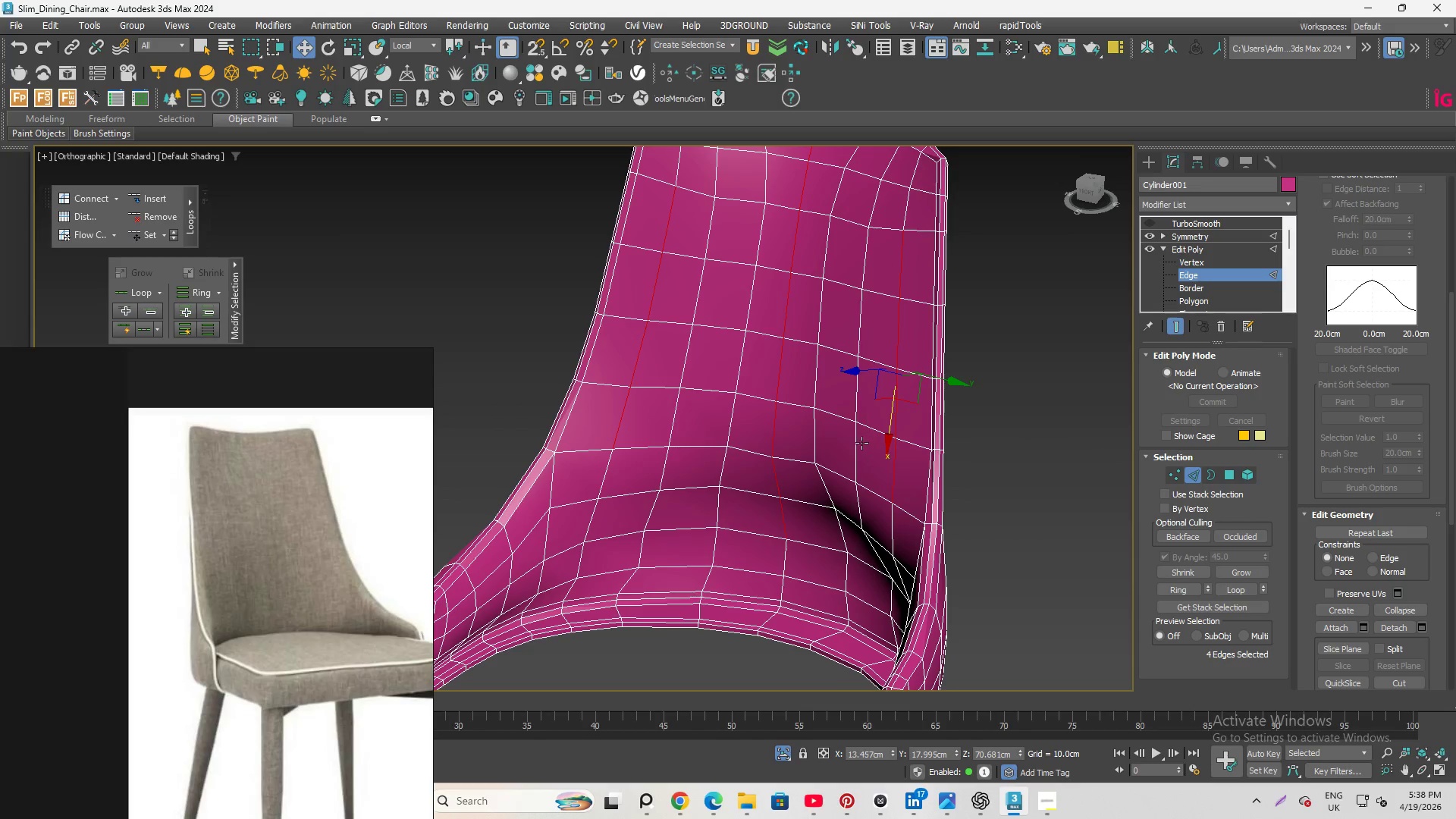 
left_click([850, 442])
 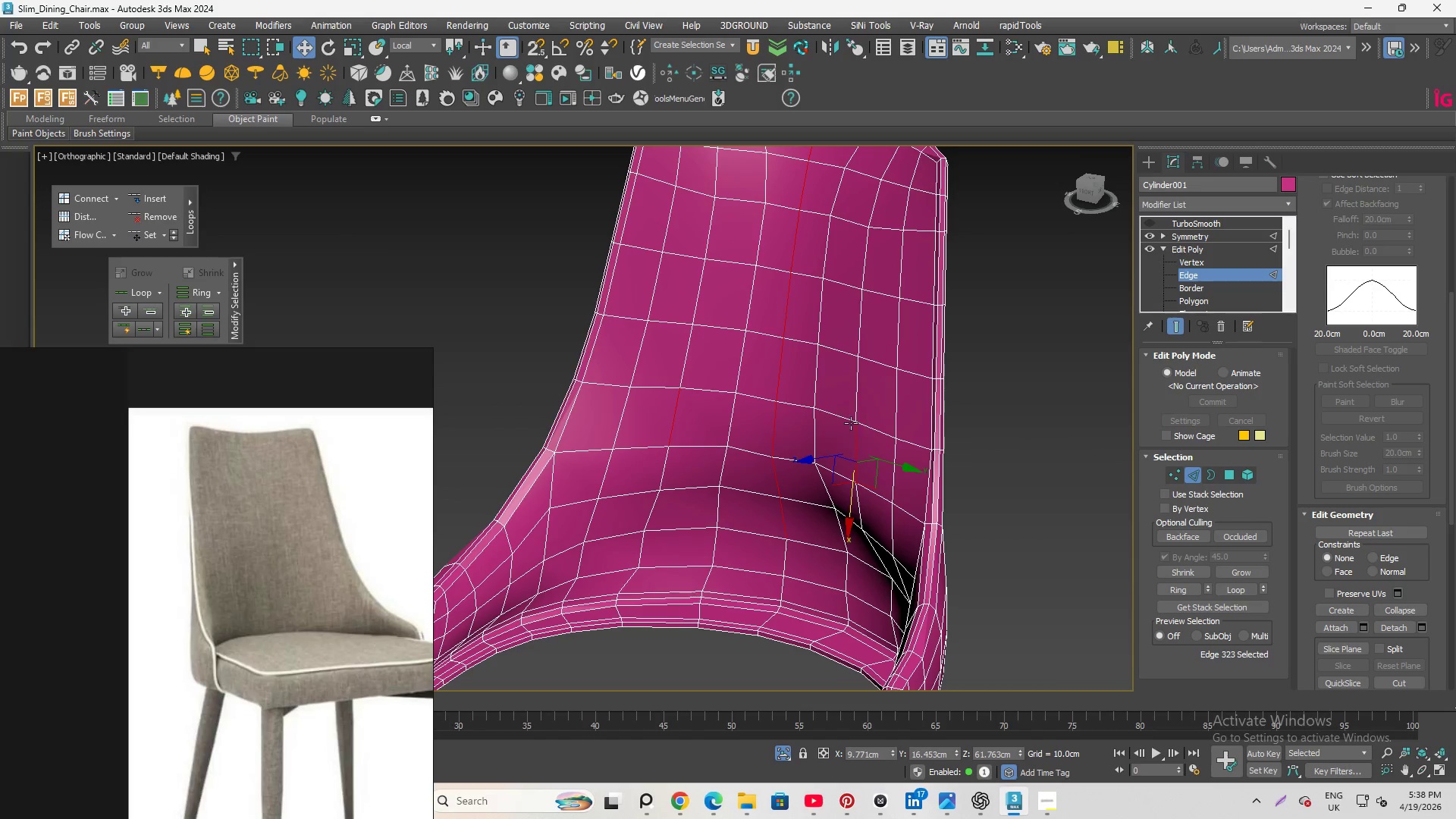 
hold_key(key=ControlLeft, duration=2.05)
left_click([851, 395])
 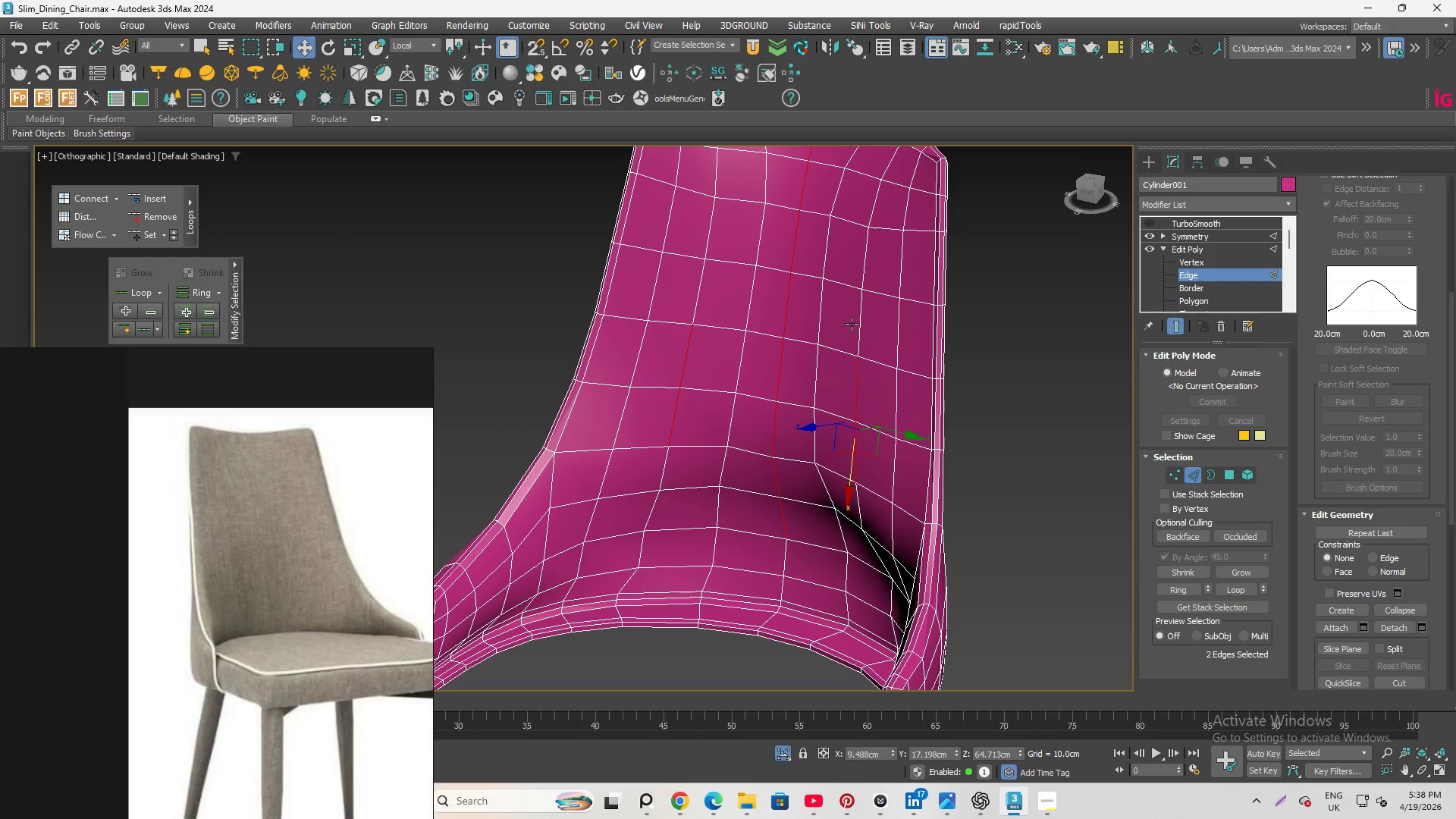 
left_click([852, 324])
 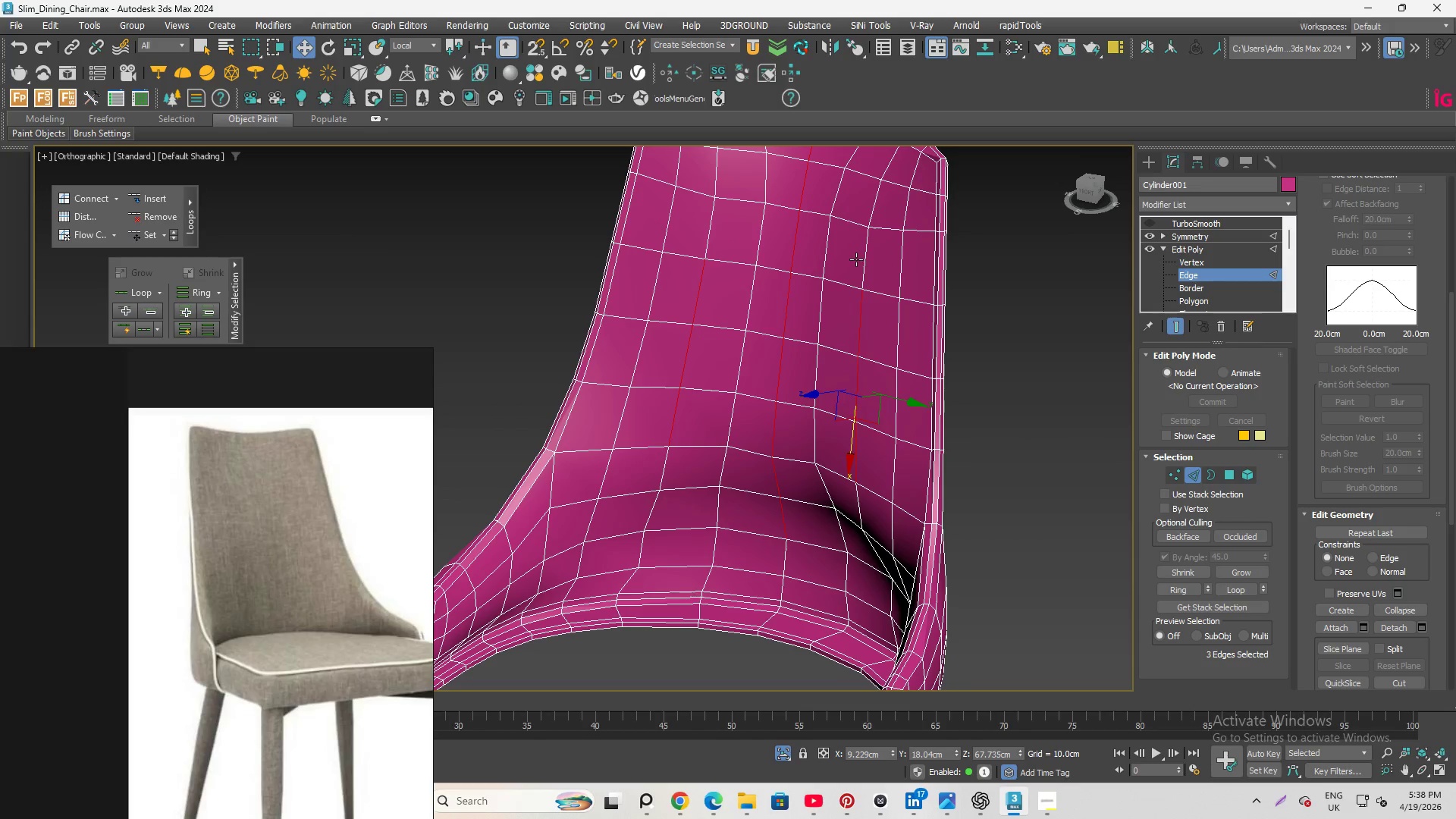 
left_click([856, 259])
 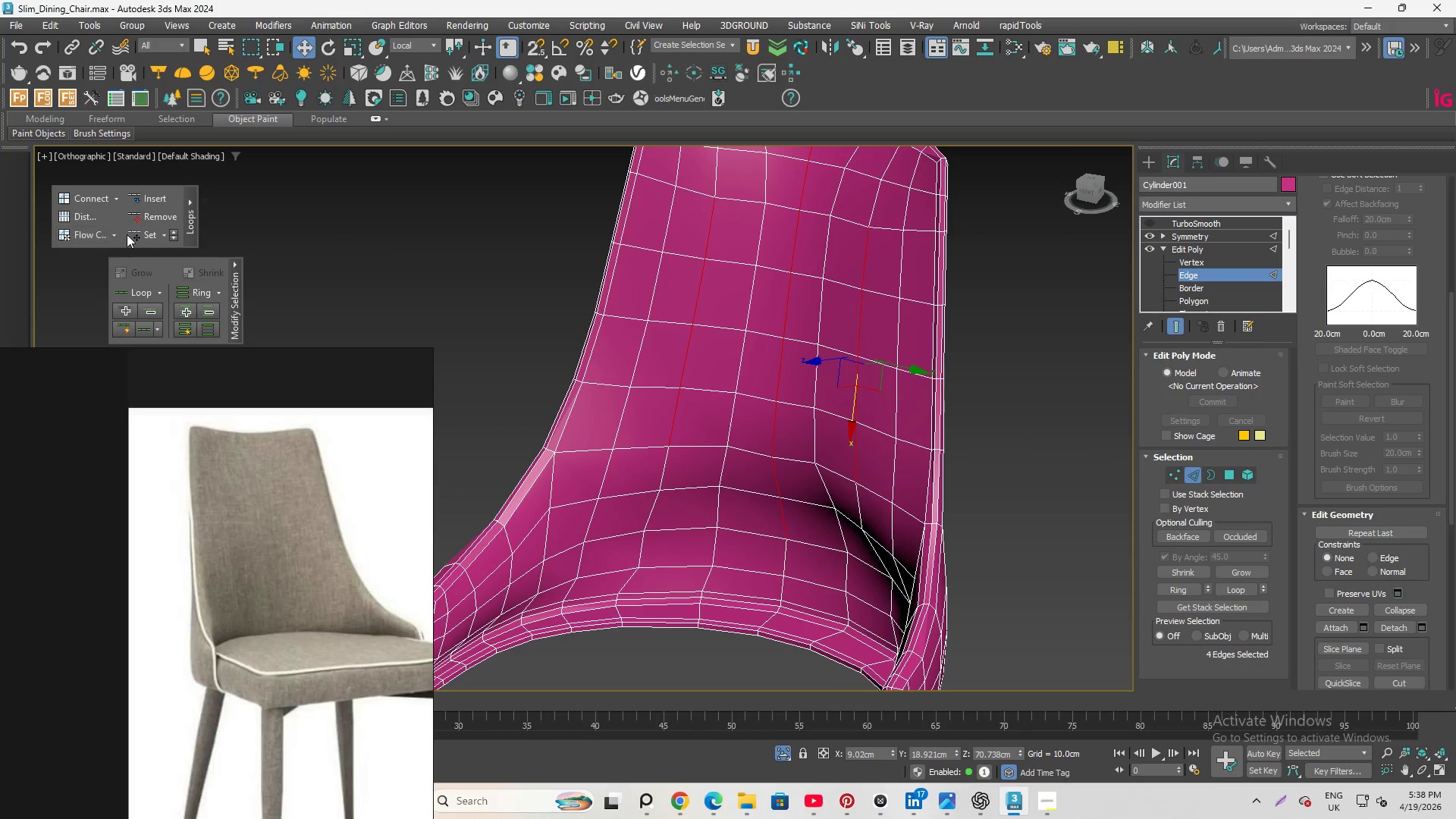 
left_click([134, 234])
 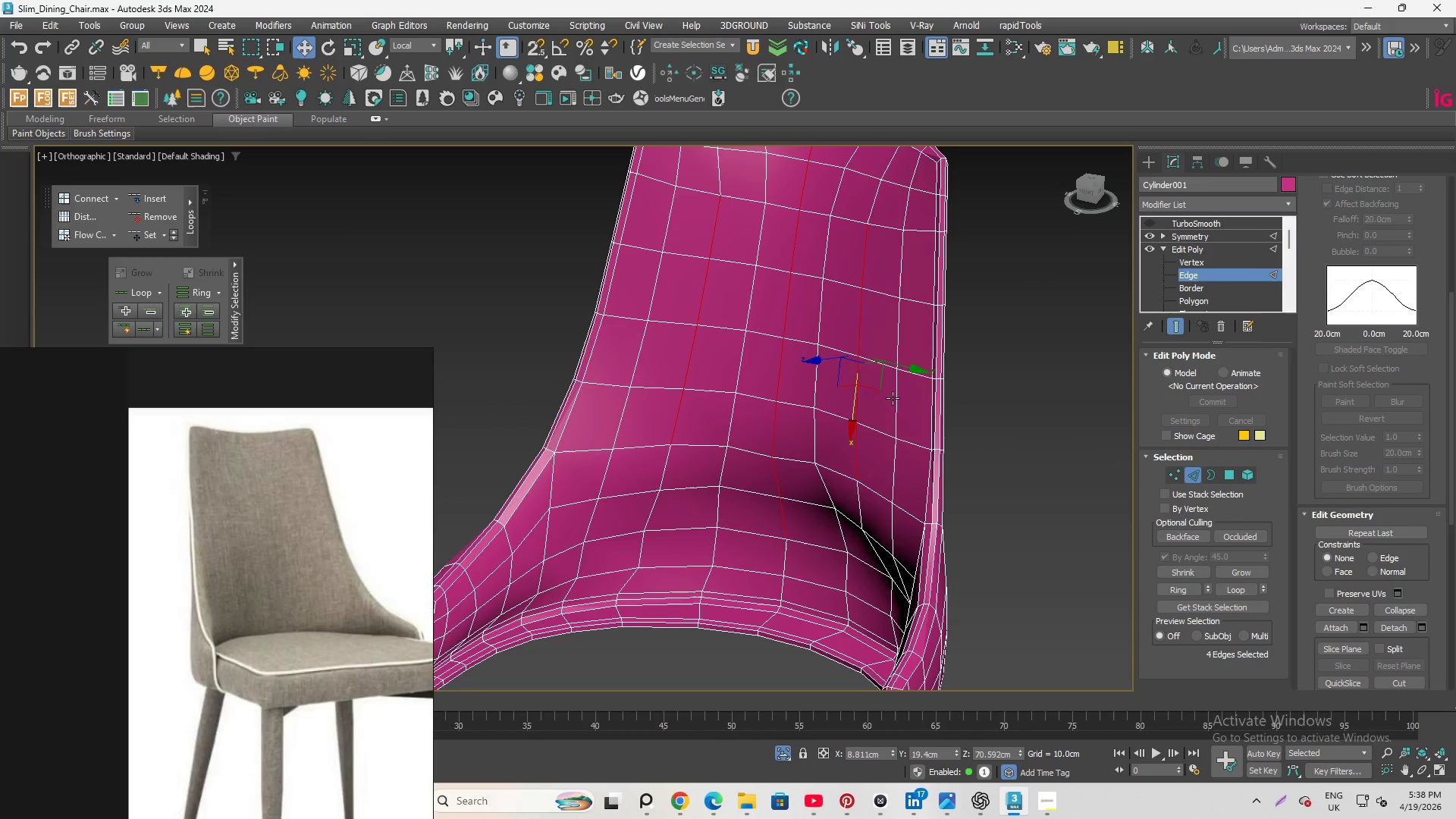 
hold_key(key=AltLeft, duration=4.41)
 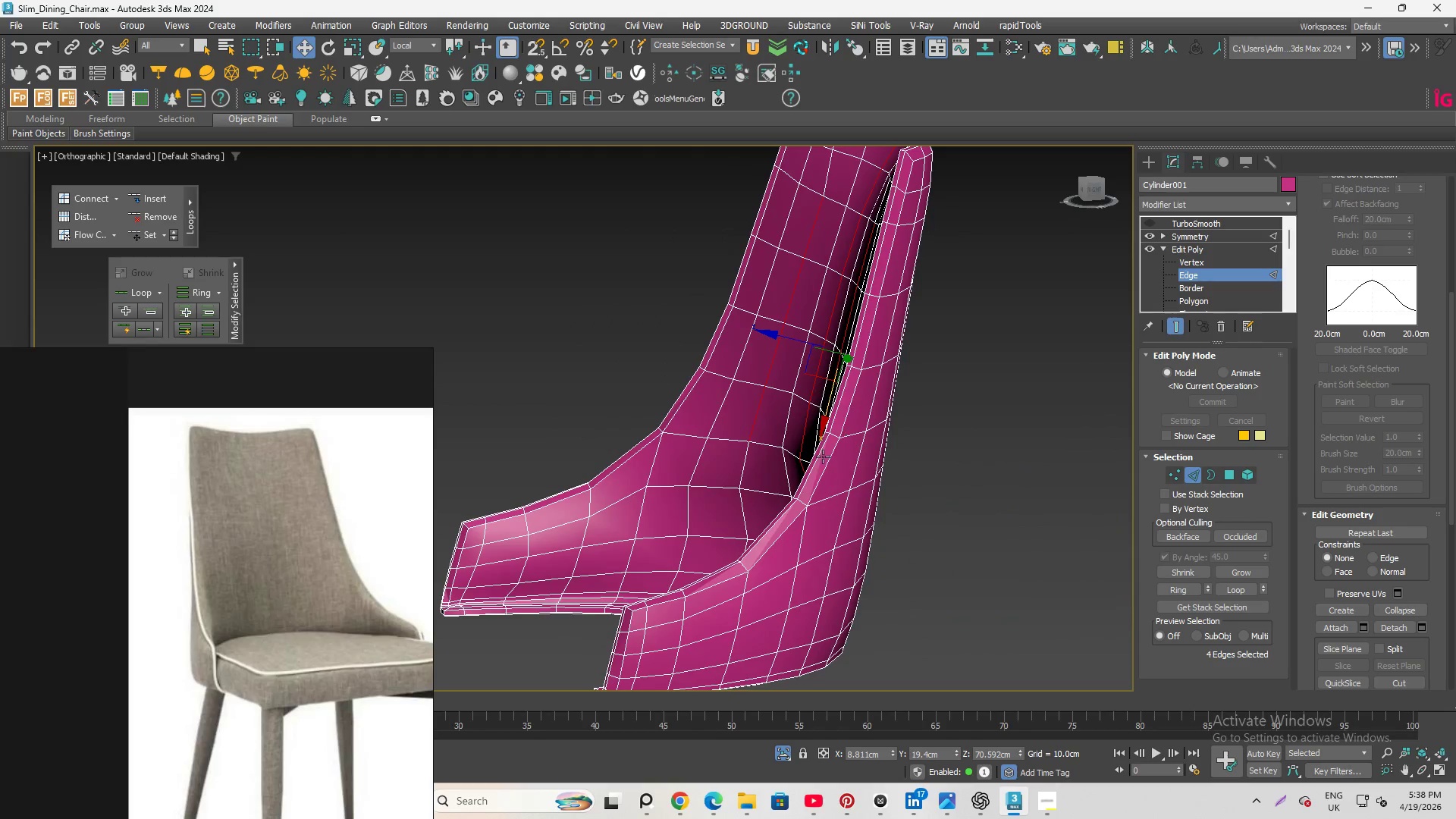 
hold_key(key=AltLeft, duration=3.59)
 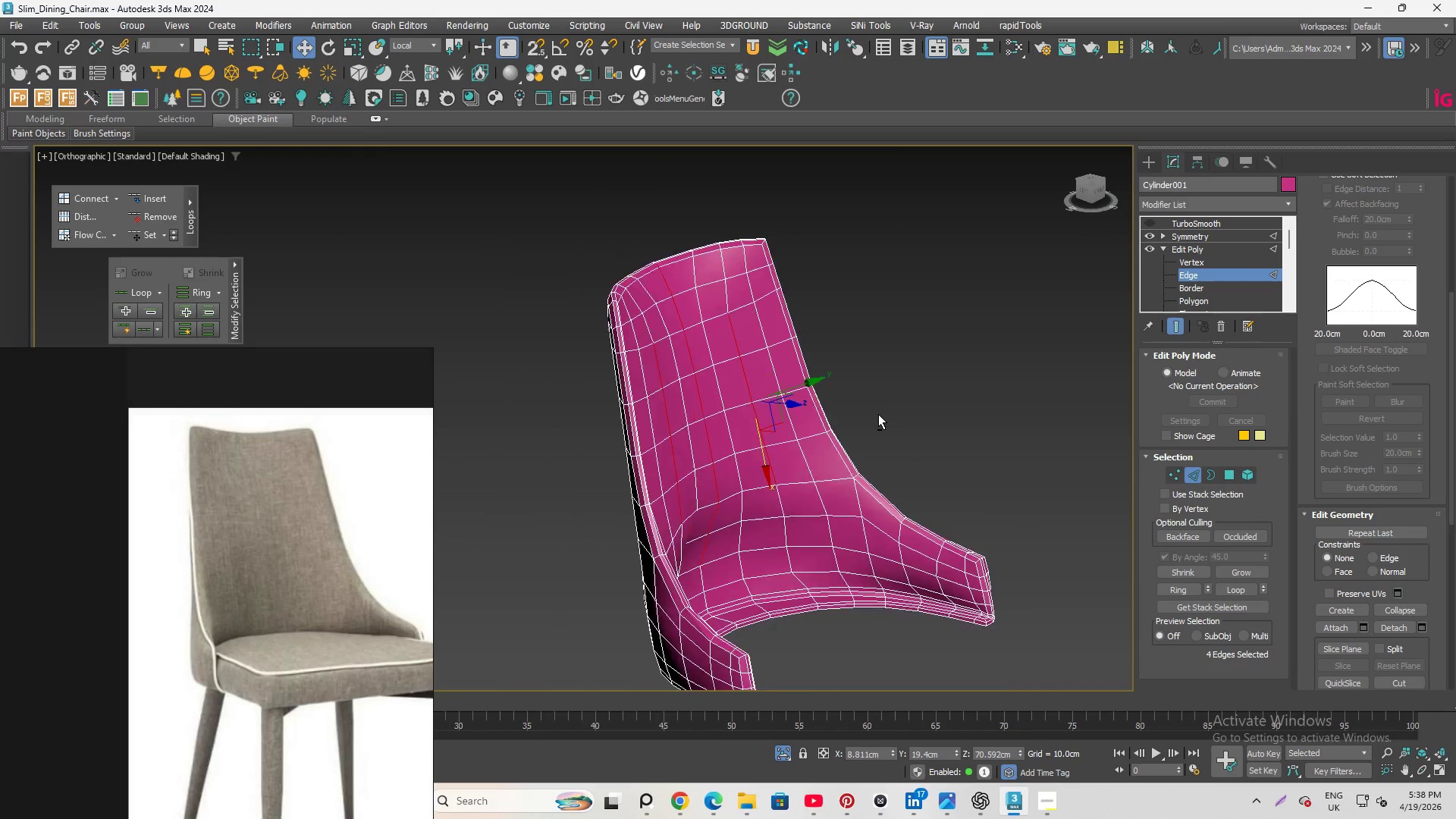 
scroll: coordinate [878, 414], scroll_direction: down, amount: 1.0
 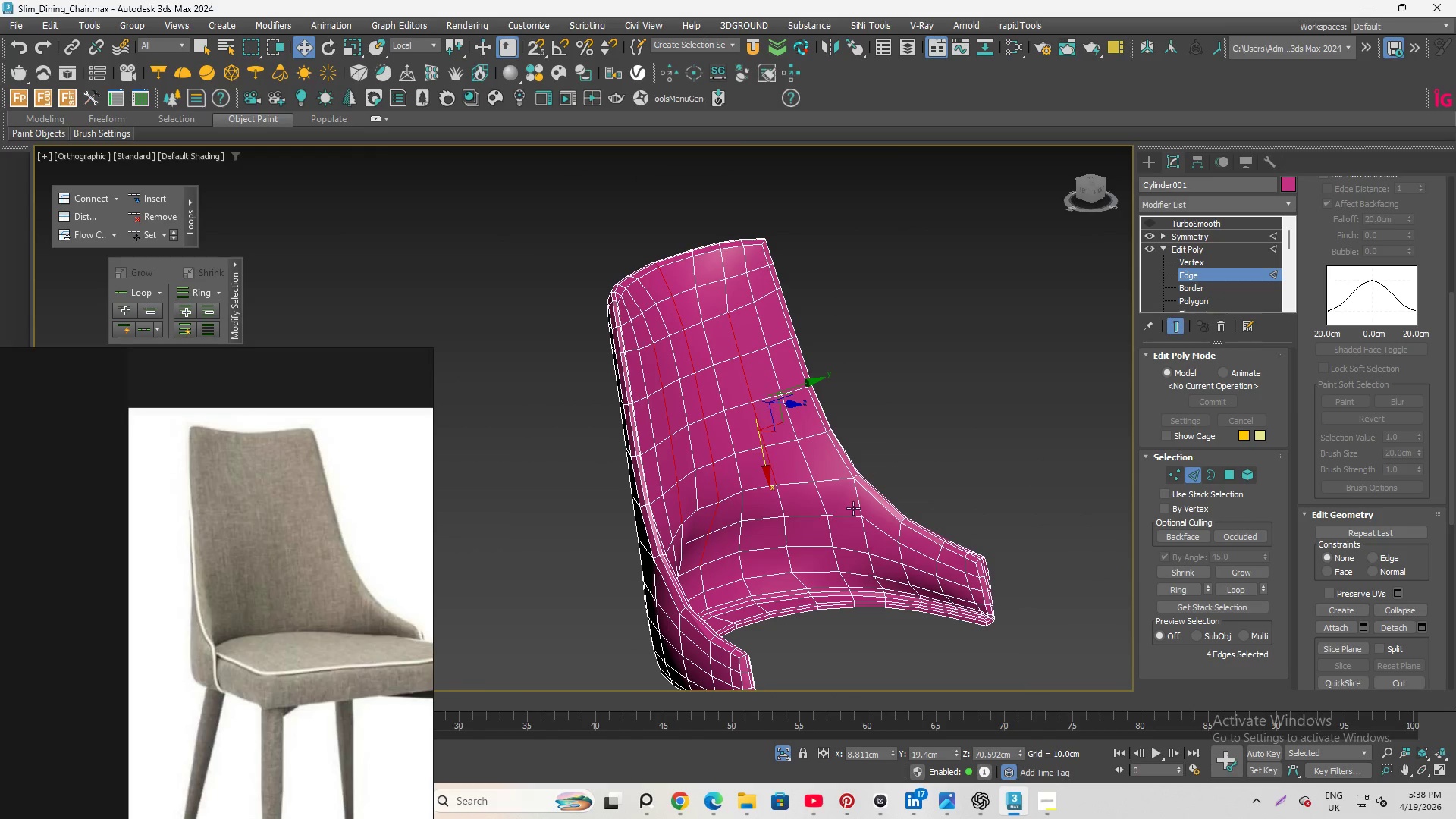 
hold_key(key=AltLeft, duration=4.44)
 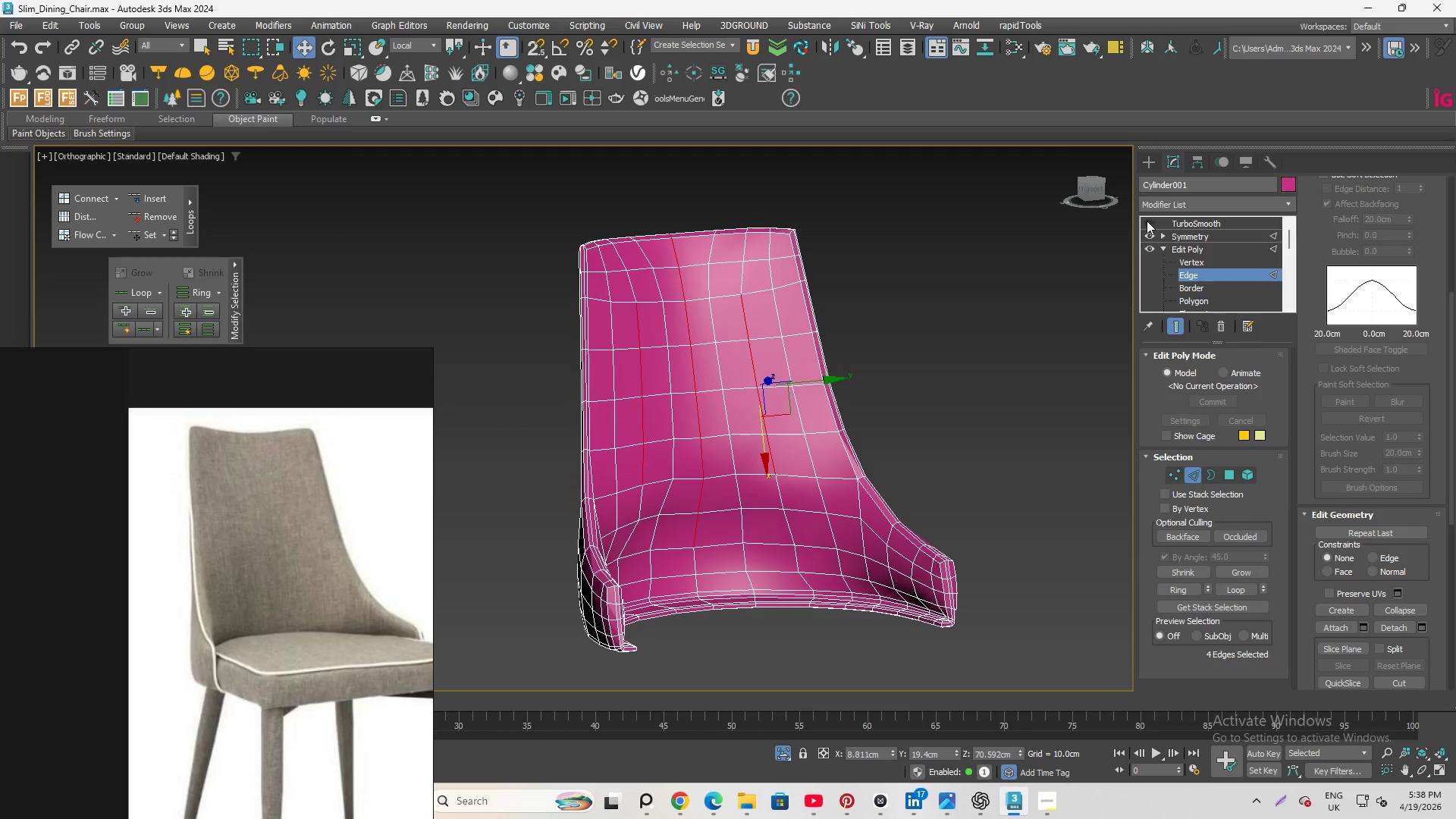 
left_click([1147, 220])
 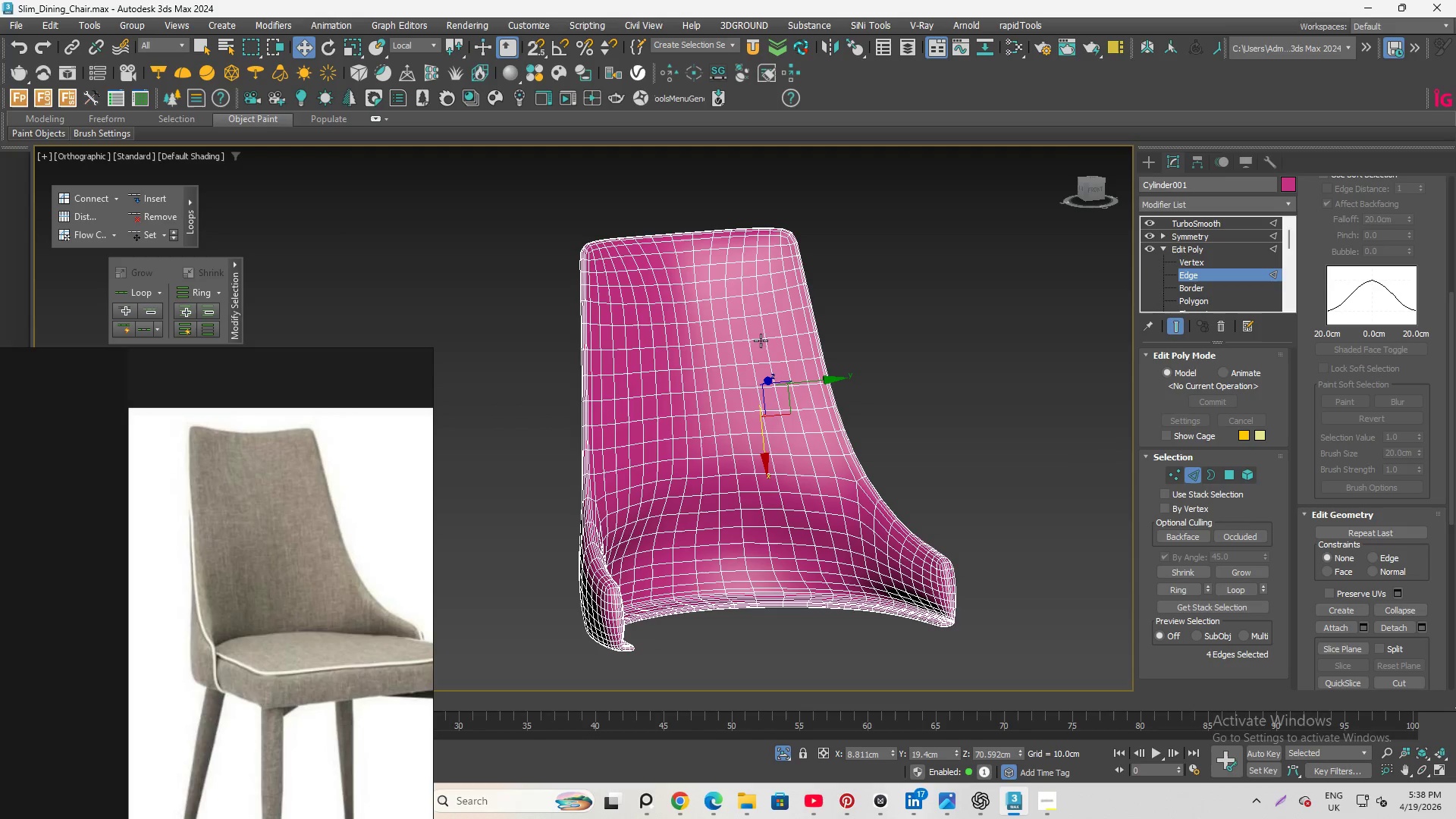 
key(F4)
 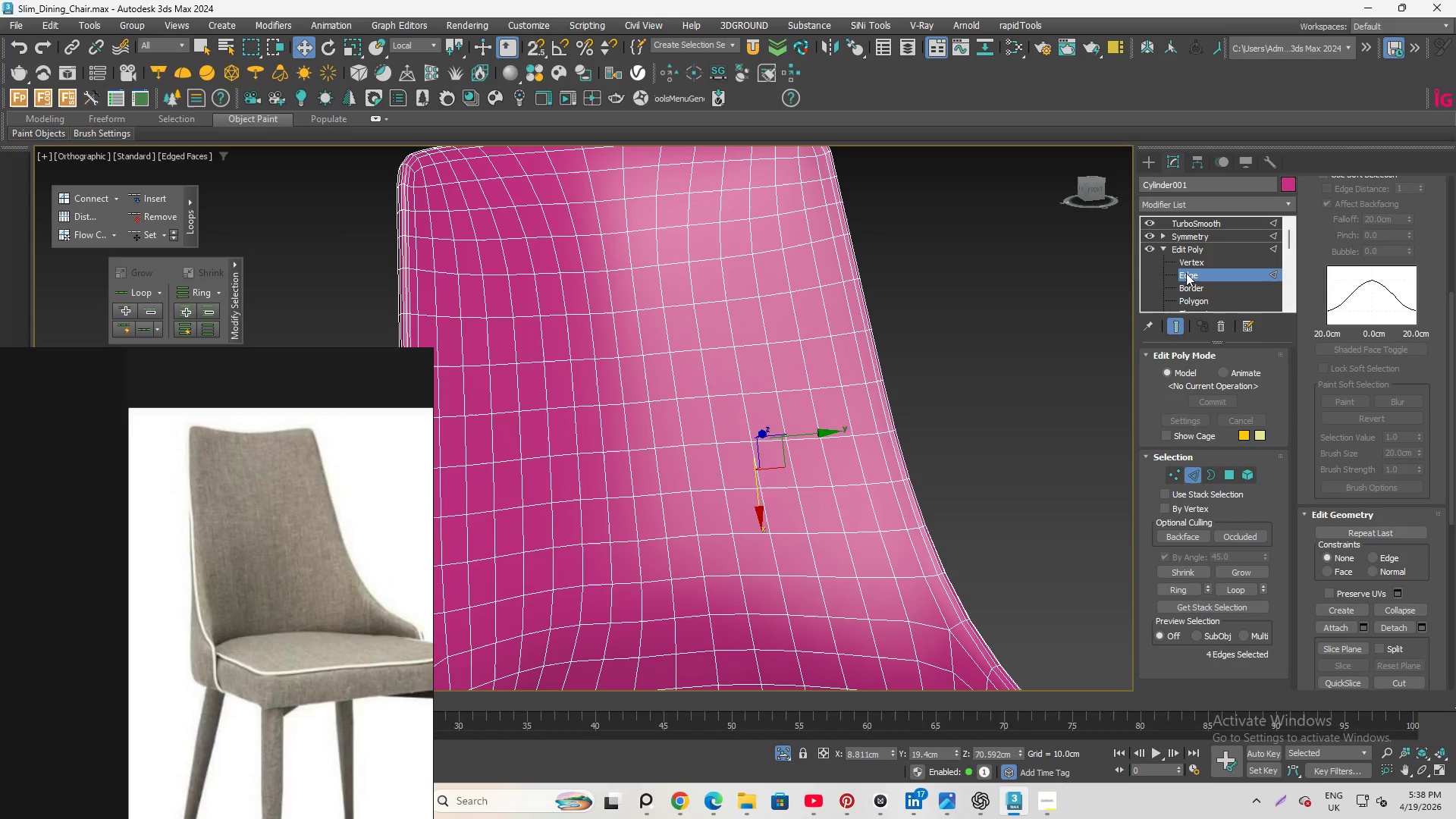 
scroll: coordinate [763, 333], scroll_direction: up, amount: 2.0
 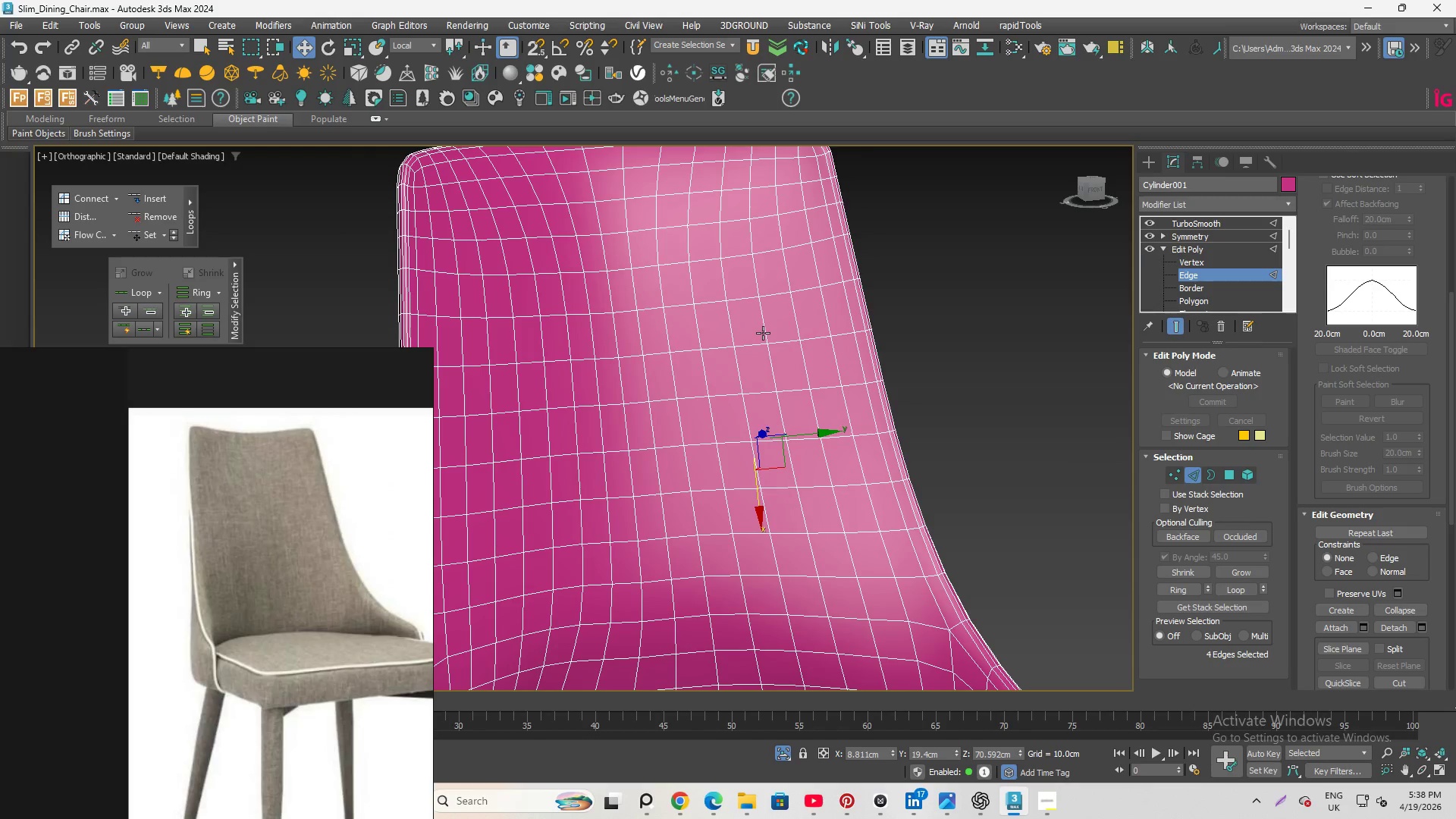 
left_click([1196, 270])
 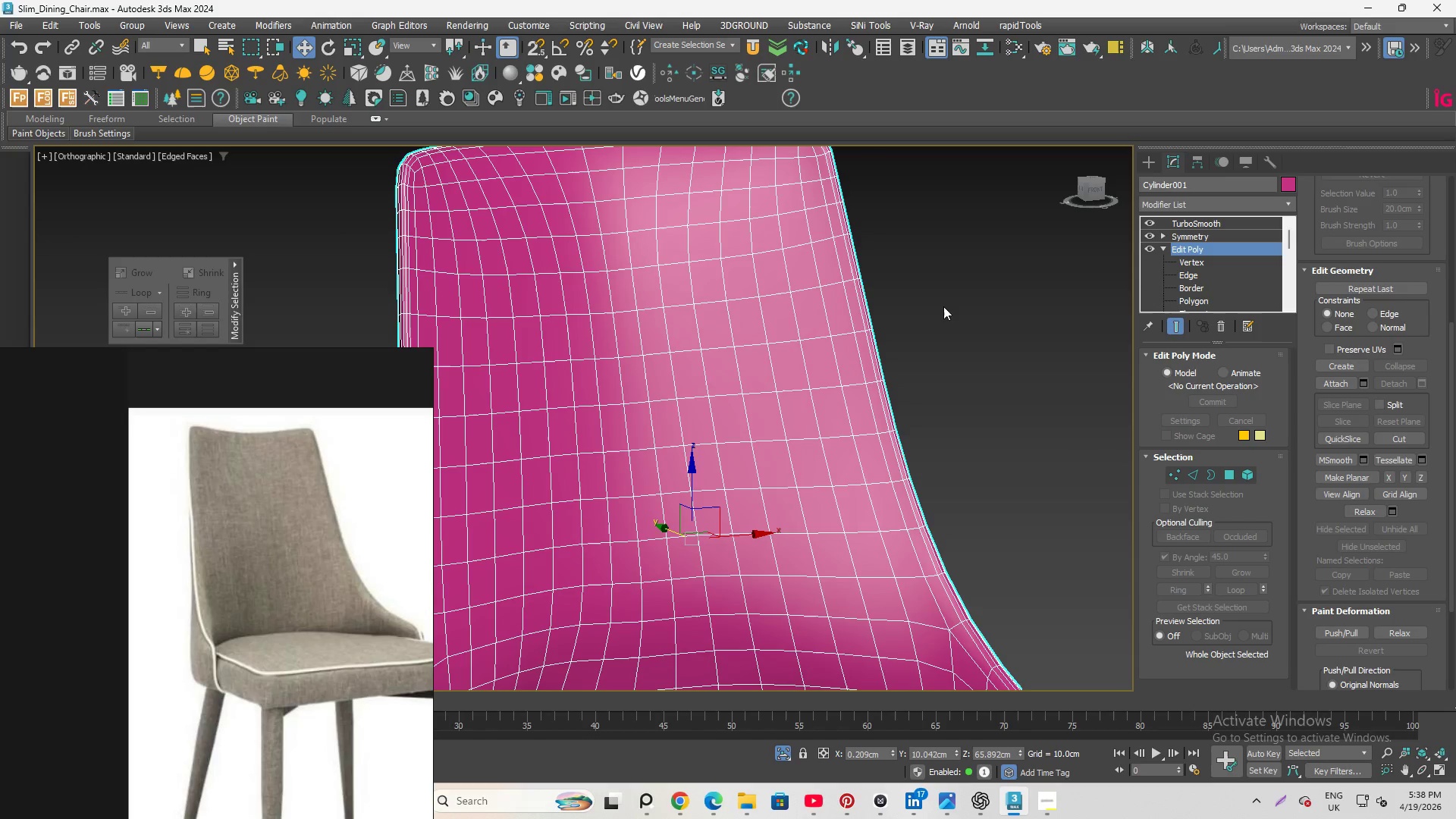 
left_click([952, 306])
 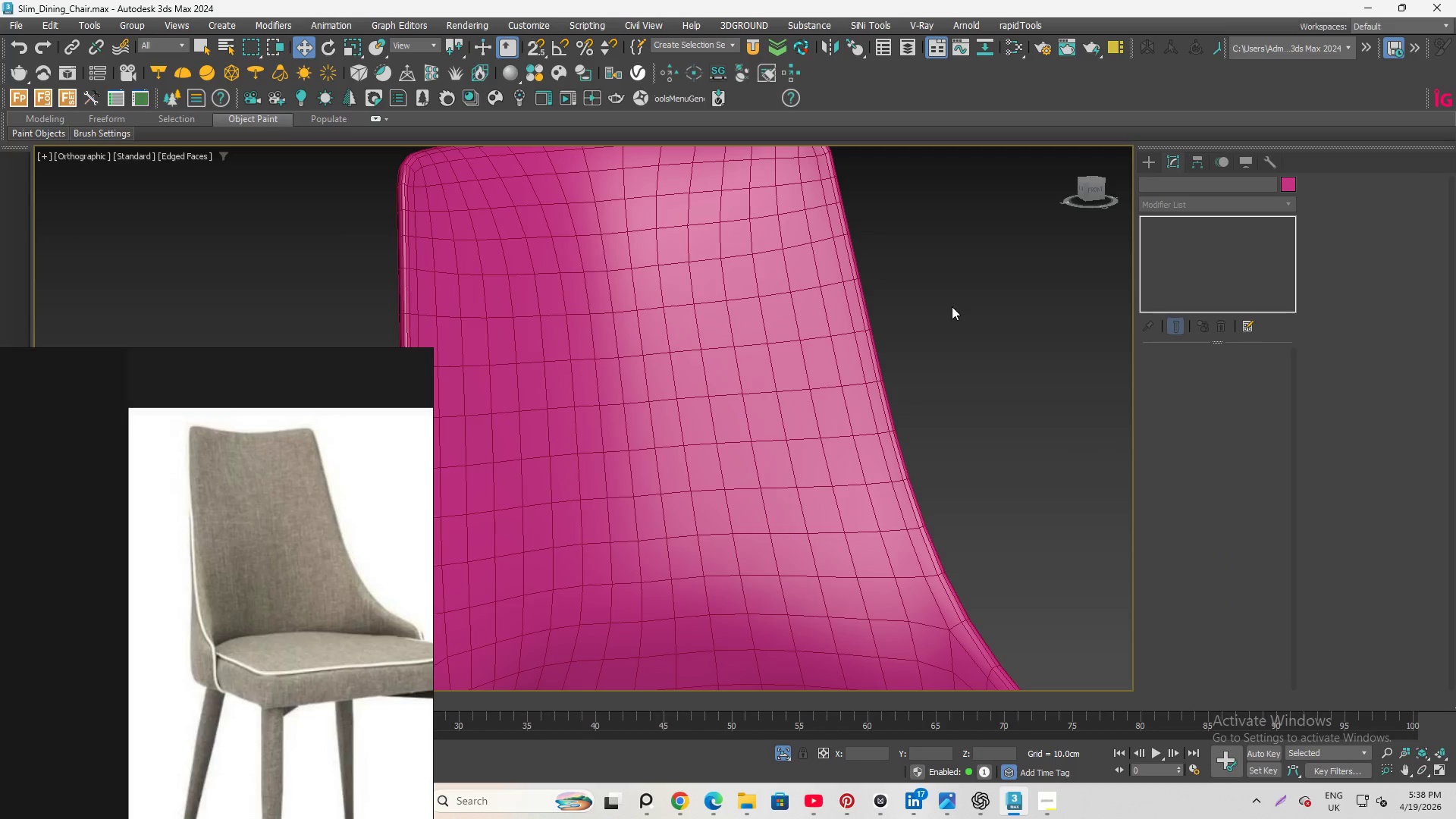 
key(F4)
 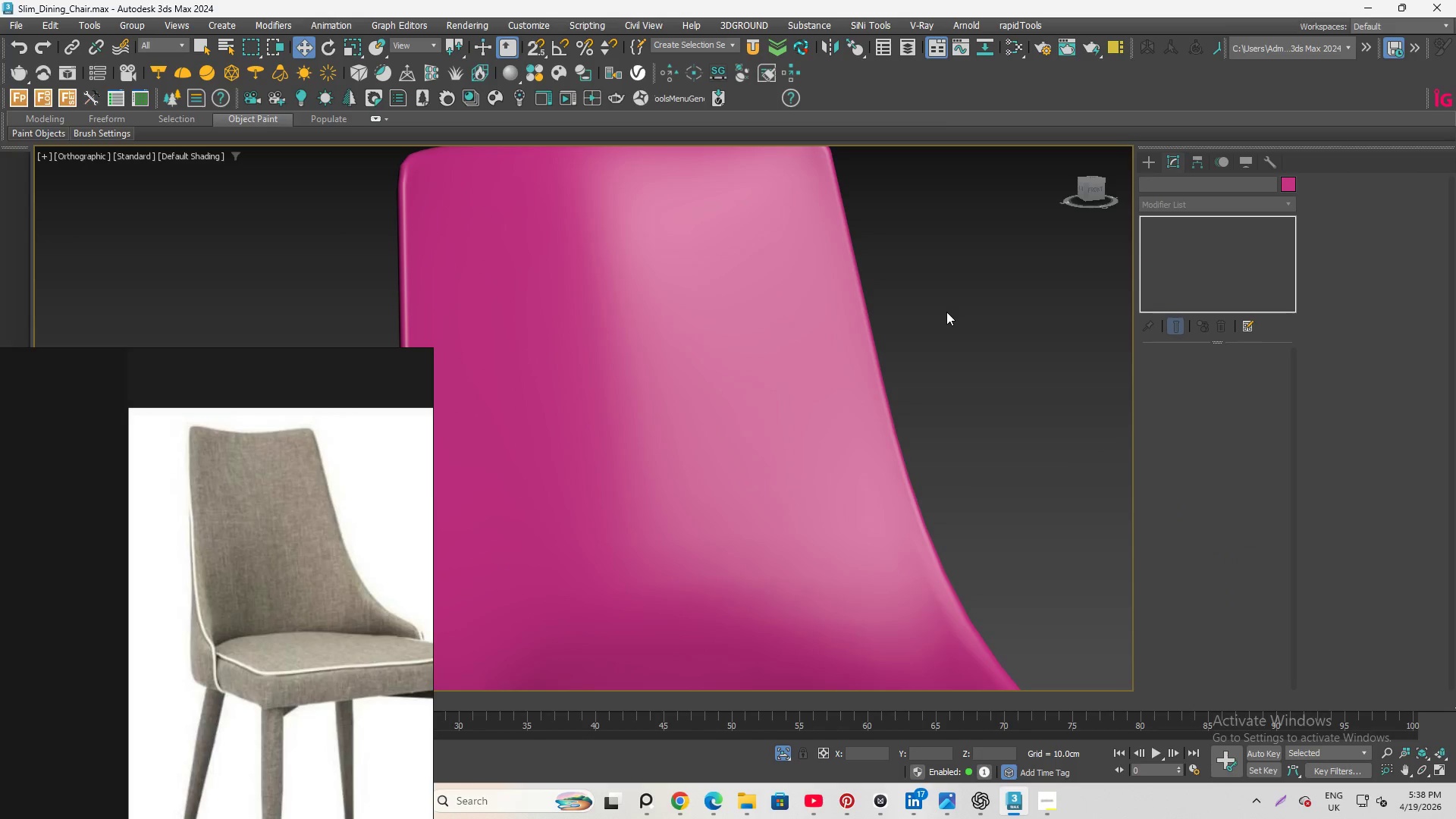 
hold_key(key=AltLeft, duration=6.14)
 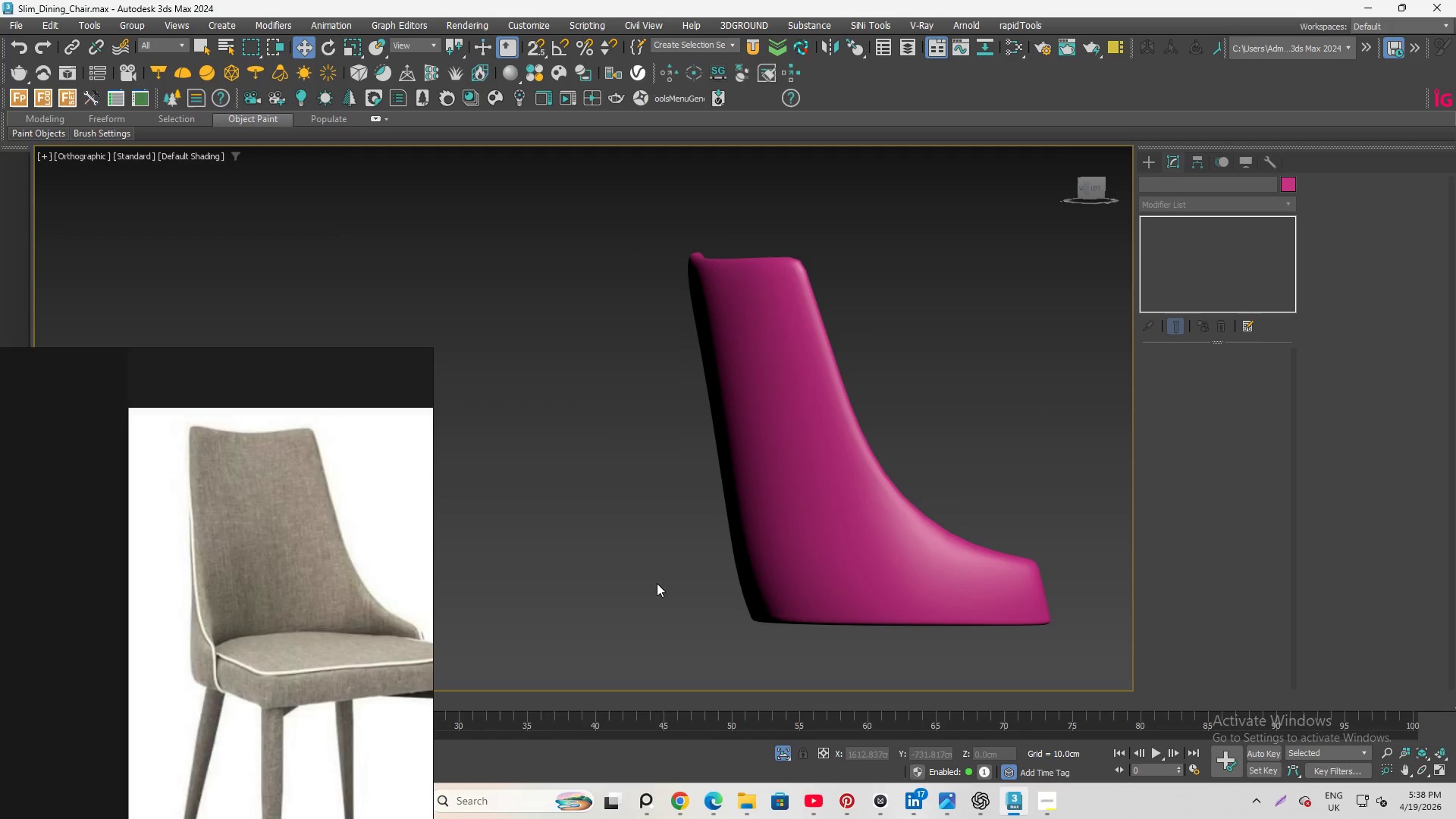 
scroll: coordinate [836, 376], scroll_direction: down, amount: 2.0
 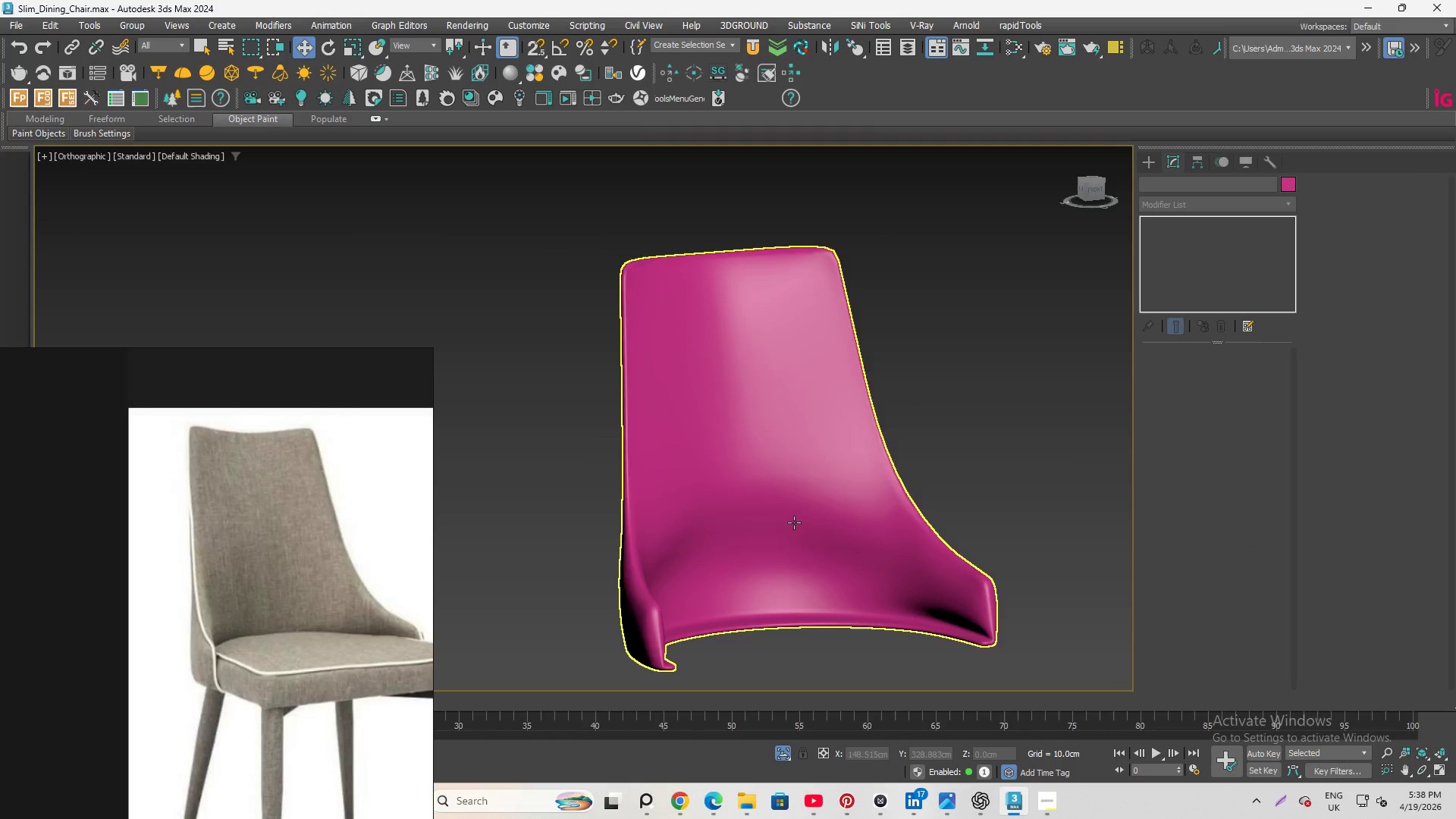 
hold_key(key=AltLeft, duration=0.45)
 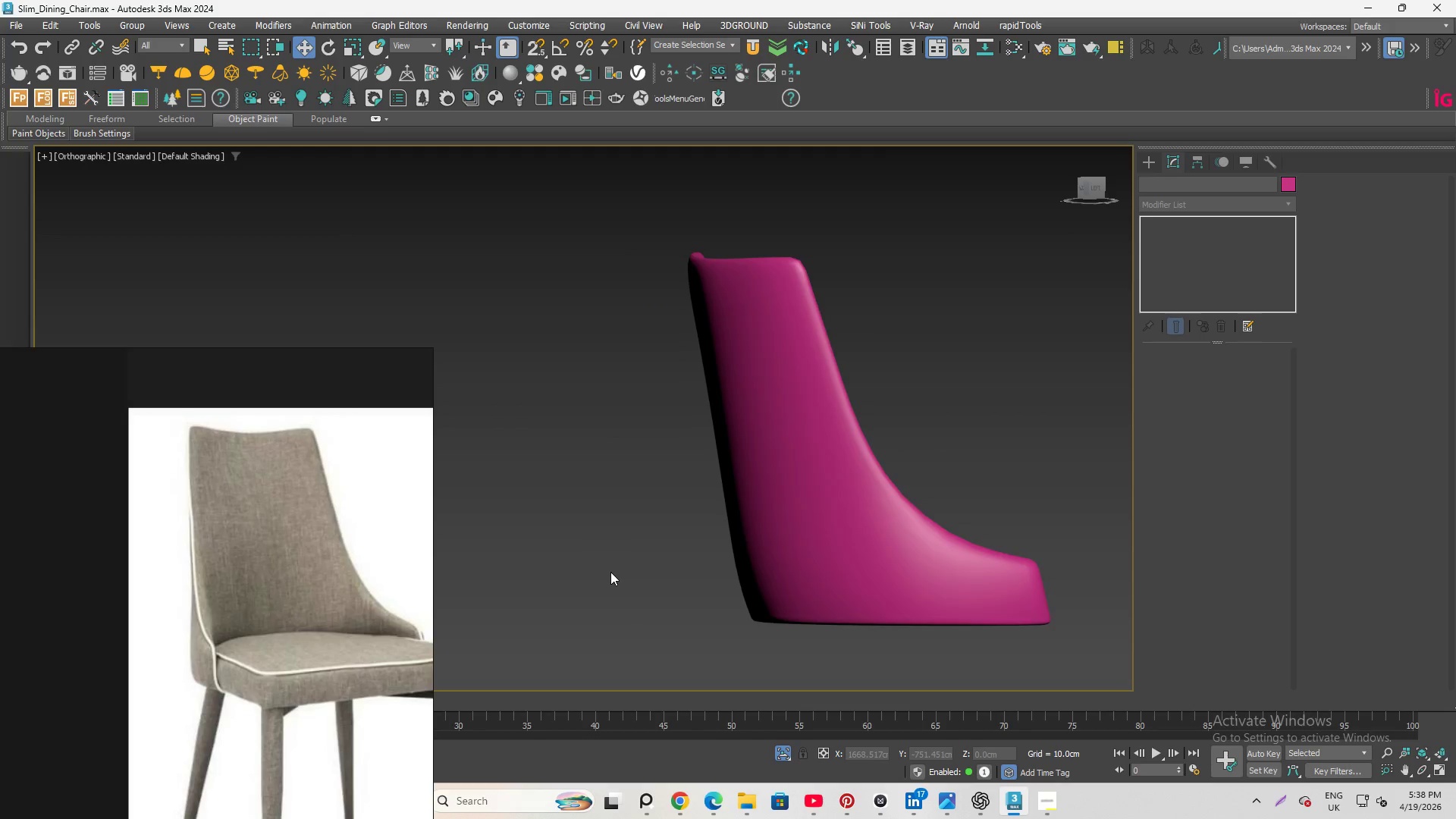 
scroll: coordinate [610, 572], scroll_direction: down, amount: 1.0
 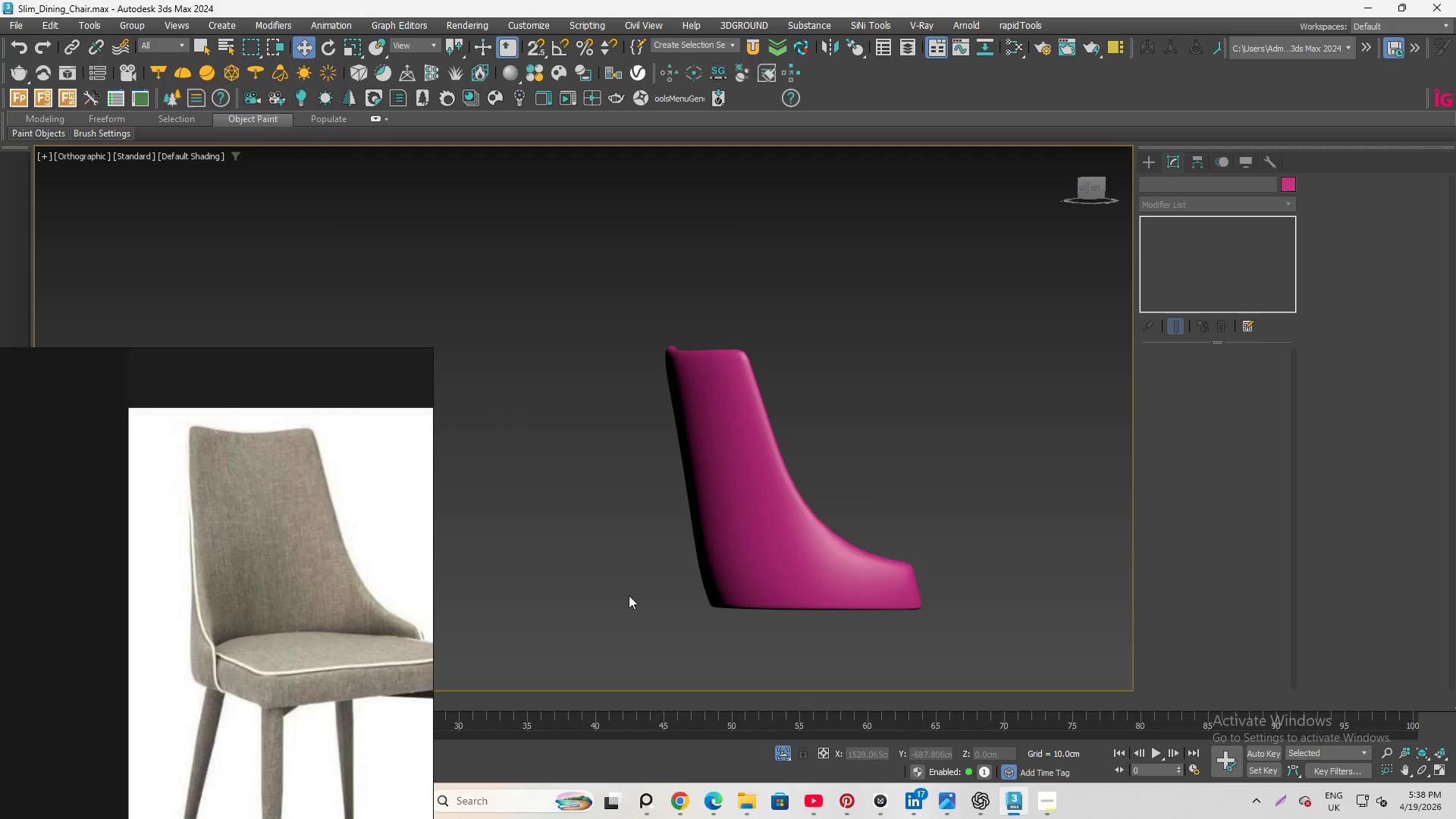 
hold_key(key=AltLeft, duration=3.19)
 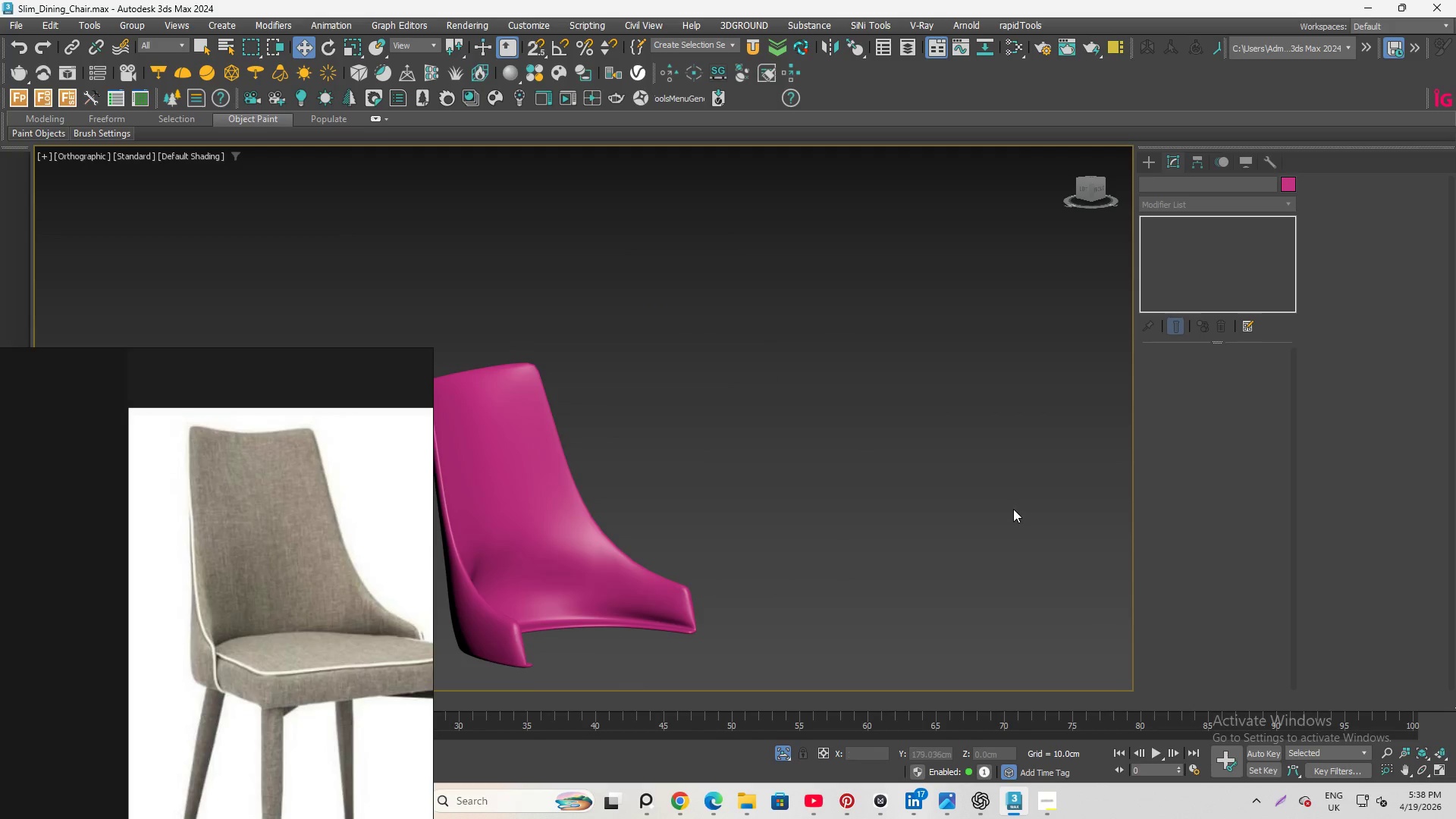 
scroll: coordinate [1013, 509], scroll_direction: down, amount: 1.0
 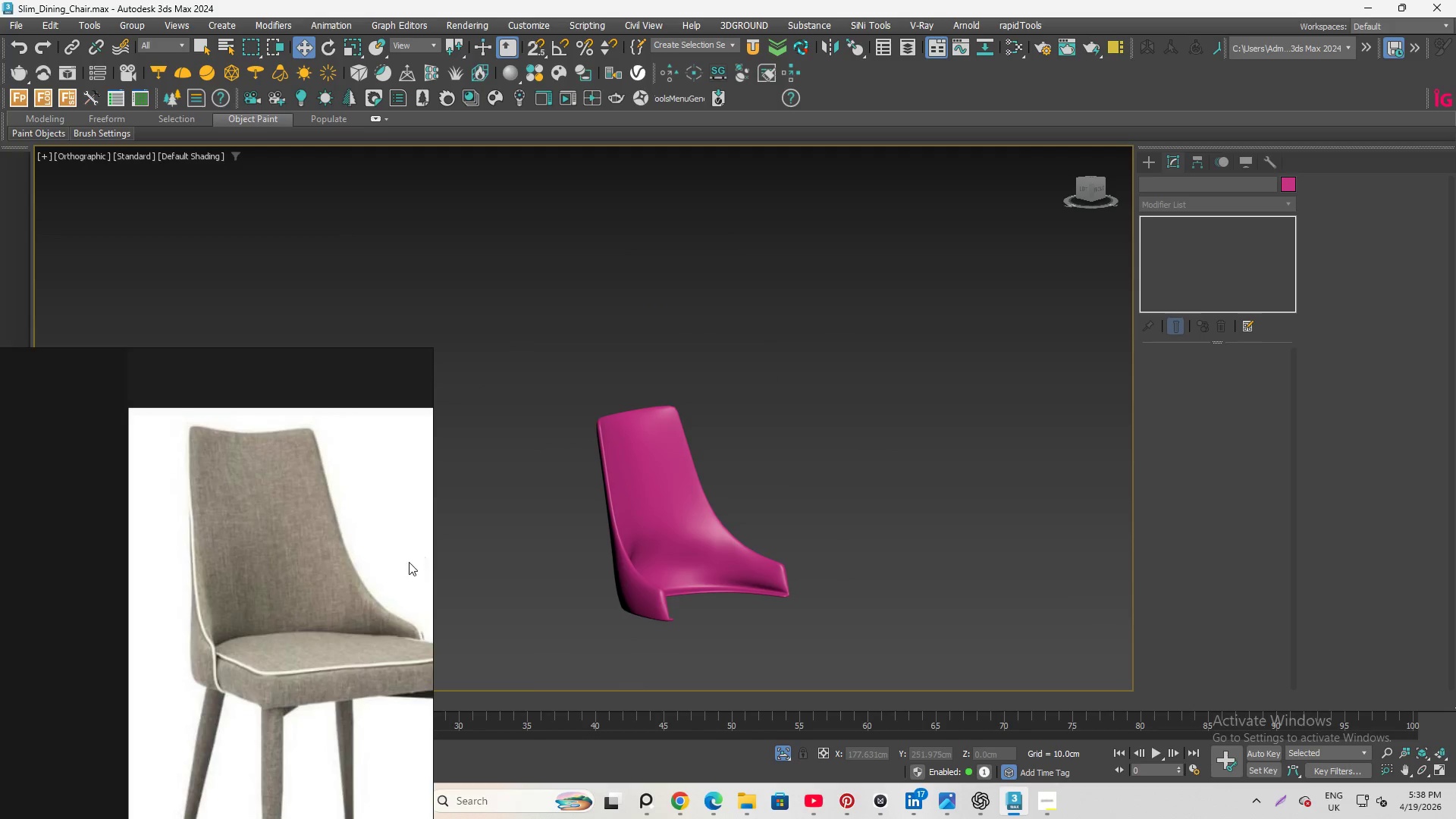 
scroll: coordinate [406, 566], scroll_direction: up, amount: 2.0
 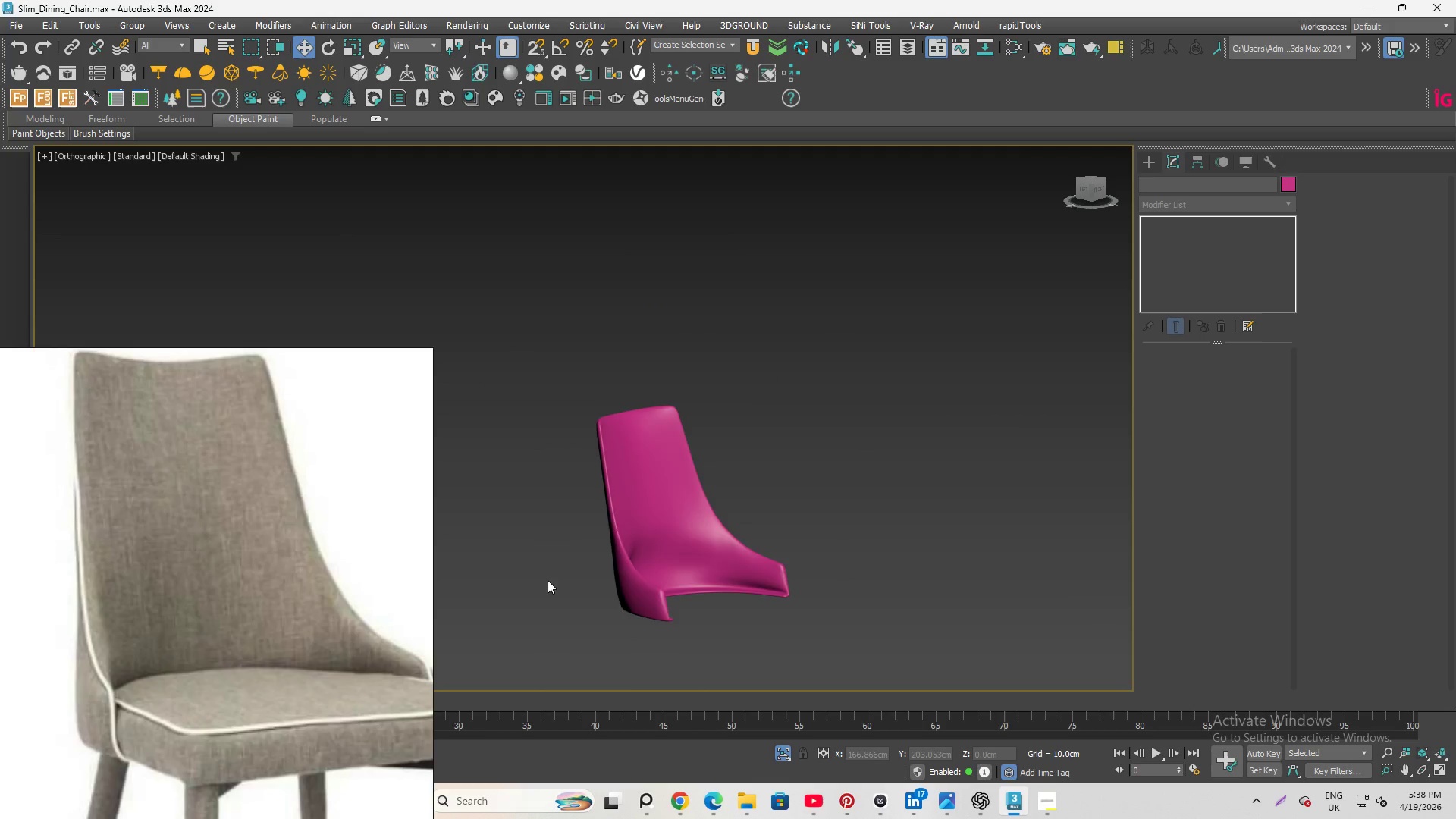 
hold_key(key=AltLeft, duration=10.58)
 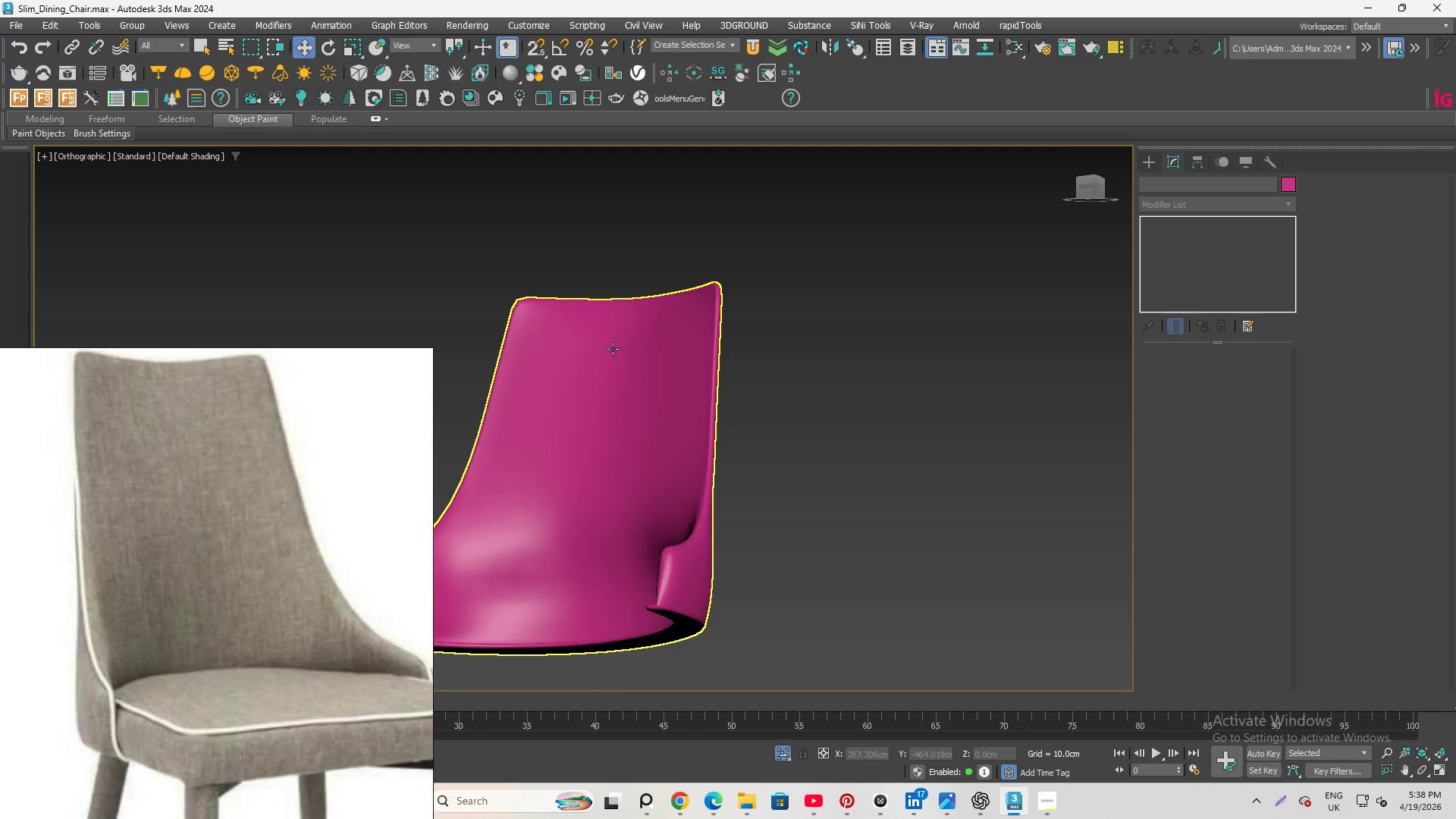 
scroll: coordinate [656, 560], scroll_direction: up, amount: 1.0
 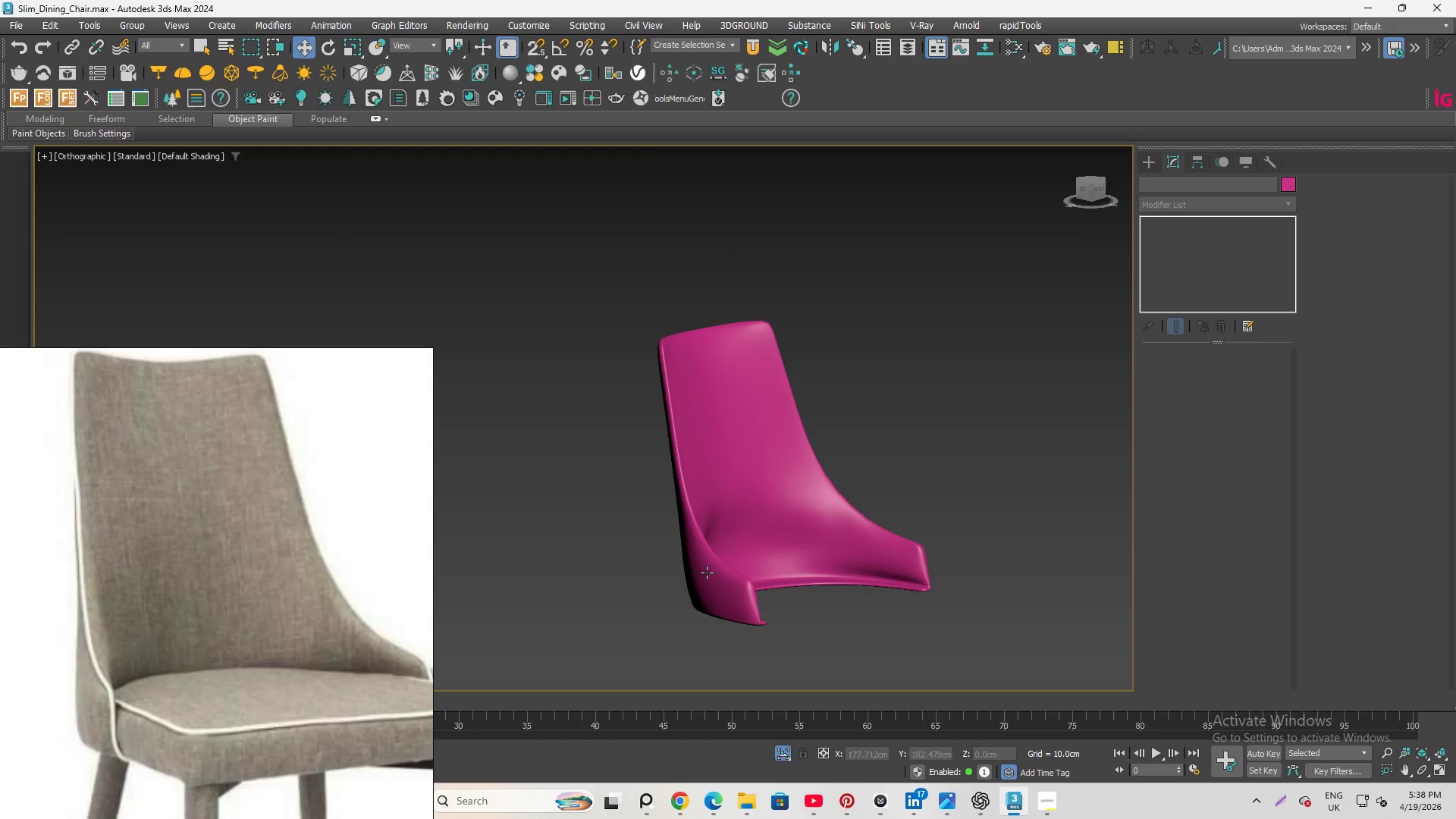 
hold_key(key=AltLeft, duration=4.56)
 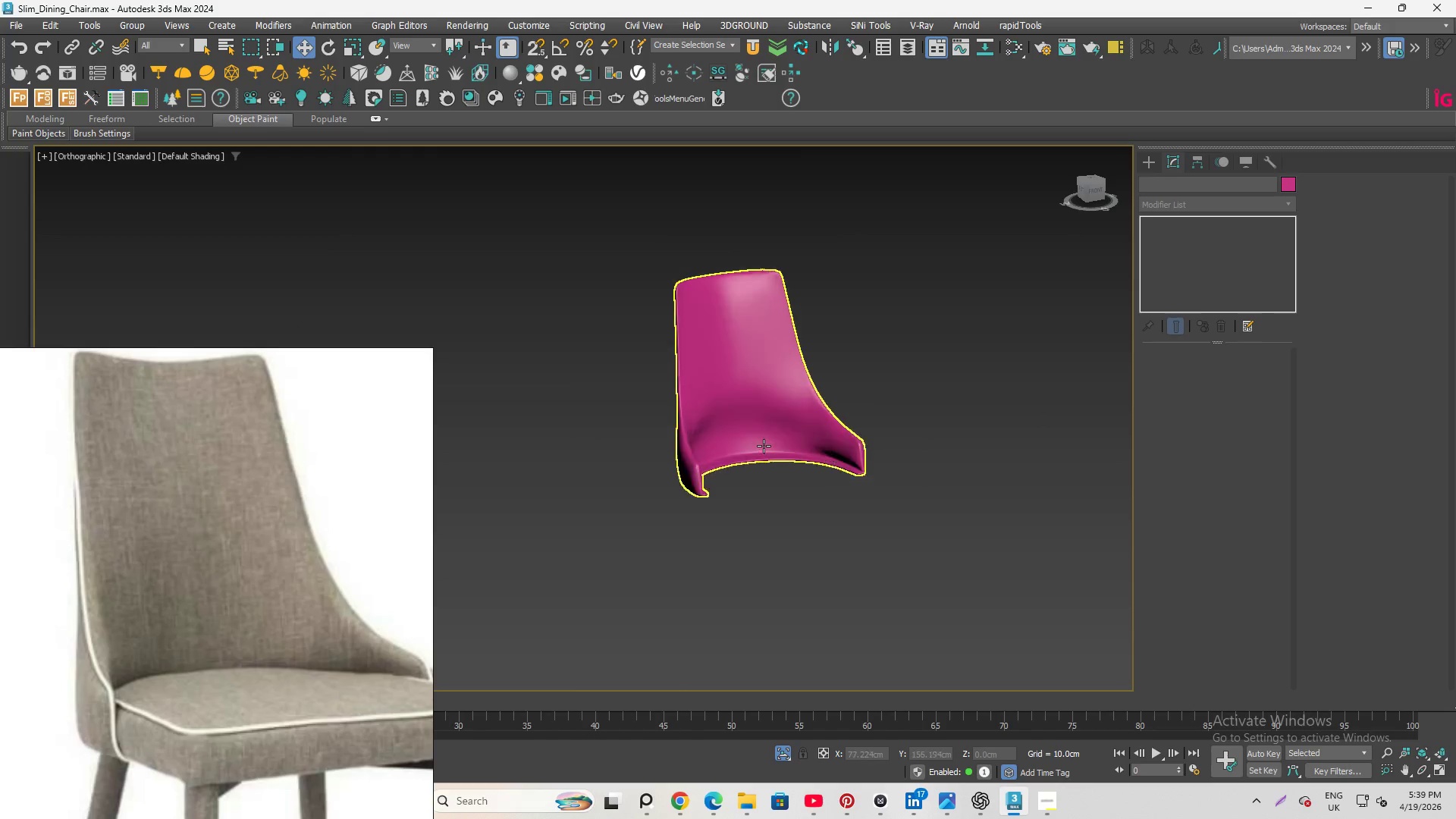 
scroll: coordinate [864, 373], scroll_direction: down, amount: 2.0
 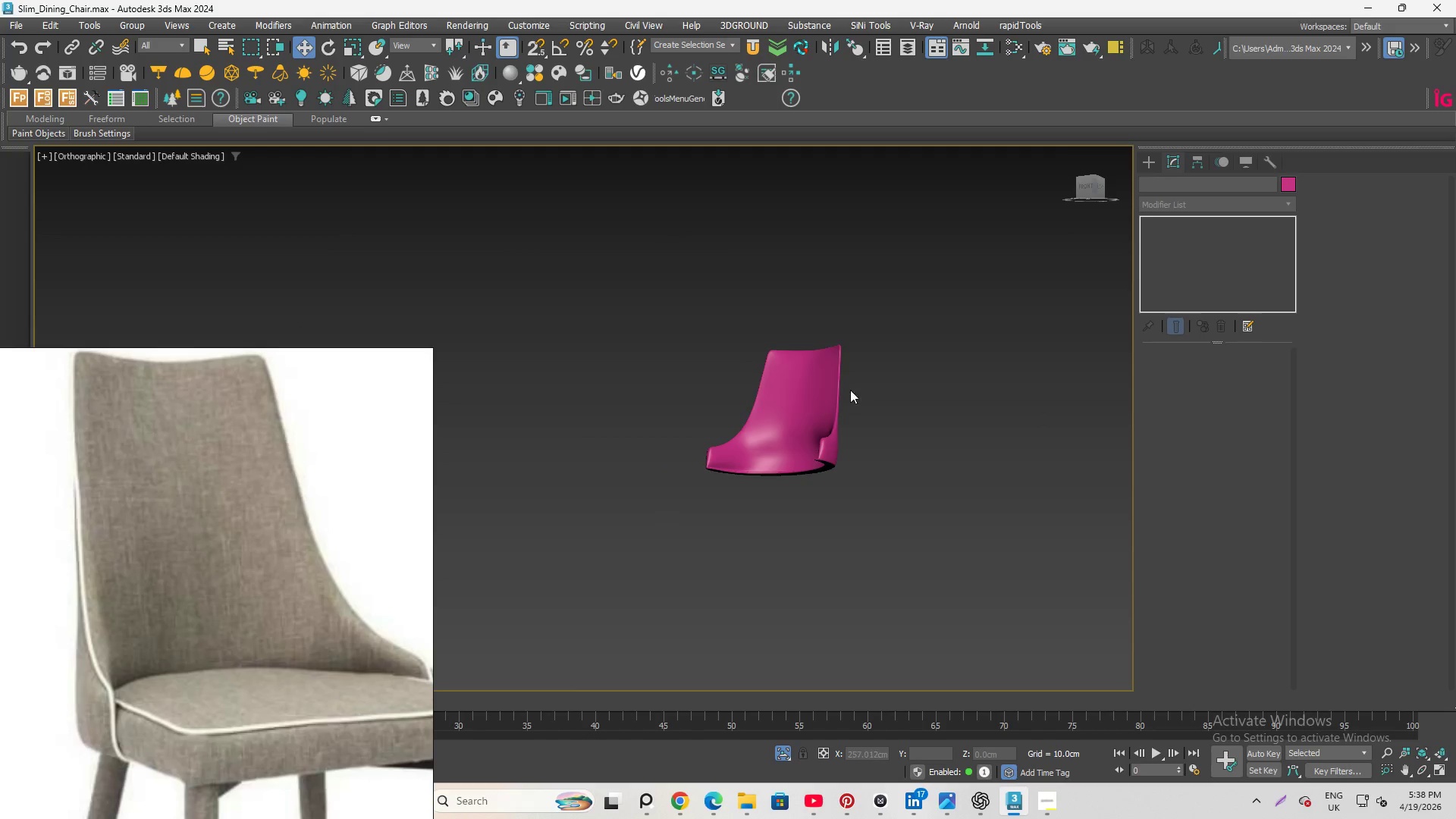 
scroll: coordinate [762, 441], scroll_direction: up, amount: 4.0
 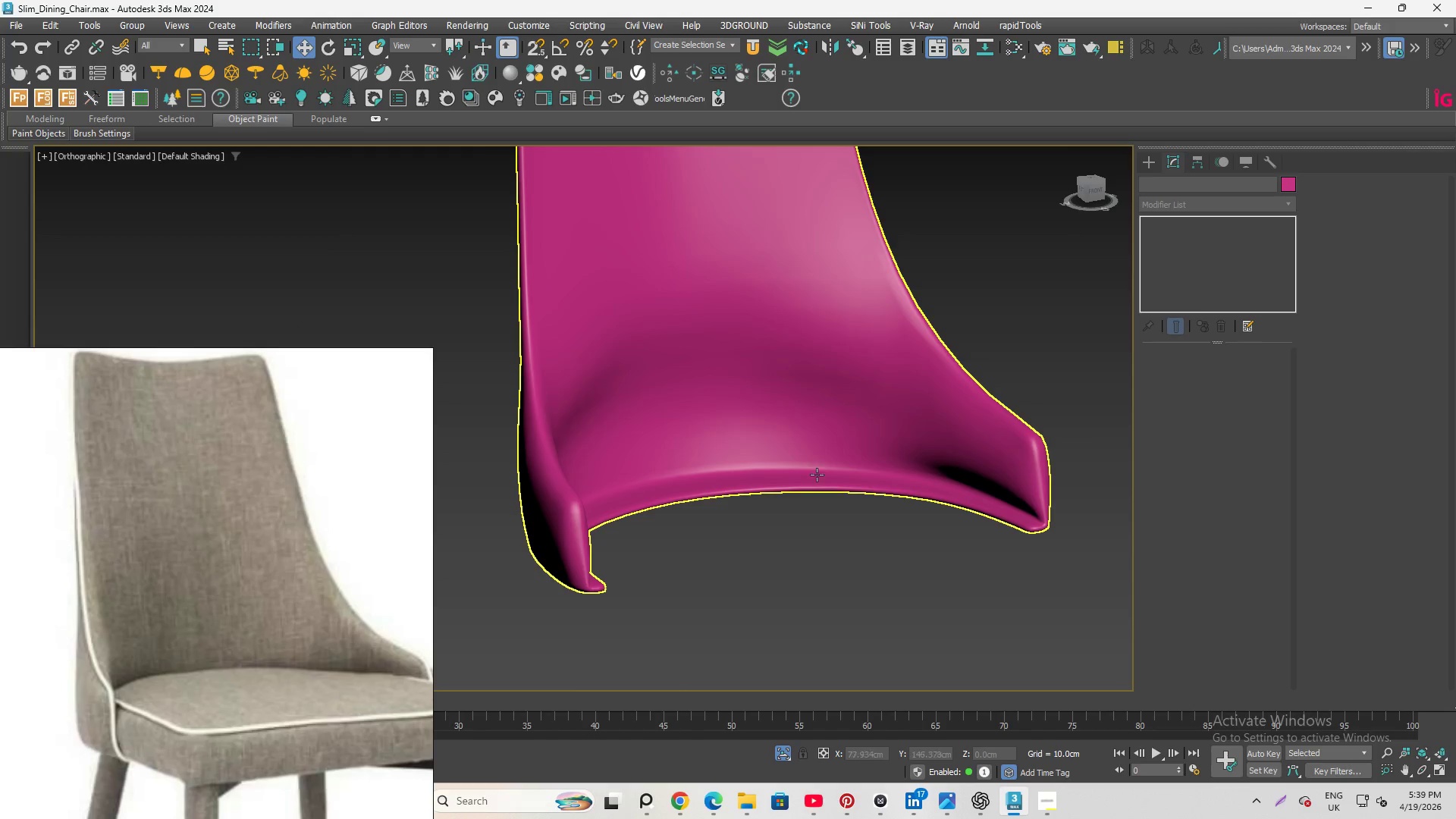 
hold_key(key=AltLeft, duration=3.95)
 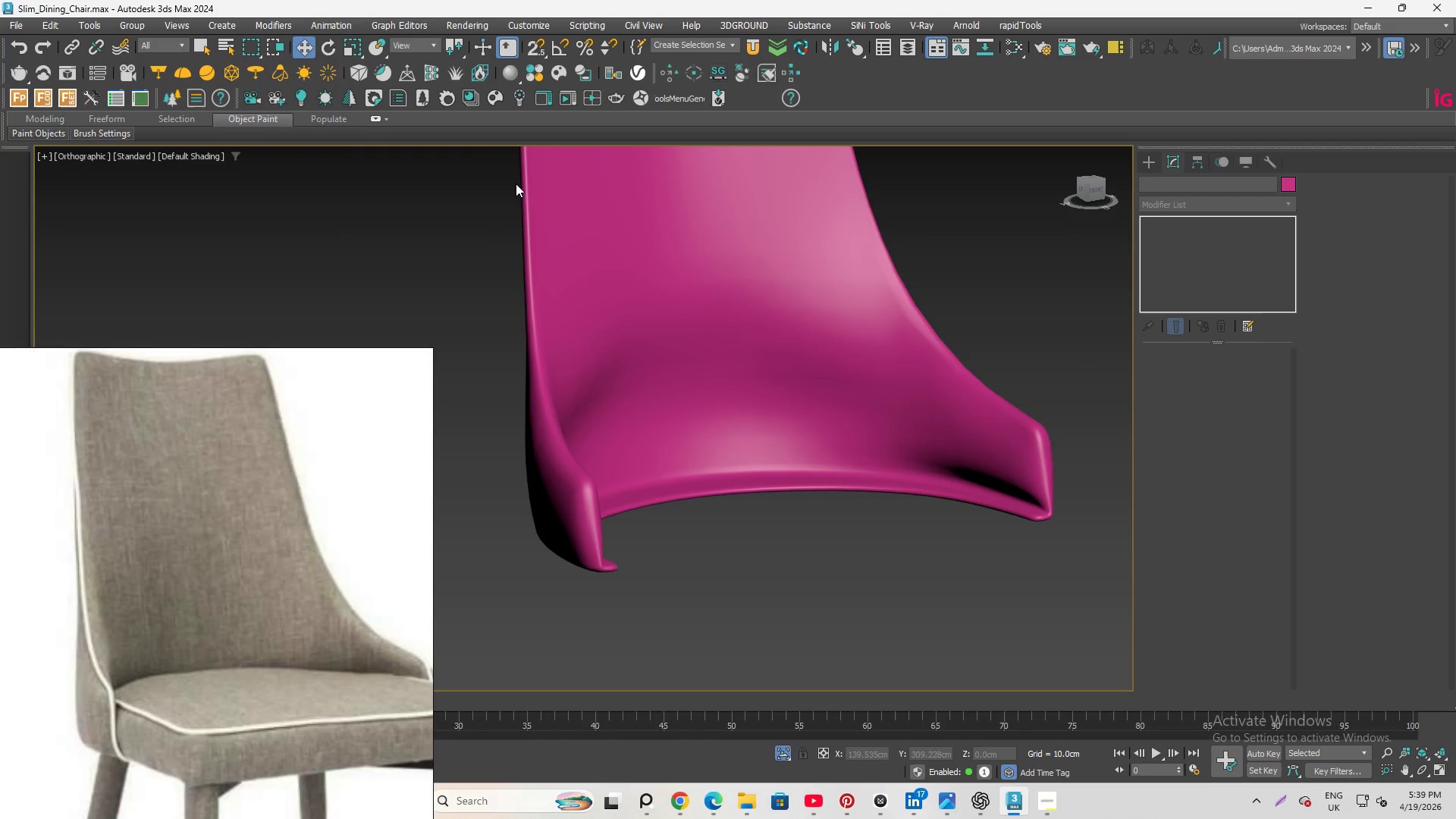 
hold_key(key=AltLeft, duration=2.42)
 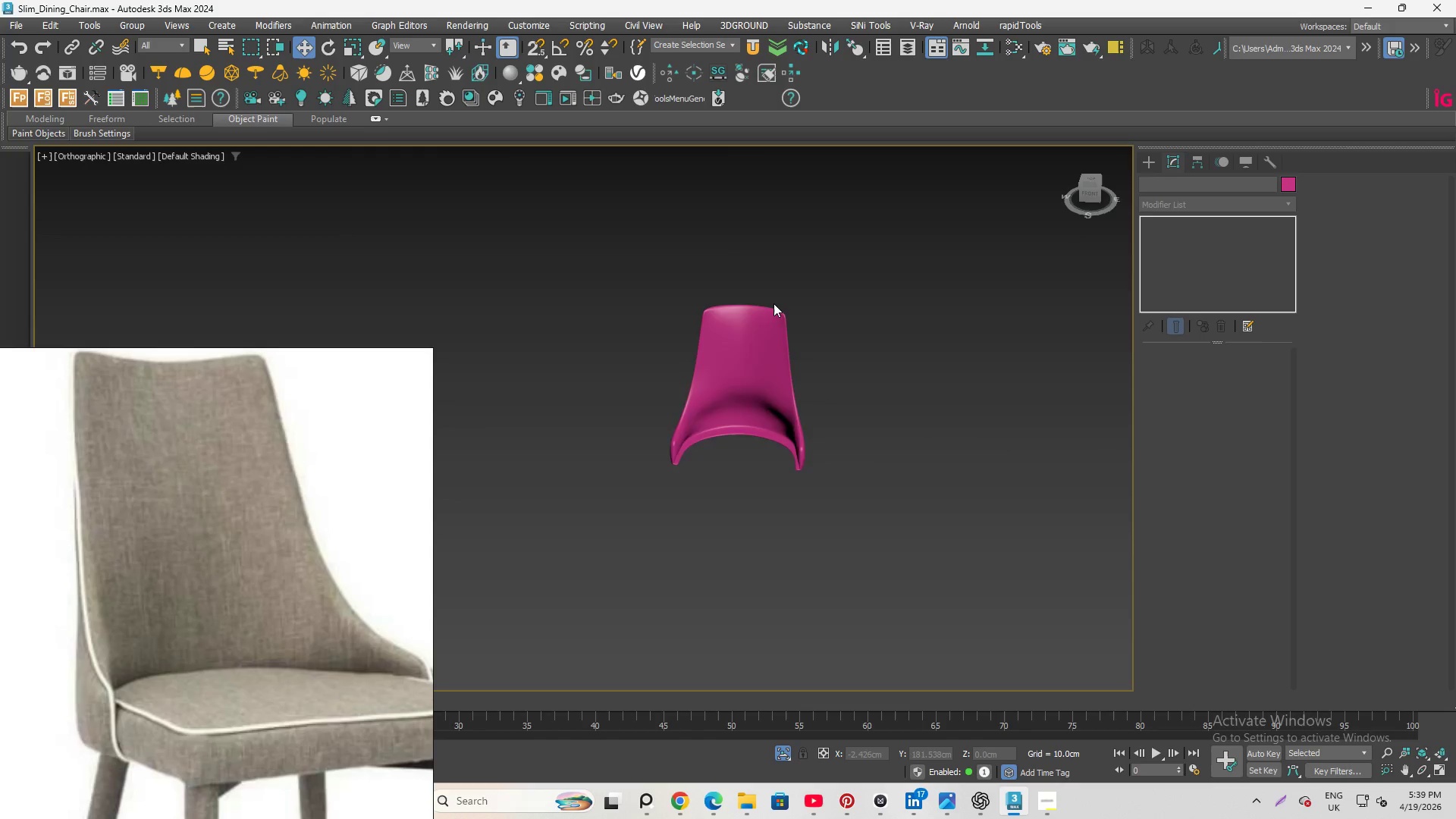 
scroll: coordinate [768, 428], scroll_direction: down, amount: 4.0
 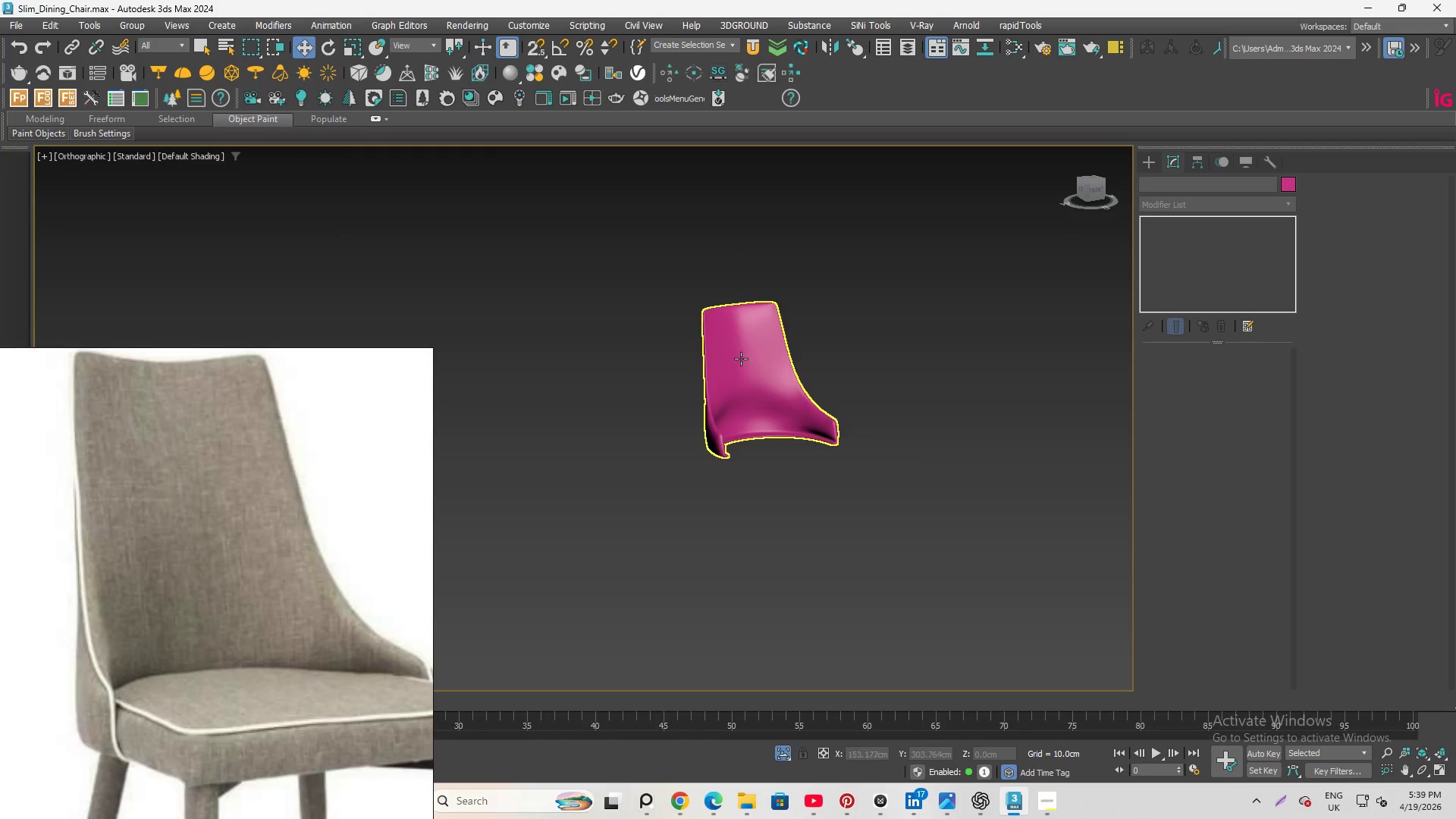 
scroll: coordinate [774, 303], scroll_direction: up, amount: 4.0
 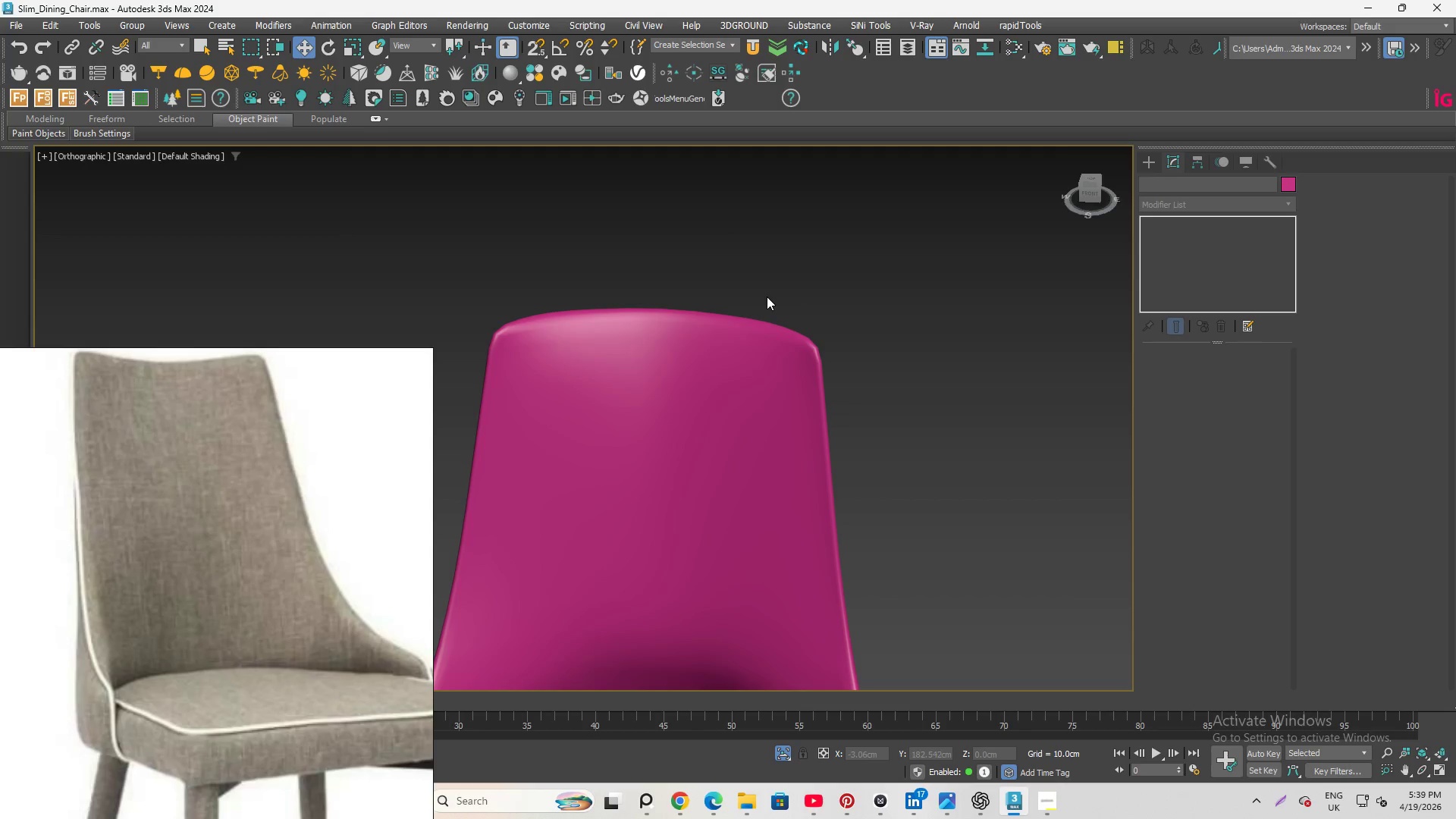 
wait(9.08)
 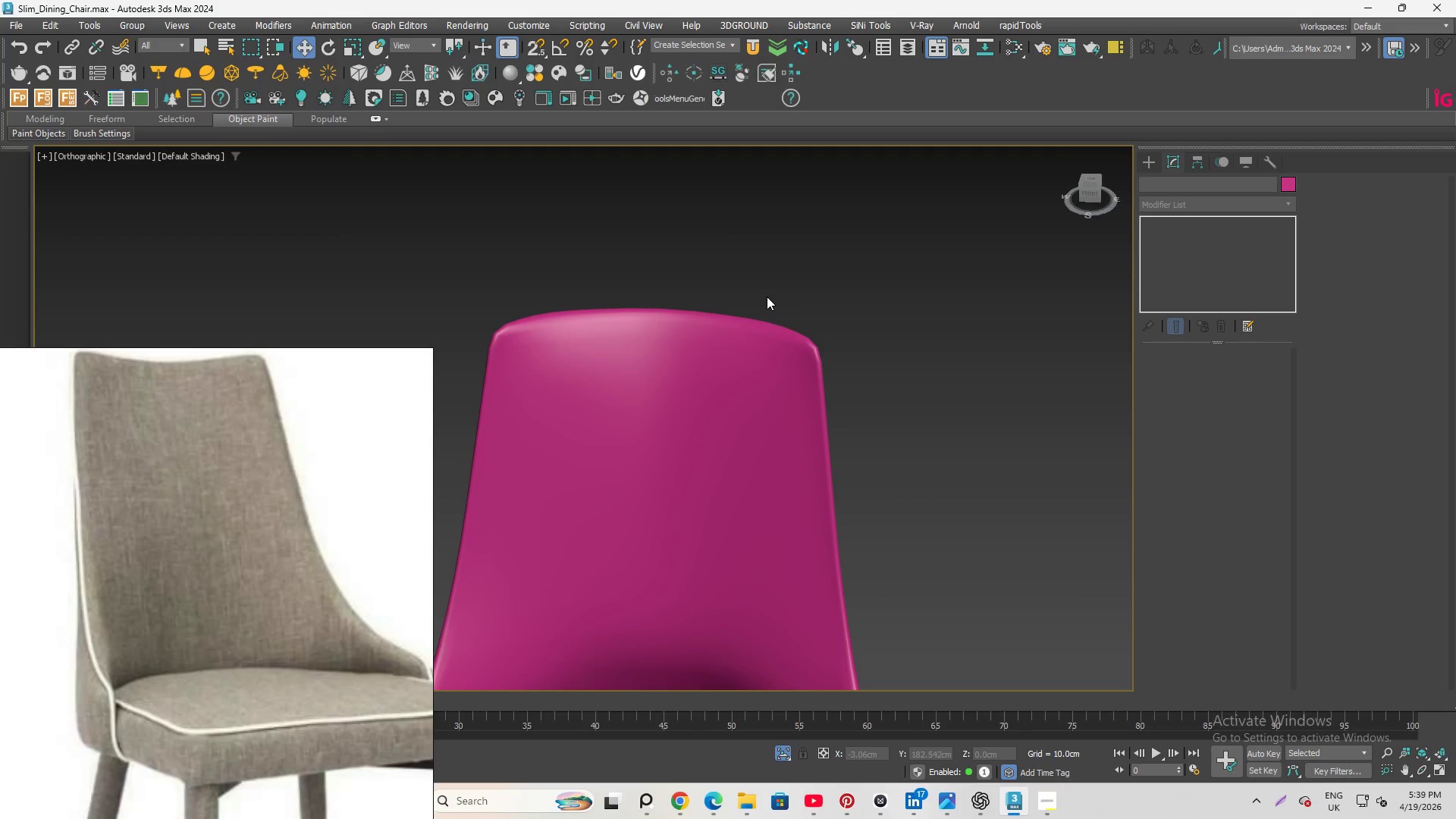 
scroll: coordinate [669, 340], scroll_direction: up, amount: 2.0
 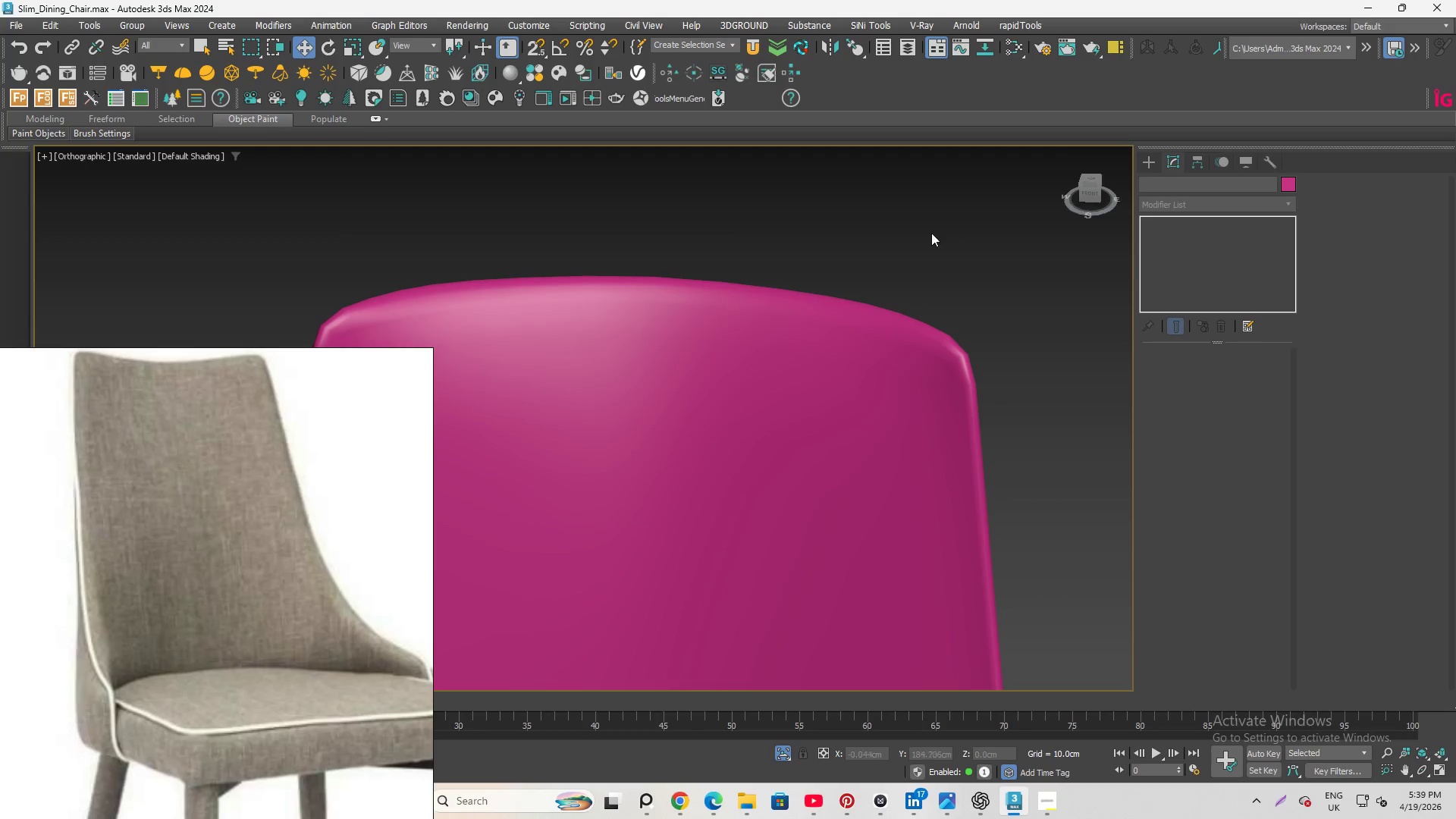 
hold_key(key=AltLeft, duration=1.17)
 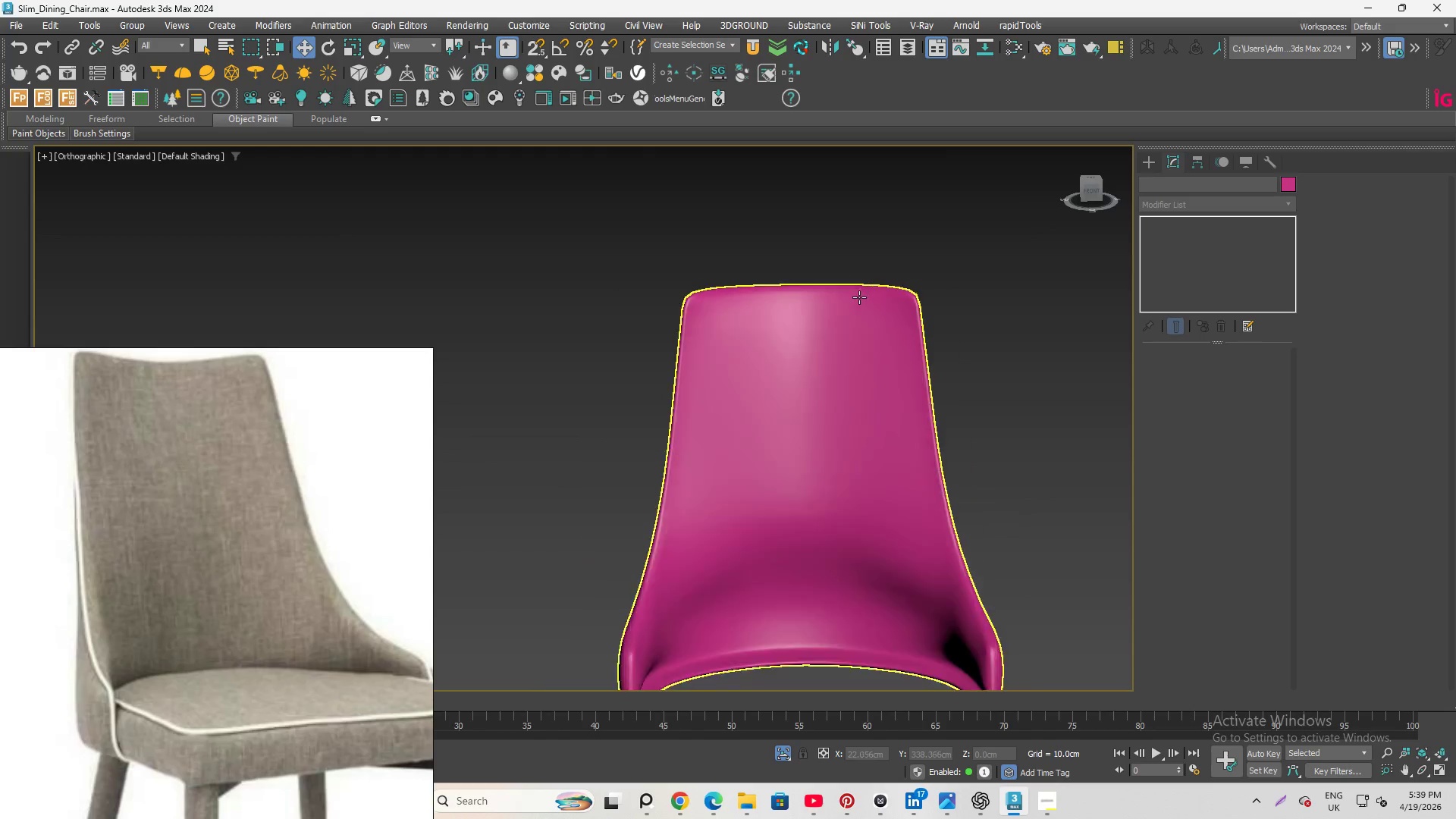 
scroll: coordinate [906, 256], scroll_direction: down, amount: 2.0
 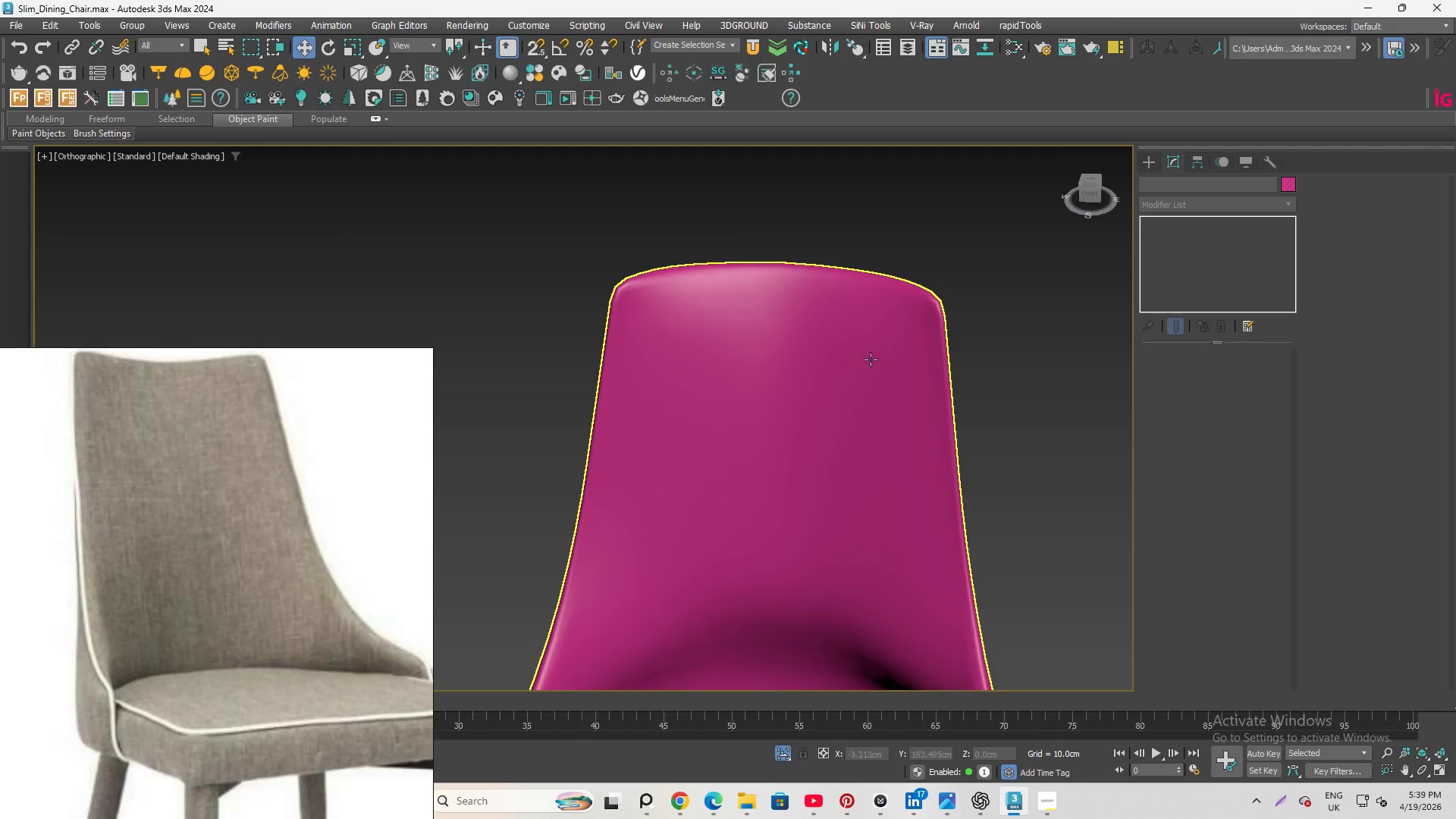 
hold_key(key=AltLeft, duration=3.52)
scroll: coordinate [867, 420], scroll_direction: down, amount: 1.0
 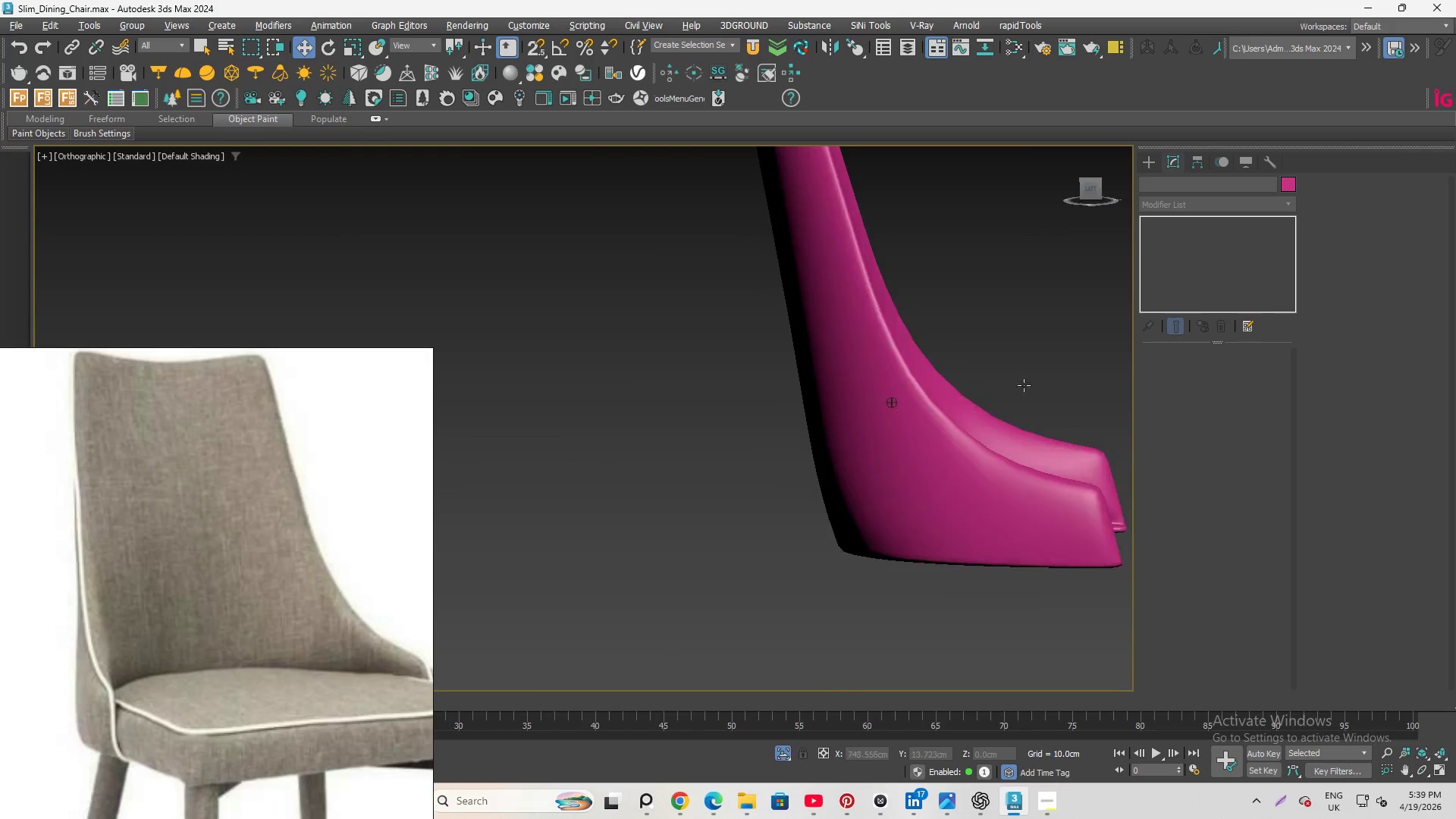 
mouse_move([805, 403])
 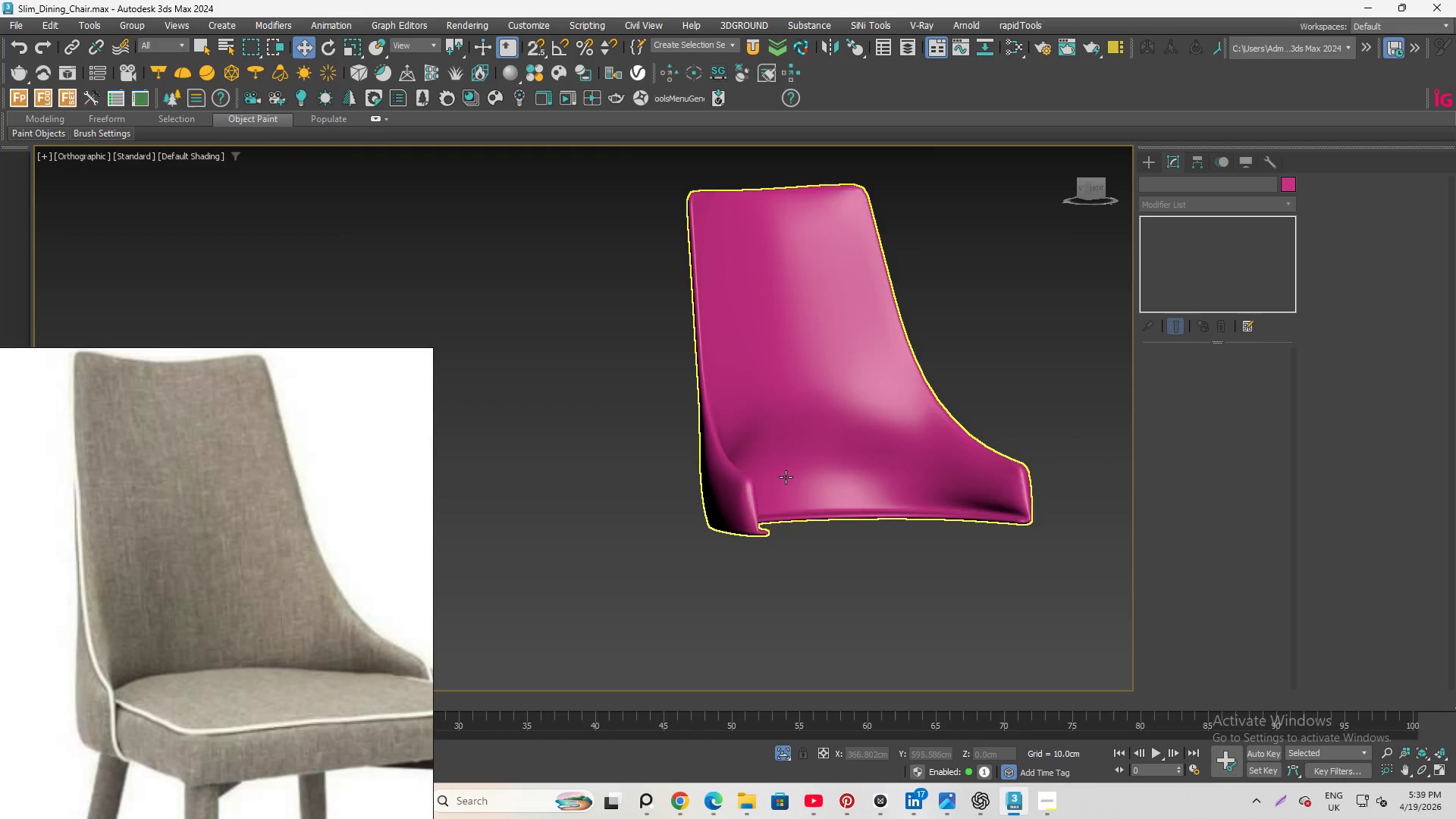 
hold_key(key=AltLeft, duration=0.95)
 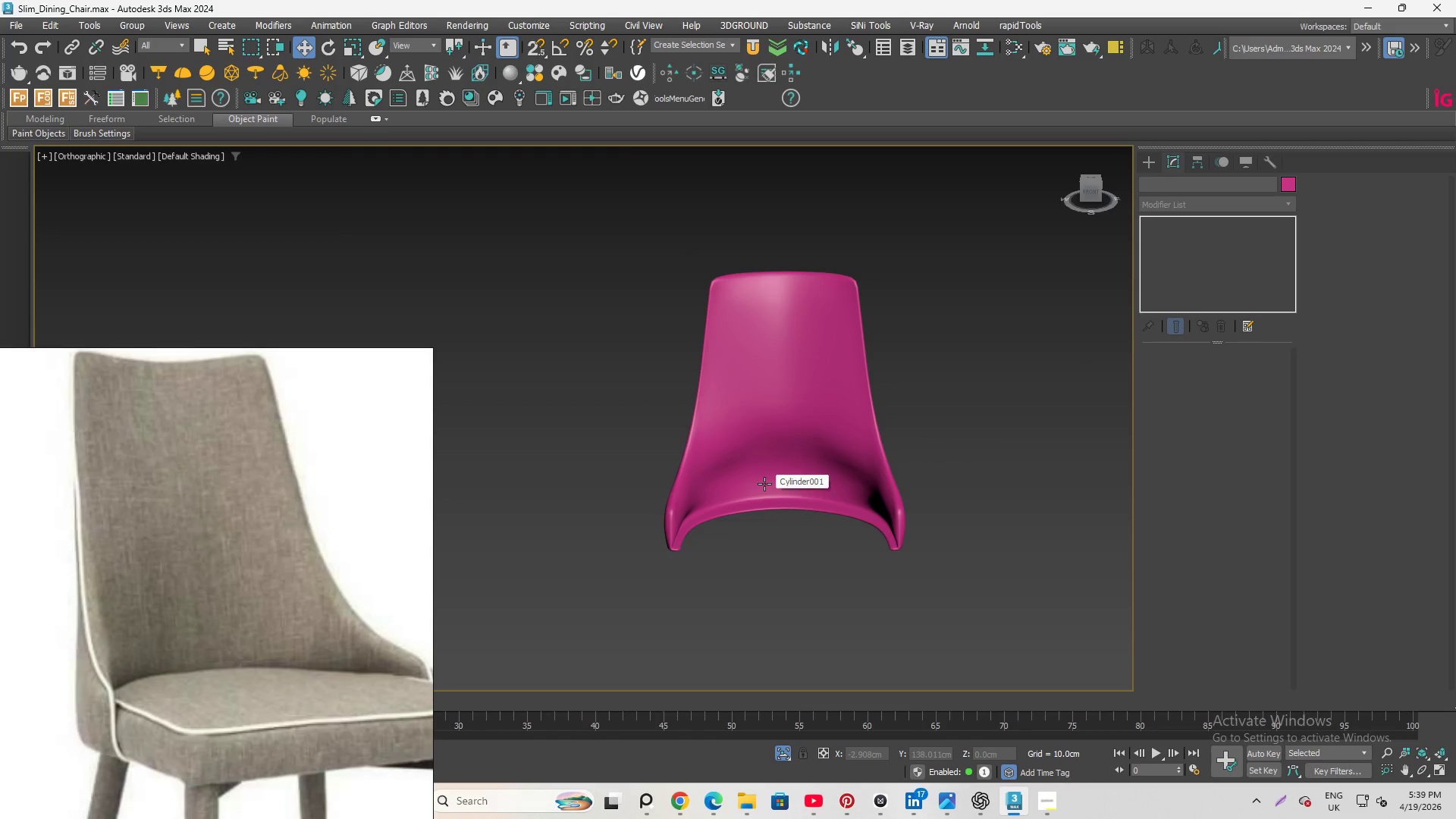 
scroll: coordinate [783, 477], scroll_direction: down, amount: 2.0
 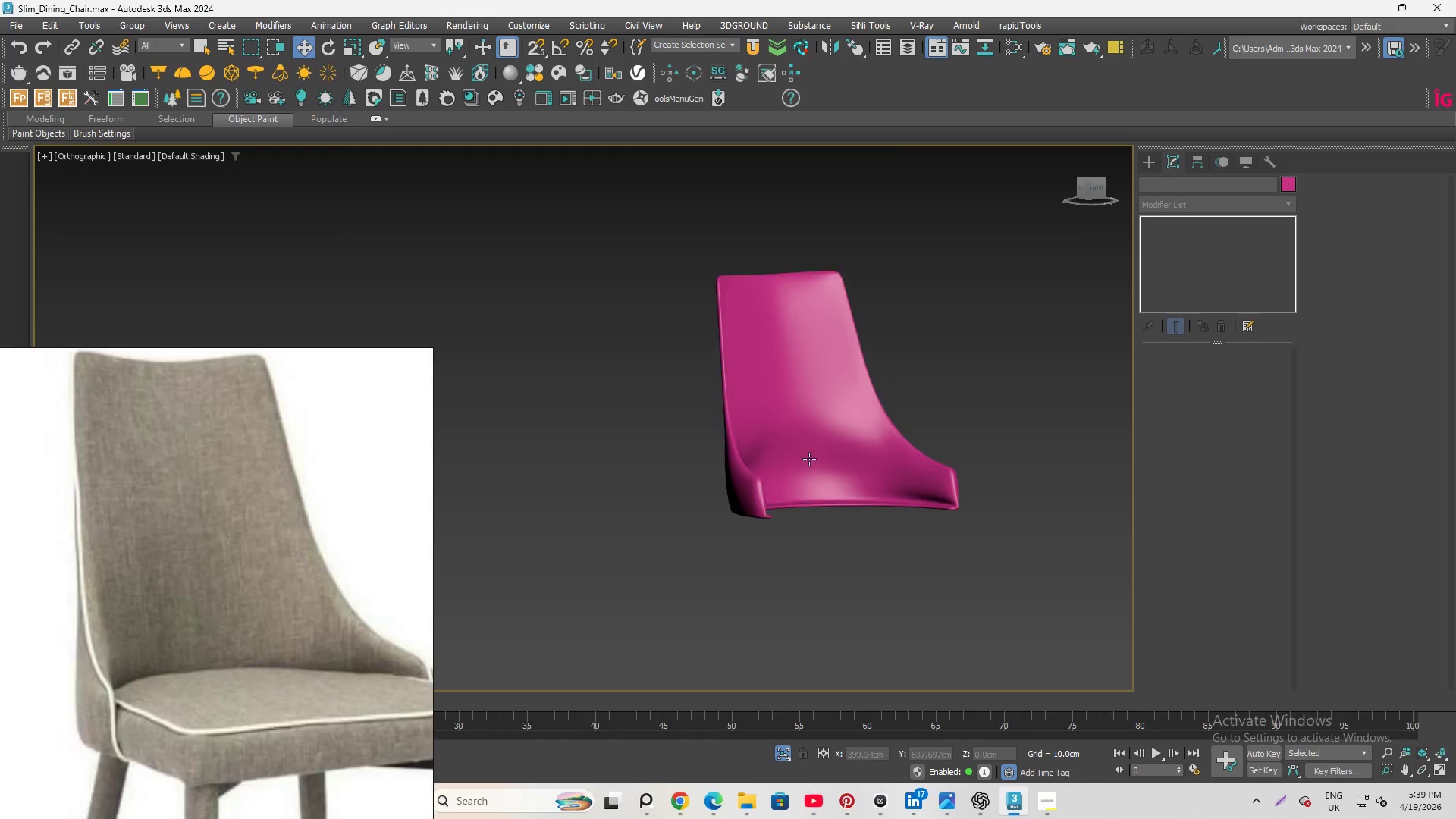 
key(F4)
 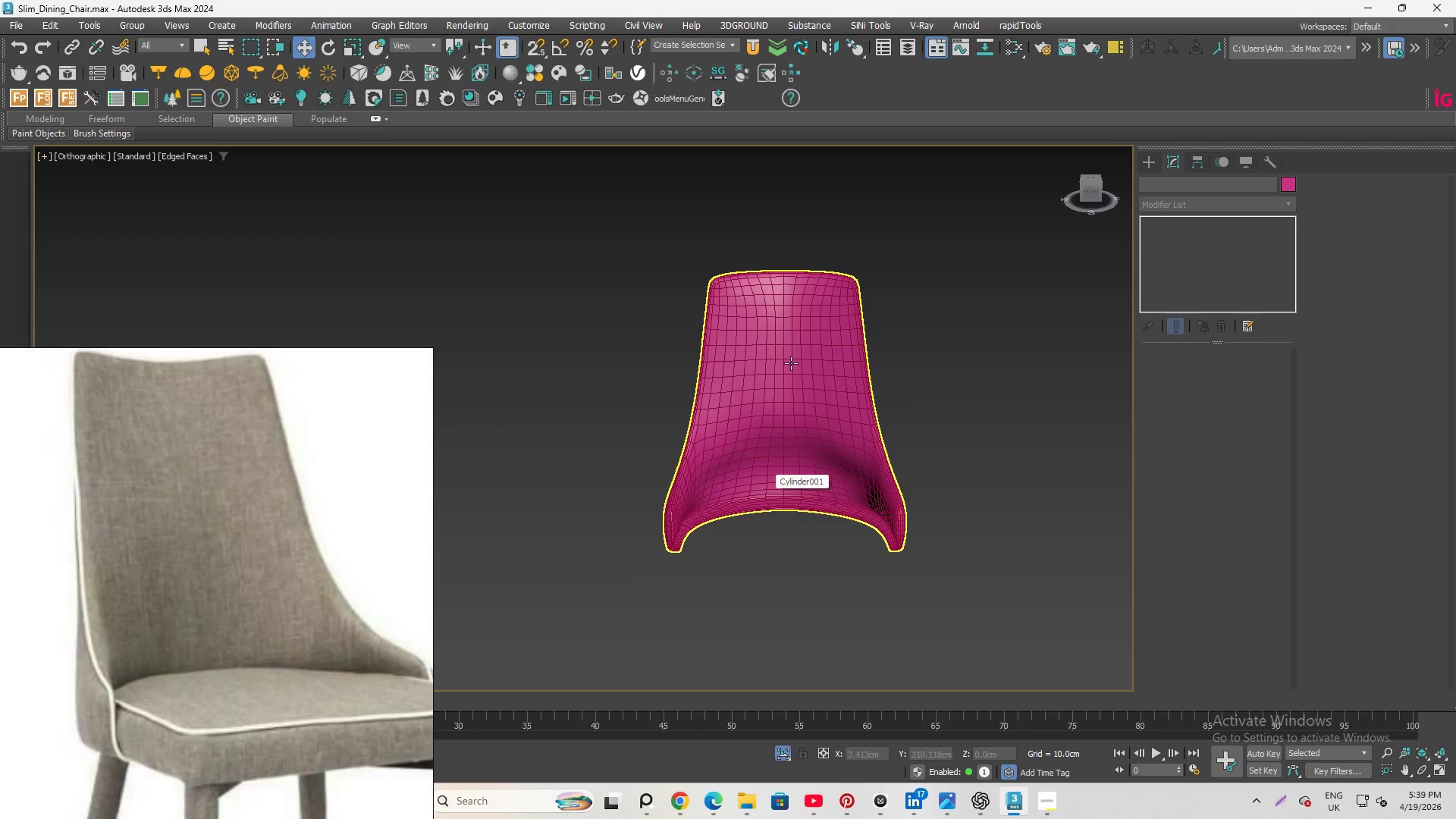 
scroll: coordinate [791, 361], scroll_direction: up, amount: 2.0
 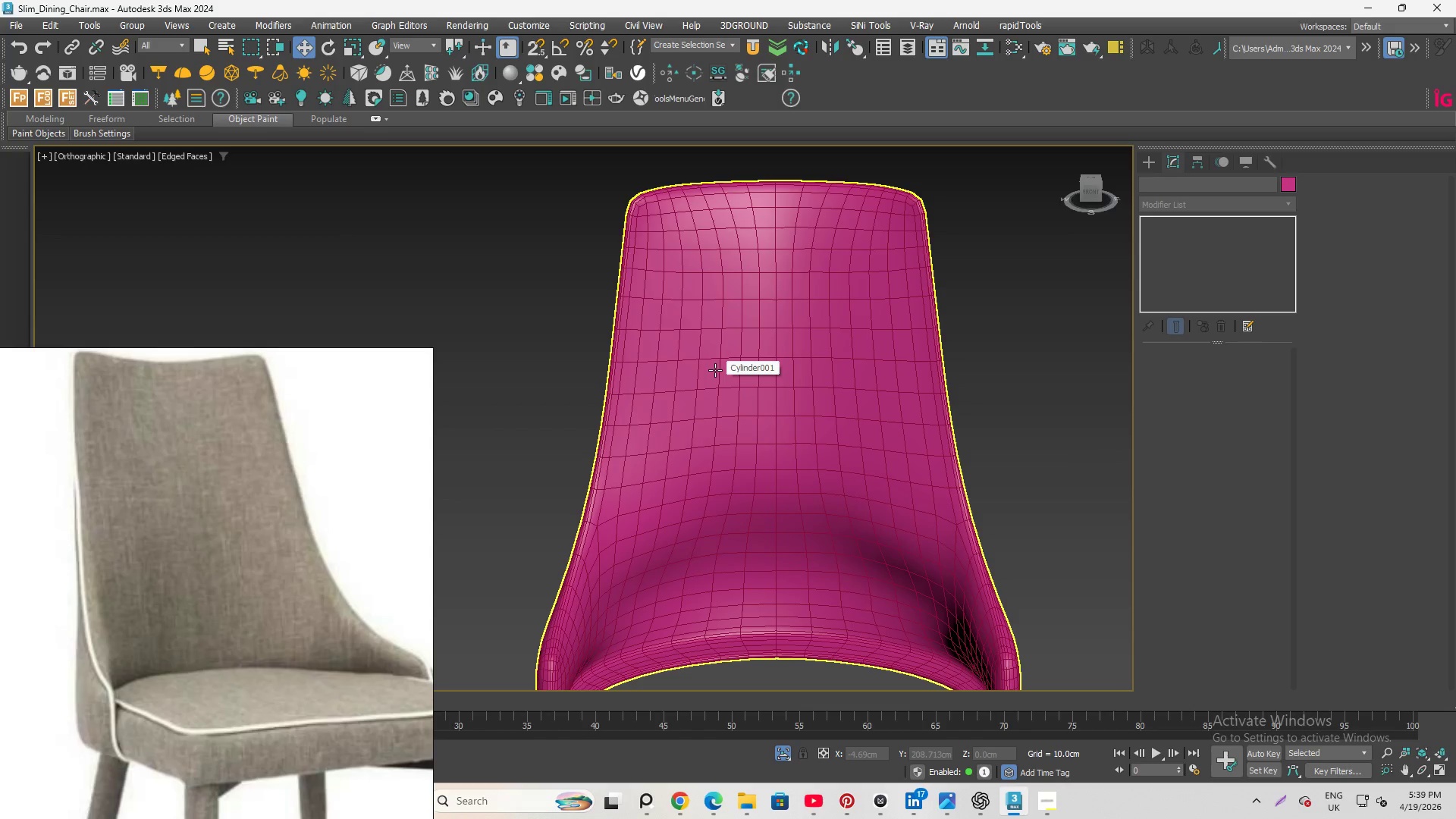 
wait(12.78)
 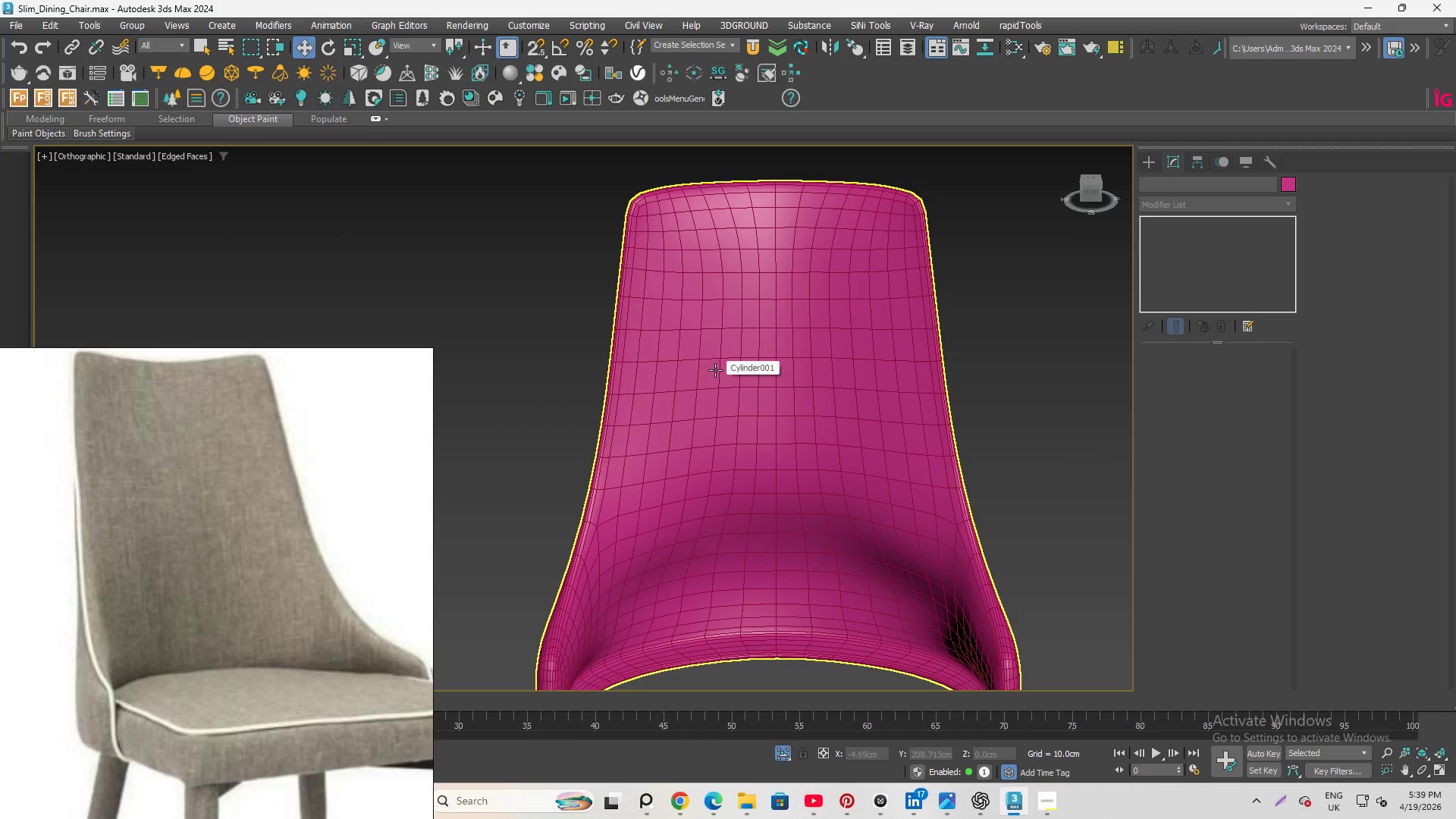 
scroll: coordinate [742, 313], scroll_direction: down, amount: 1.0
 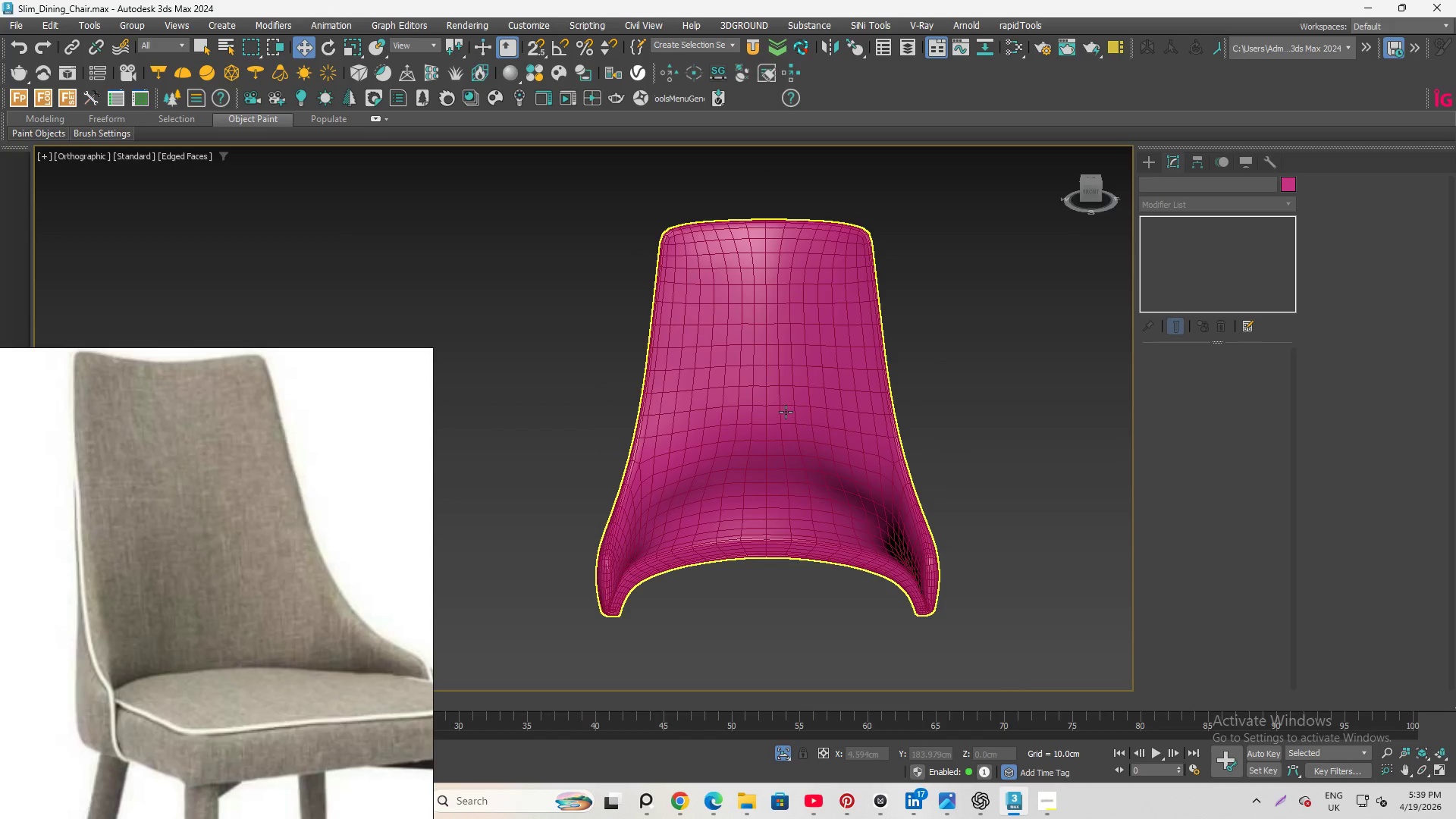 
hold_key(key=AltLeft, duration=5.73)
 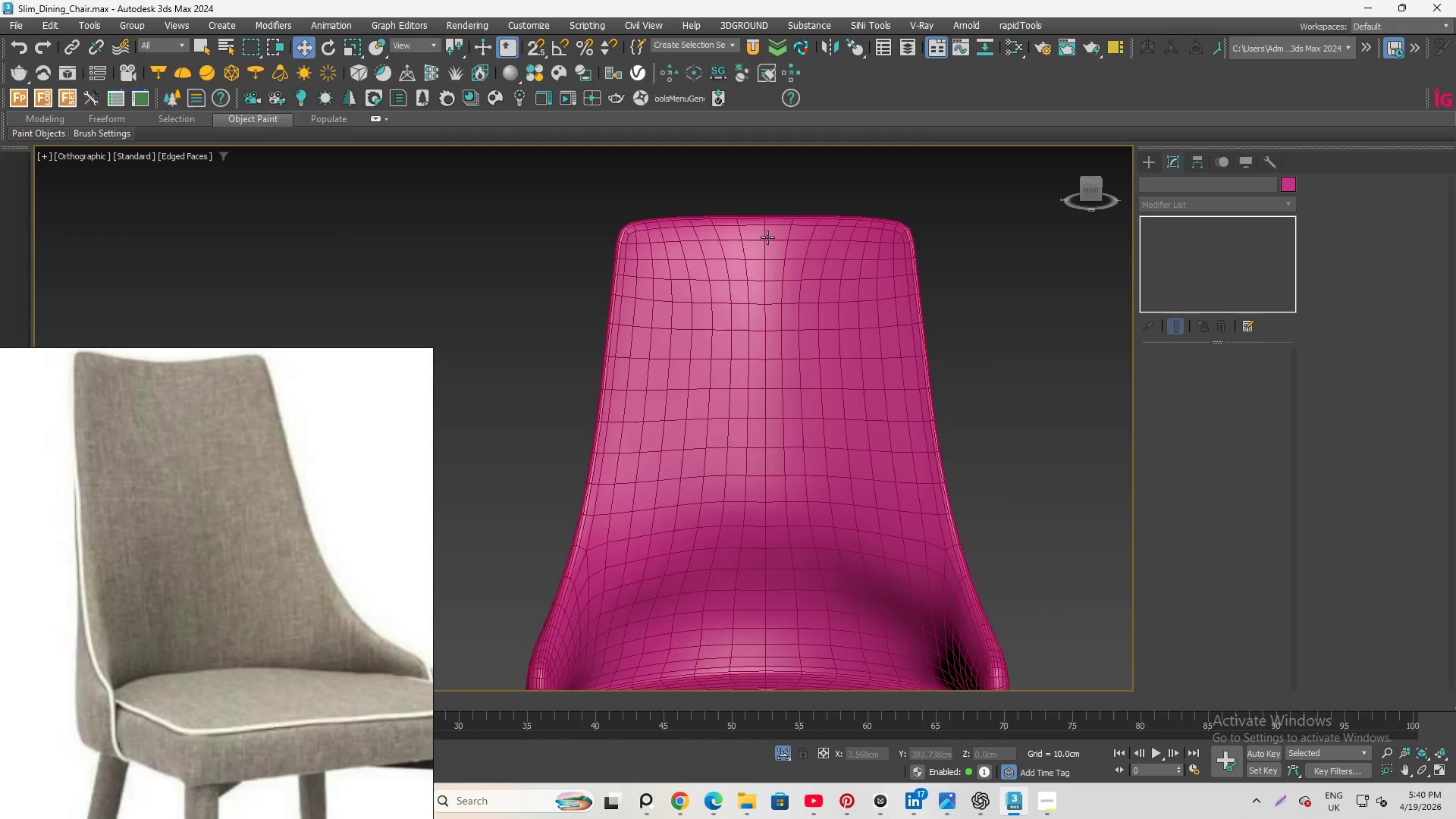 
scroll: coordinate [767, 237], scroll_direction: up, amount: 2.0
 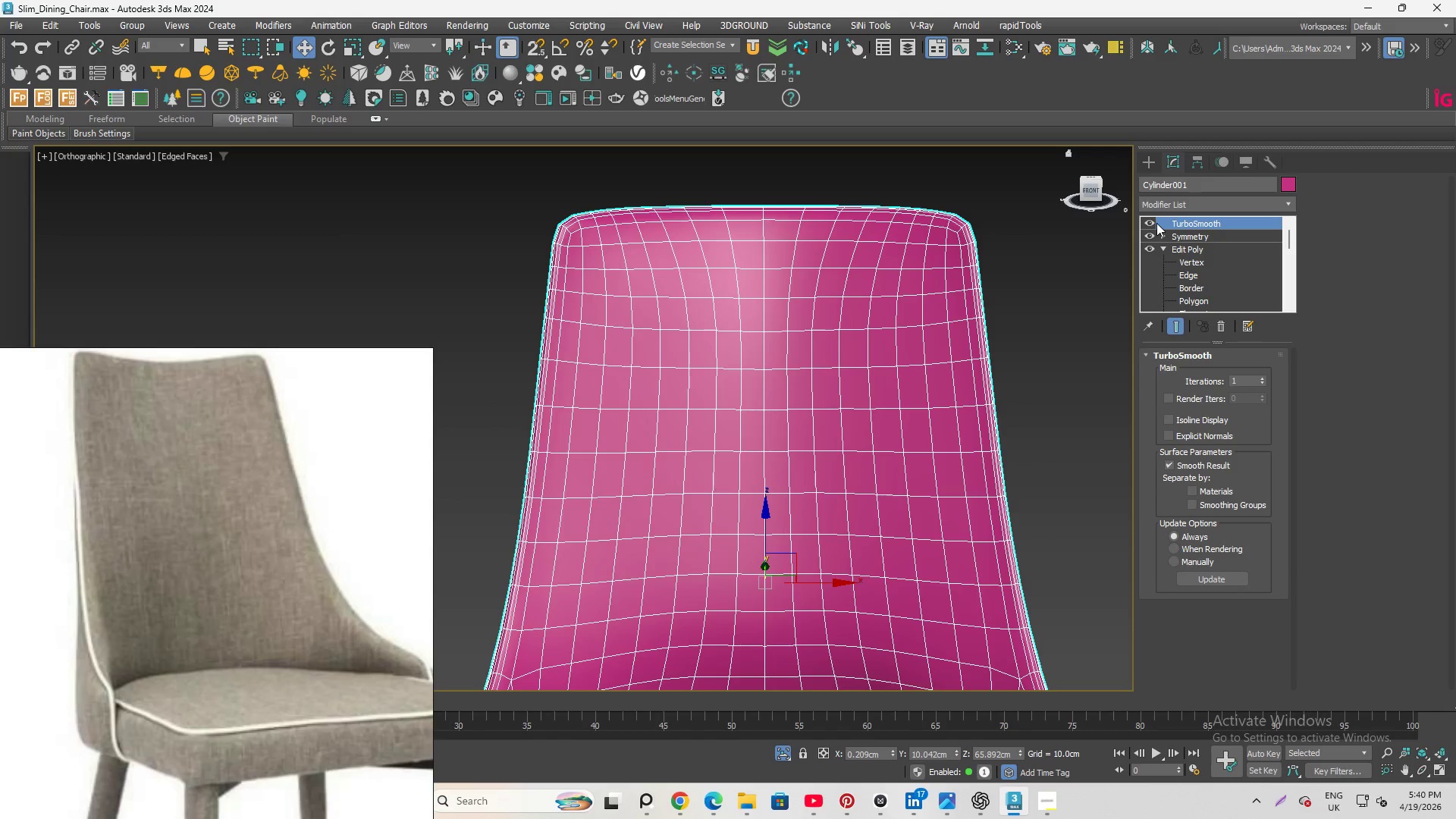 
left_click([1150, 223])
 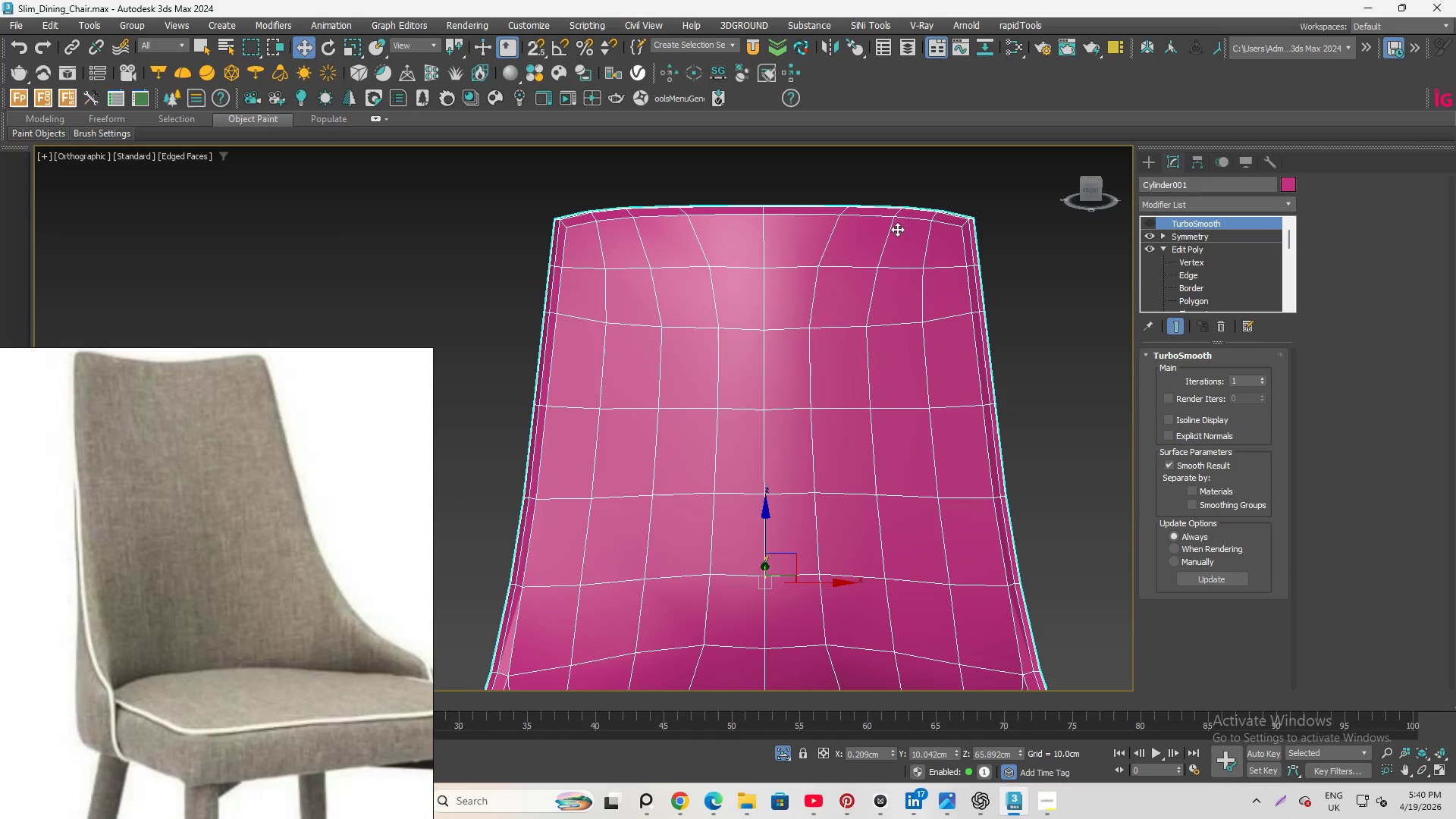 
hold_key(key=AltLeft, duration=4.97)
 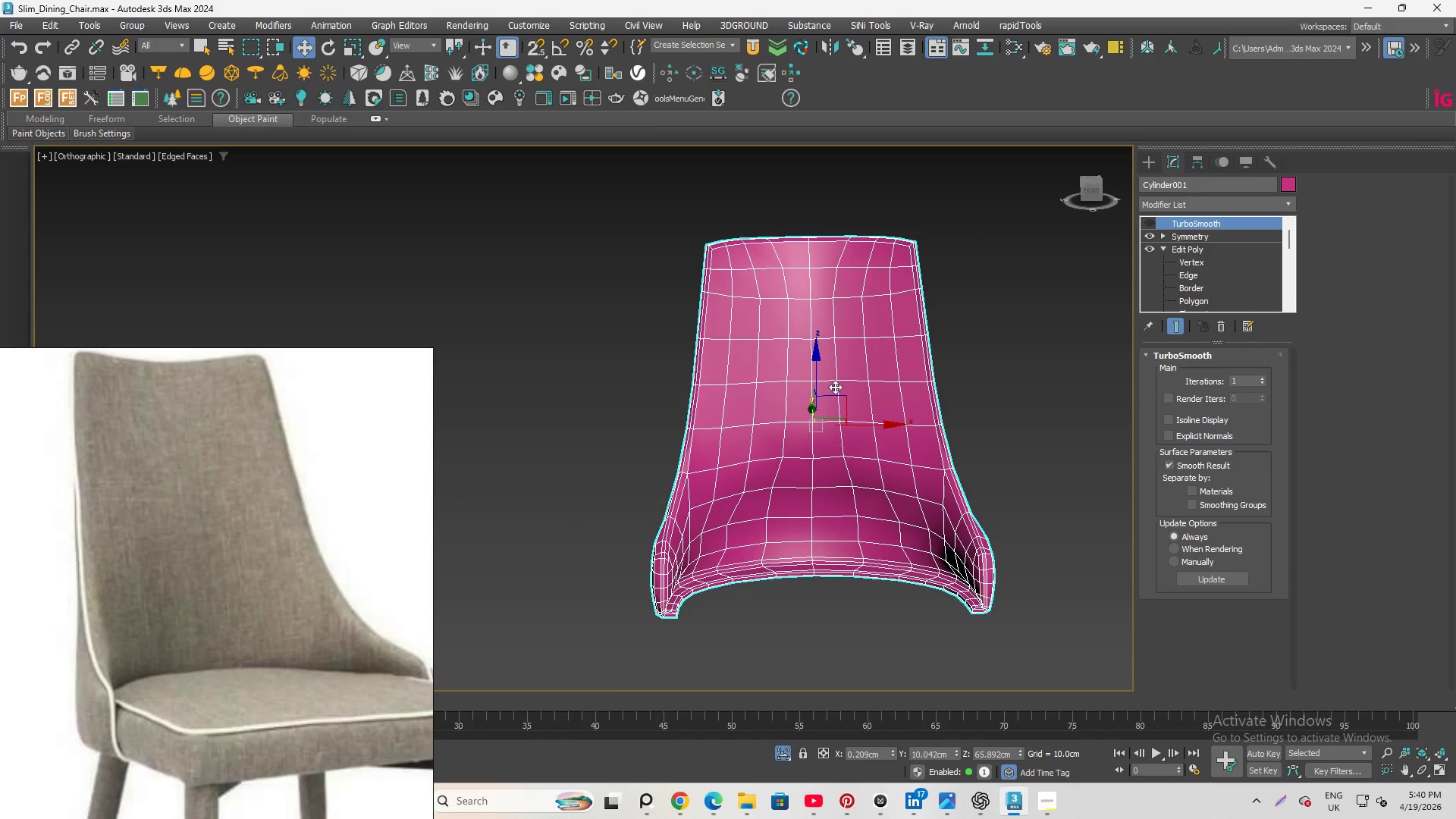 
scroll: coordinate [853, 283], scroll_direction: down, amount: 2.0
 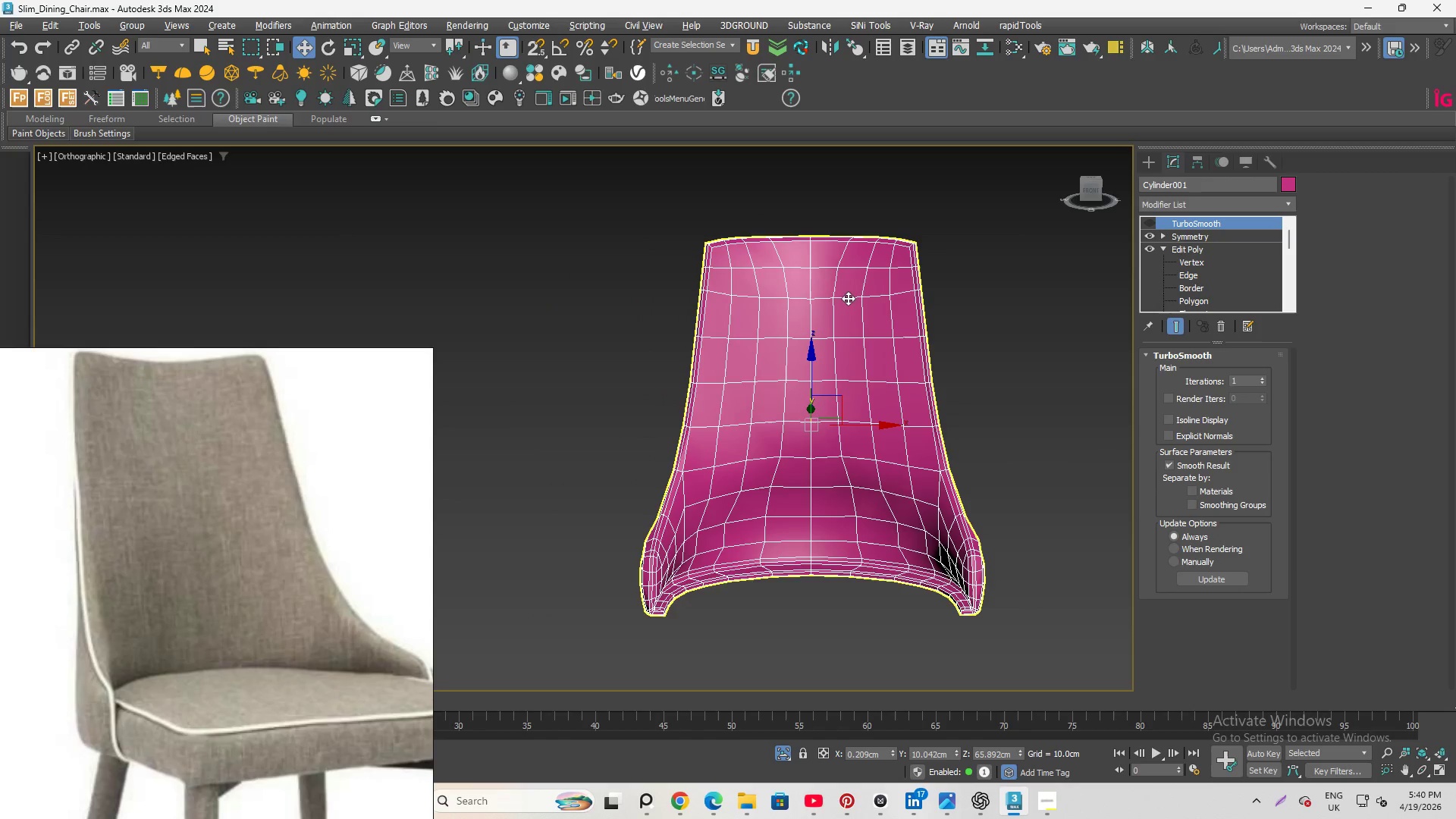 
scroll: coordinate [839, 394], scroll_direction: up, amount: 2.0
 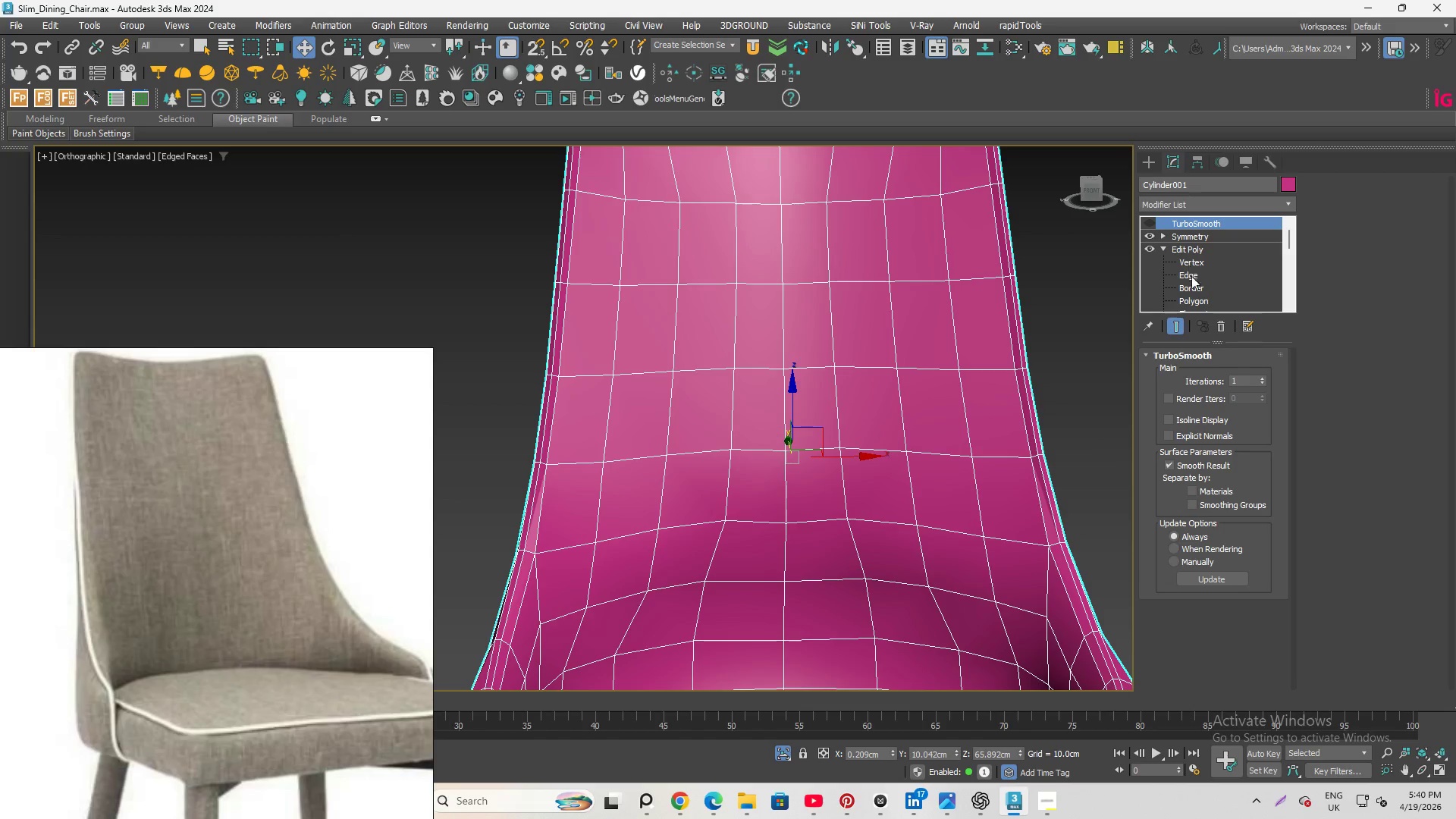 
left_click([1191, 280])
 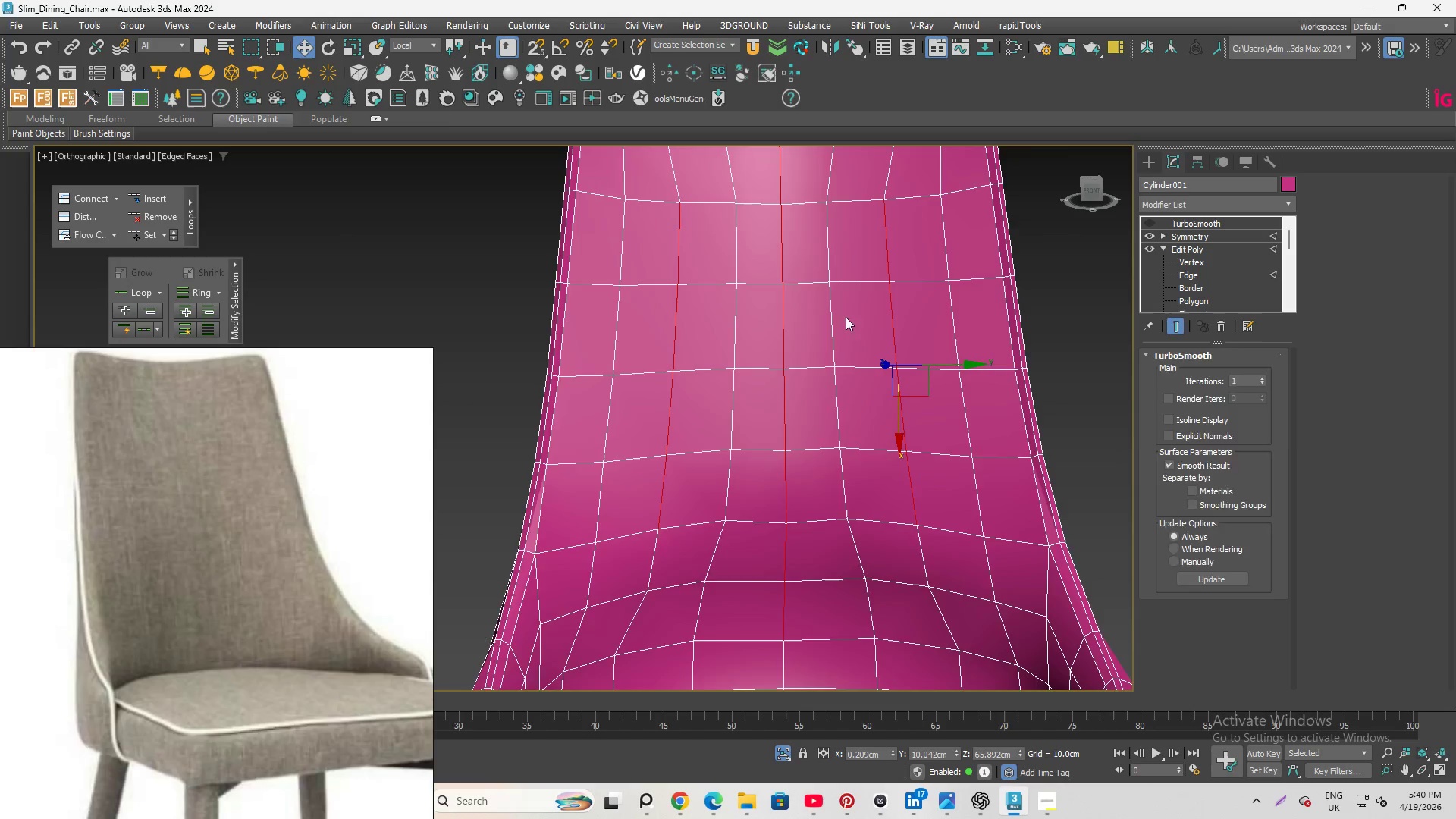 
hold_key(key=AltLeft, duration=5.77)
 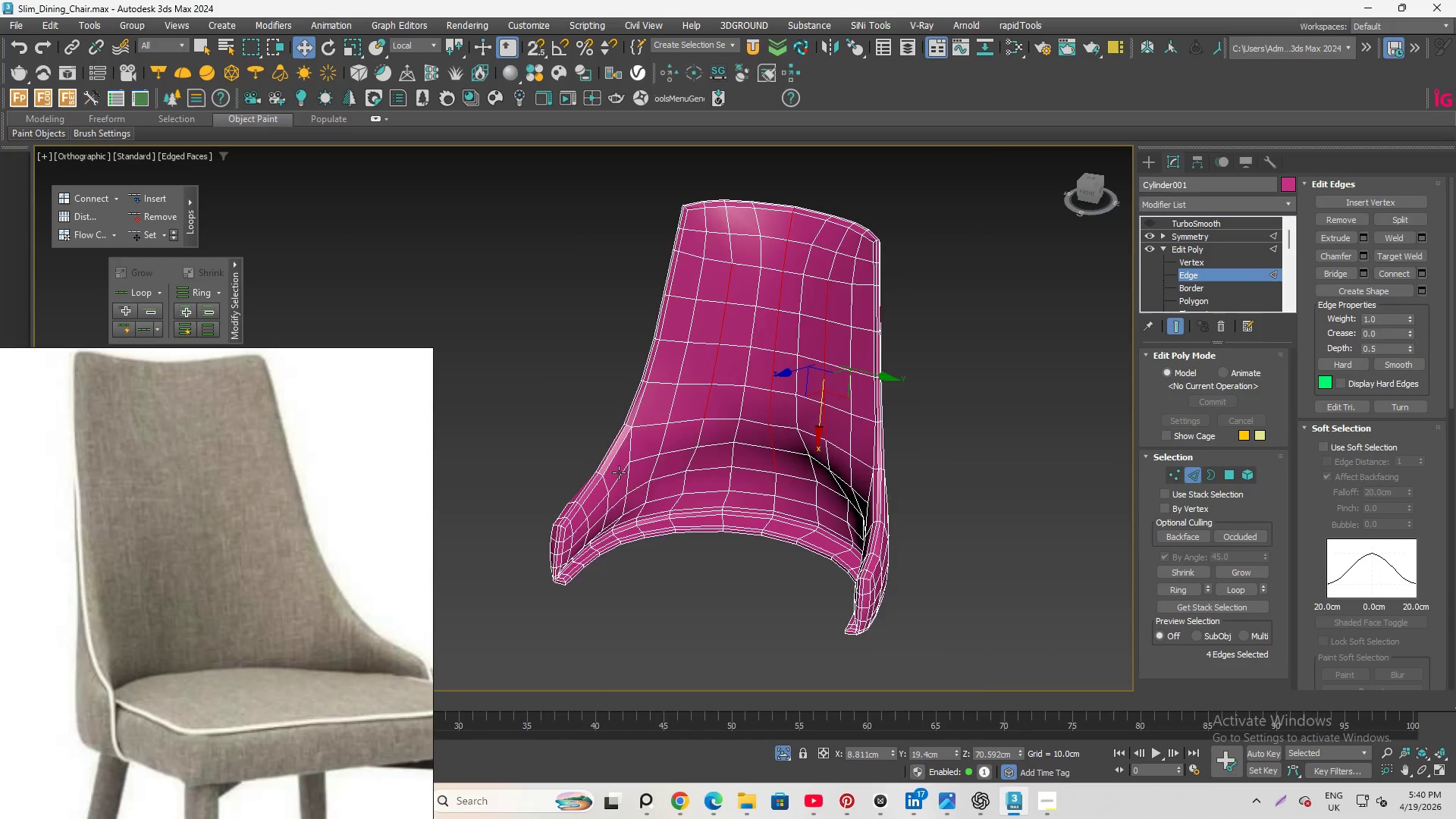 
scroll: coordinate [748, 347], scroll_direction: down, amount: 2.0
 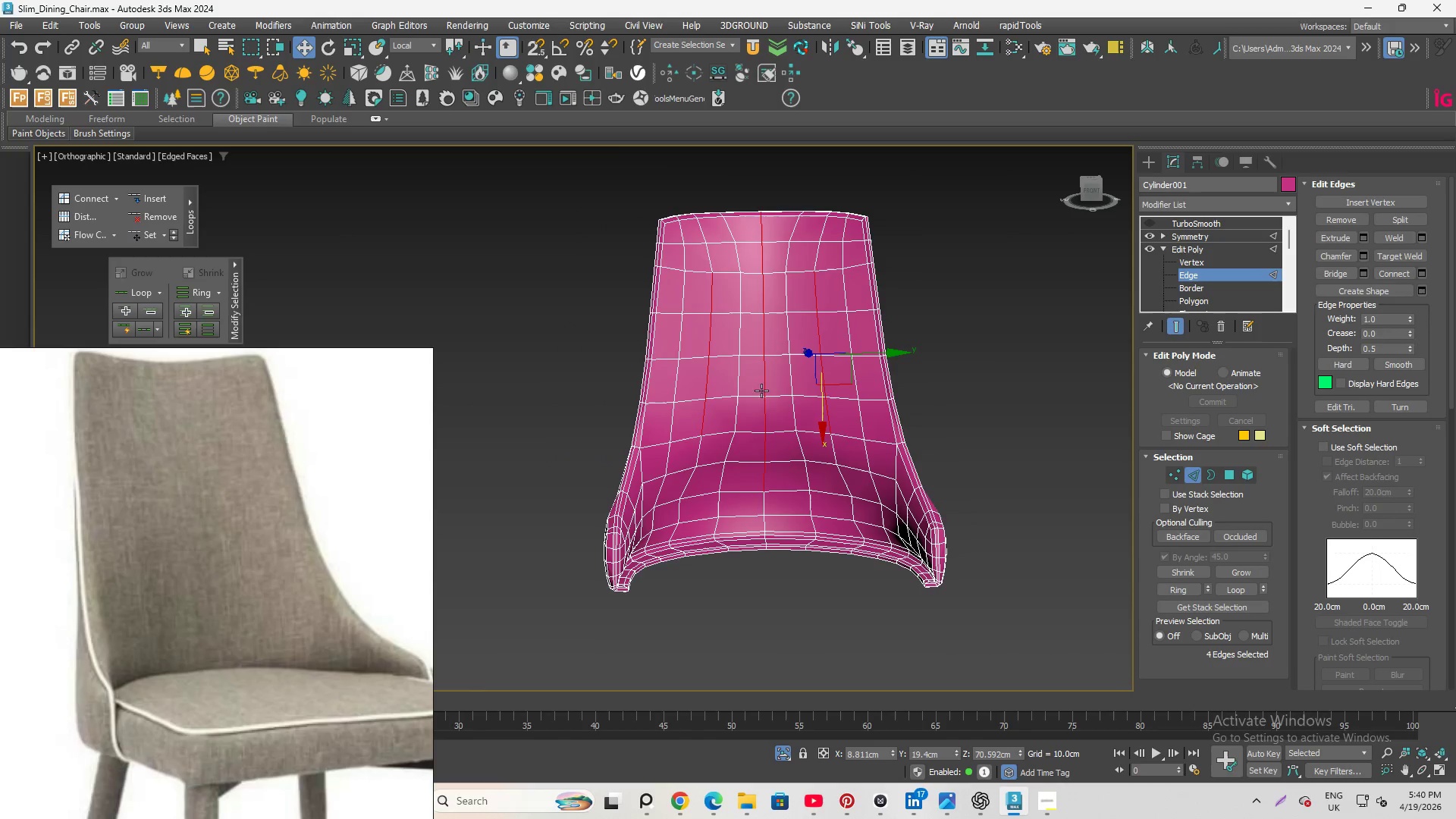 
scroll: coordinate [601, 473], scroll_direction: up, amount: 1.0
 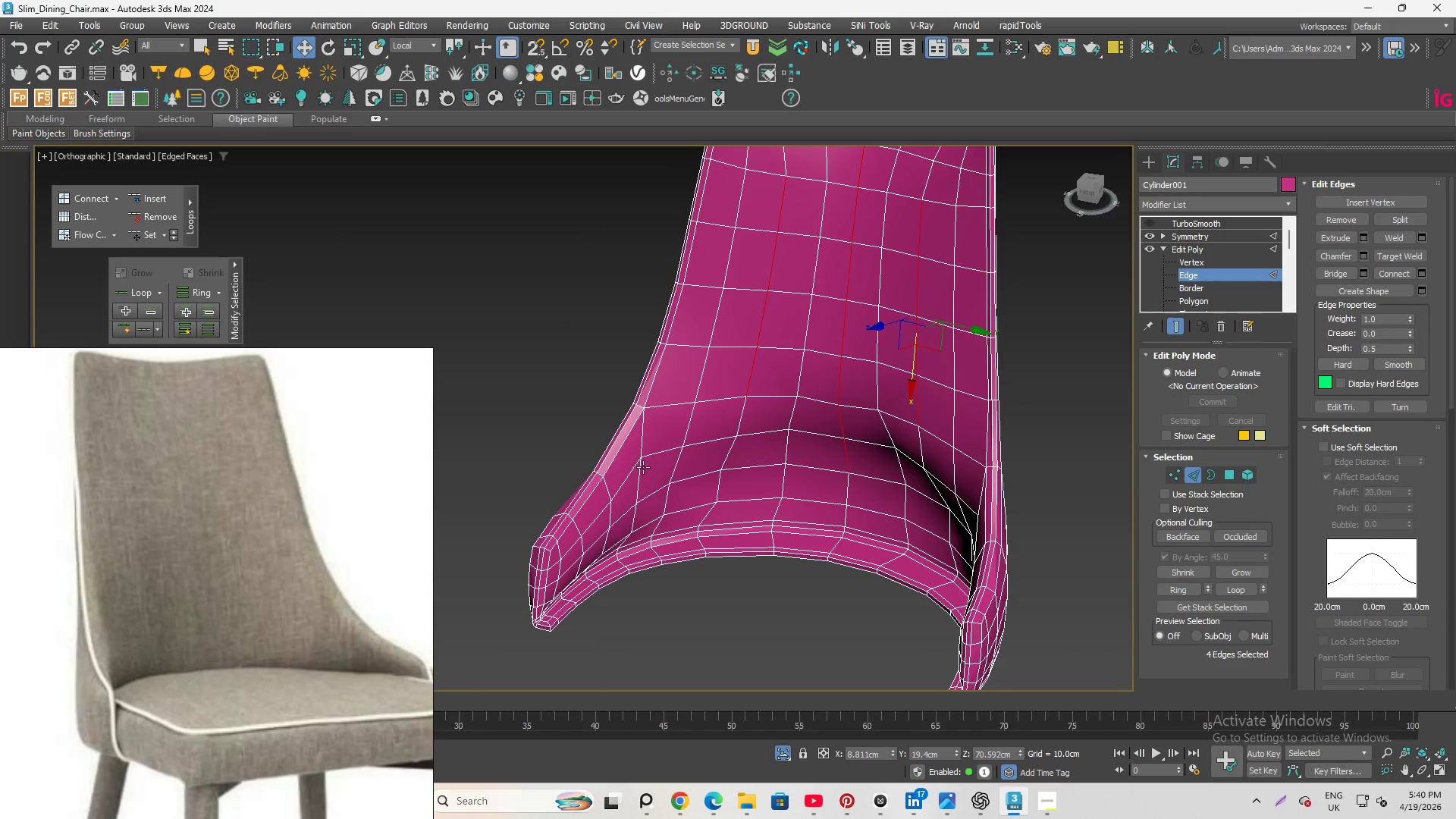 
left_click([643, 467])
 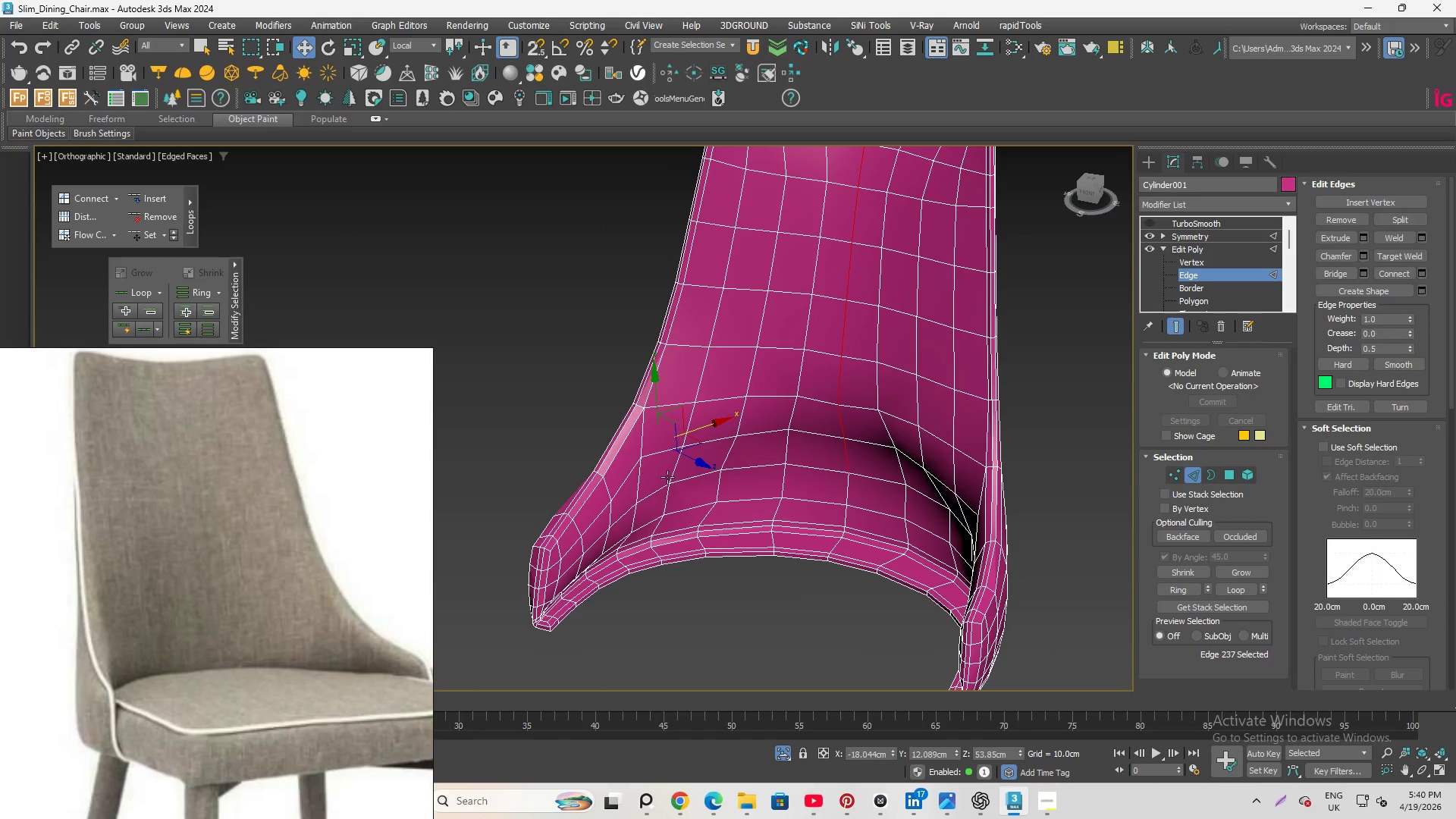 
hold_key(key=AltLeft, duration=1.31)
 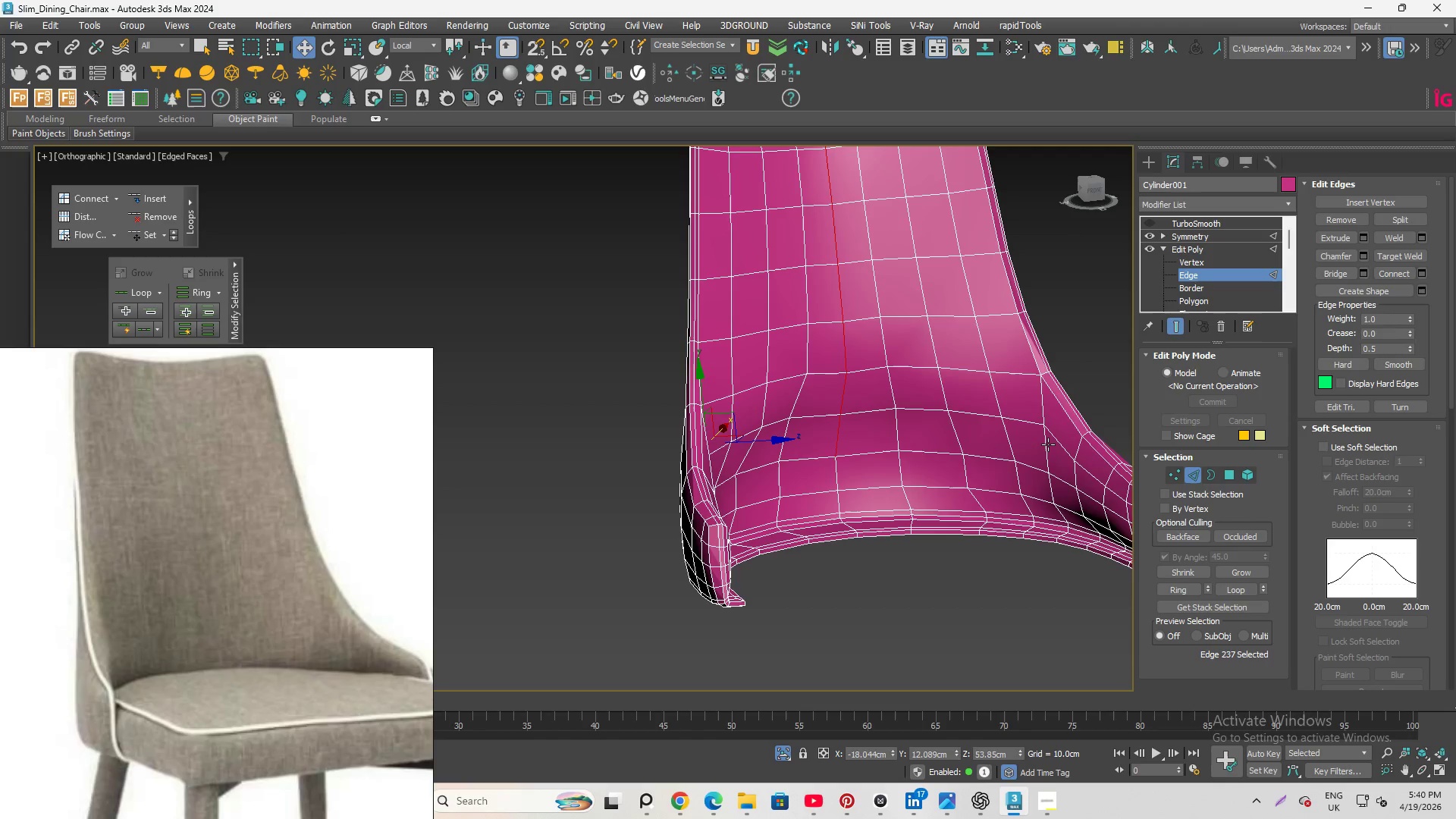 
left_click([1048, 444])
 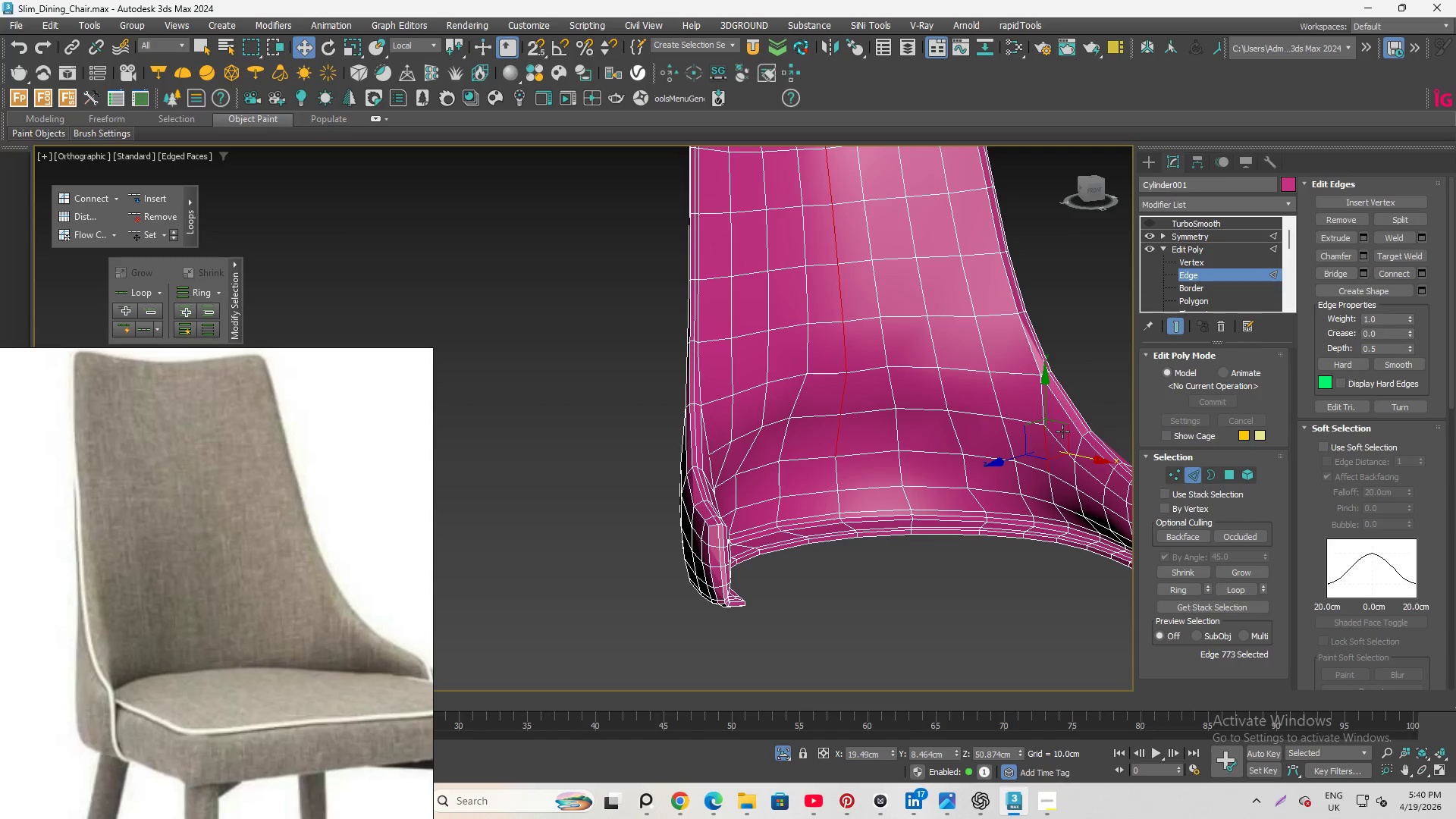 
scroll: coordinate [1062, 431], scroll_direction: up, amount: 2.0
 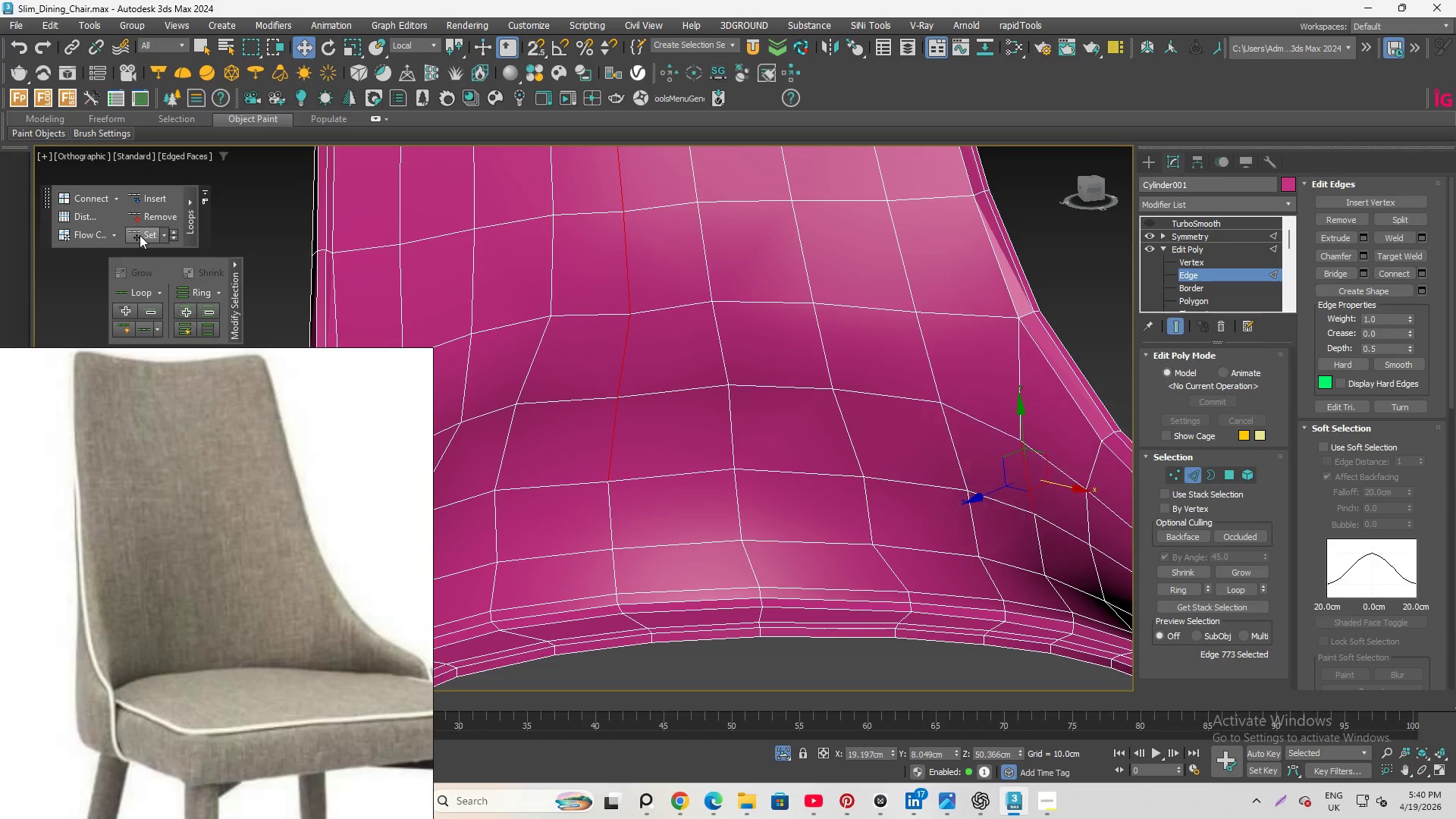 
hold_key(key=AltLeft, duration=1.03)
 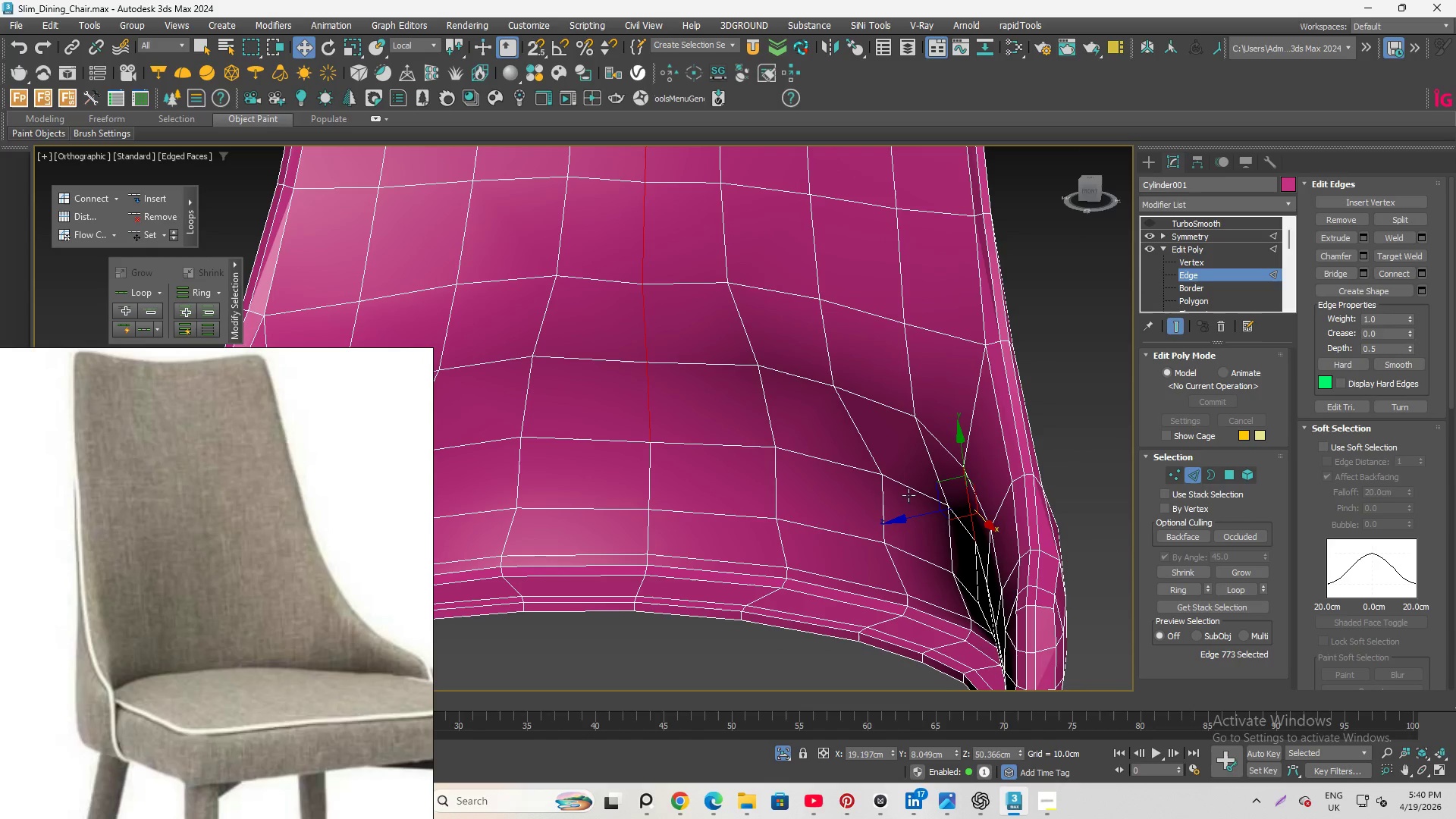 
left_click([921, 494])
 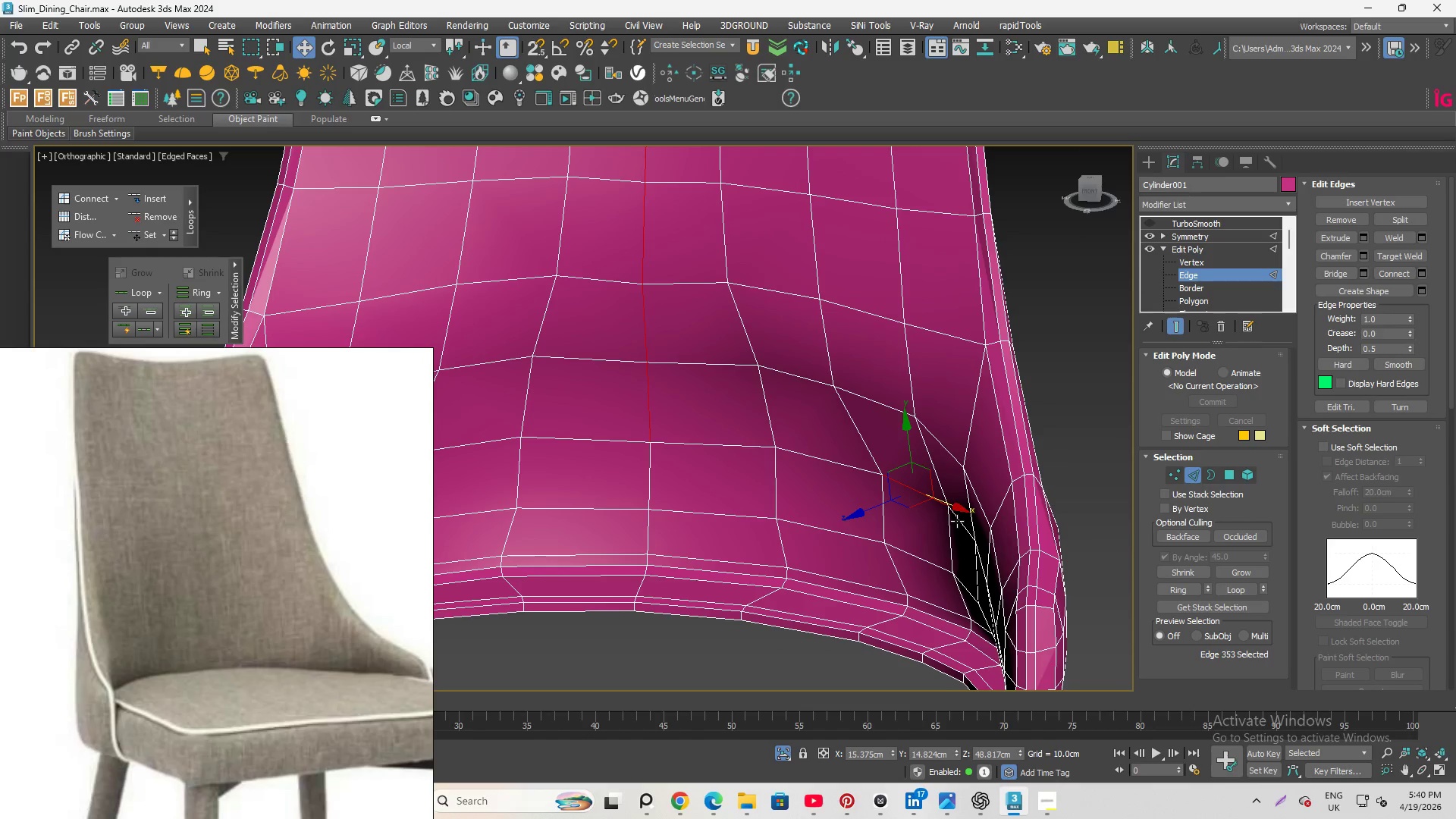 
hold_key(key=ControlLeft, duration=1.59)
left_click([736, 446])
 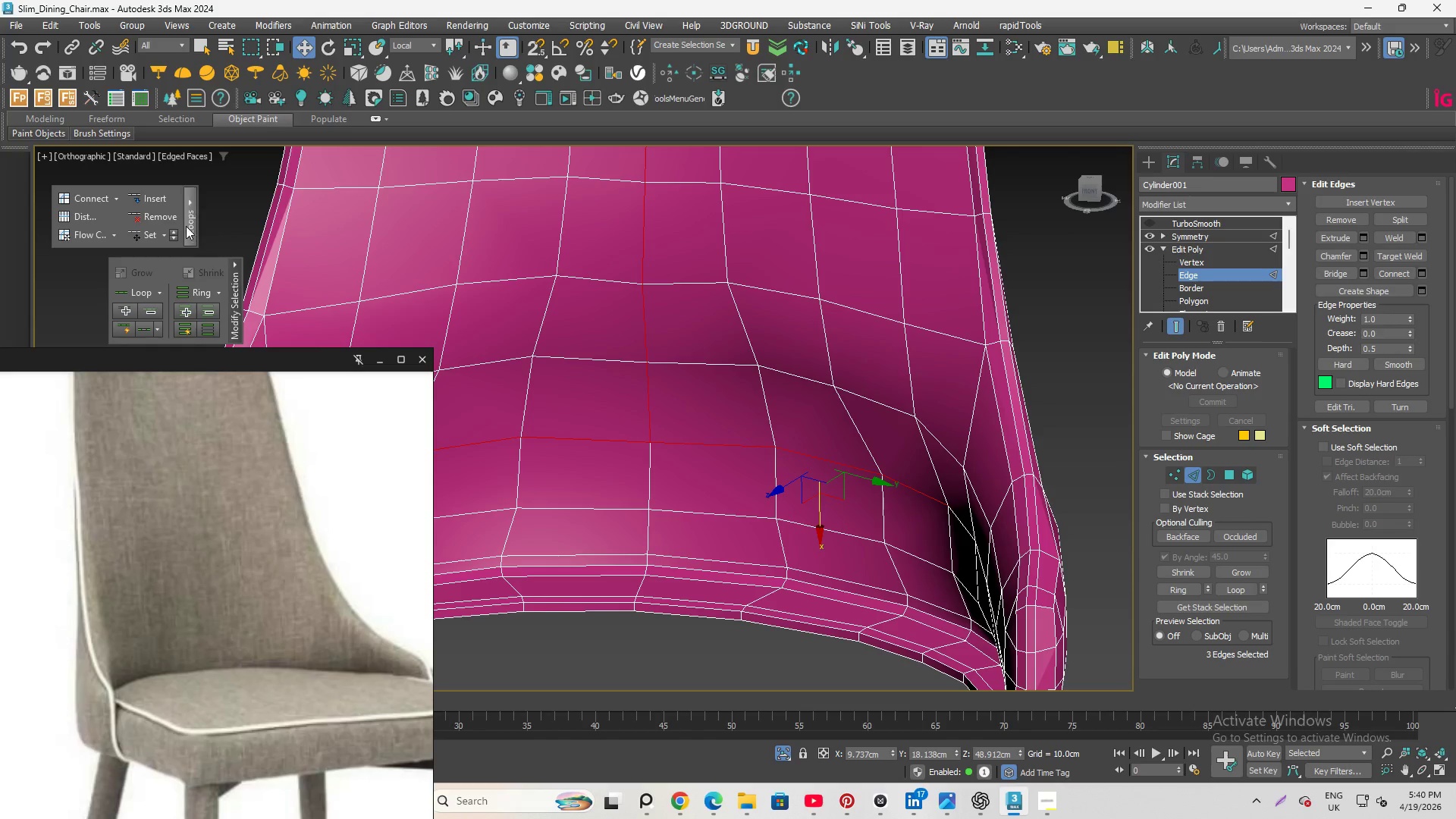 
left_click([142, 237])
 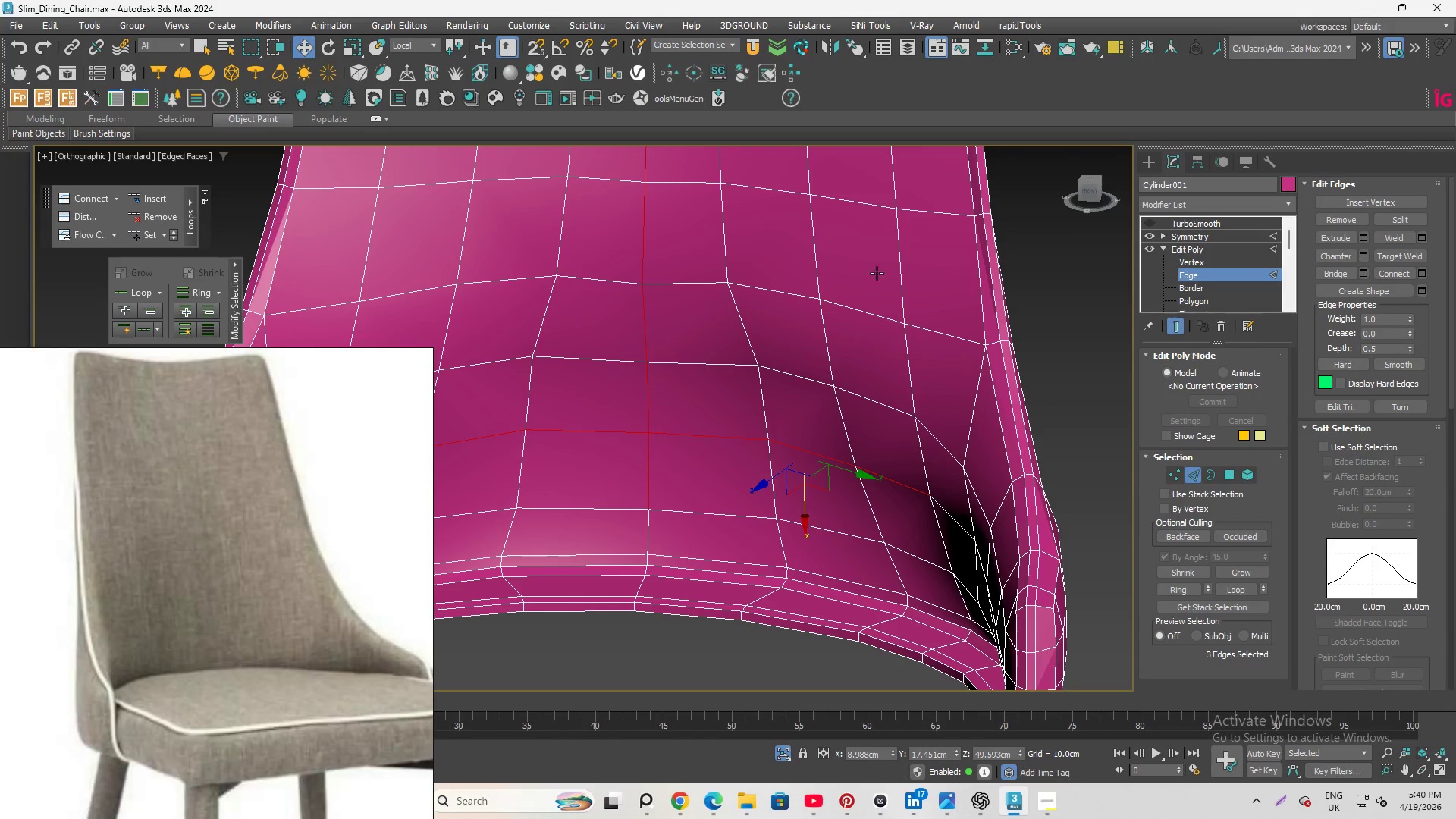 
hold_key(key=AltLeft, duration=1.38)
 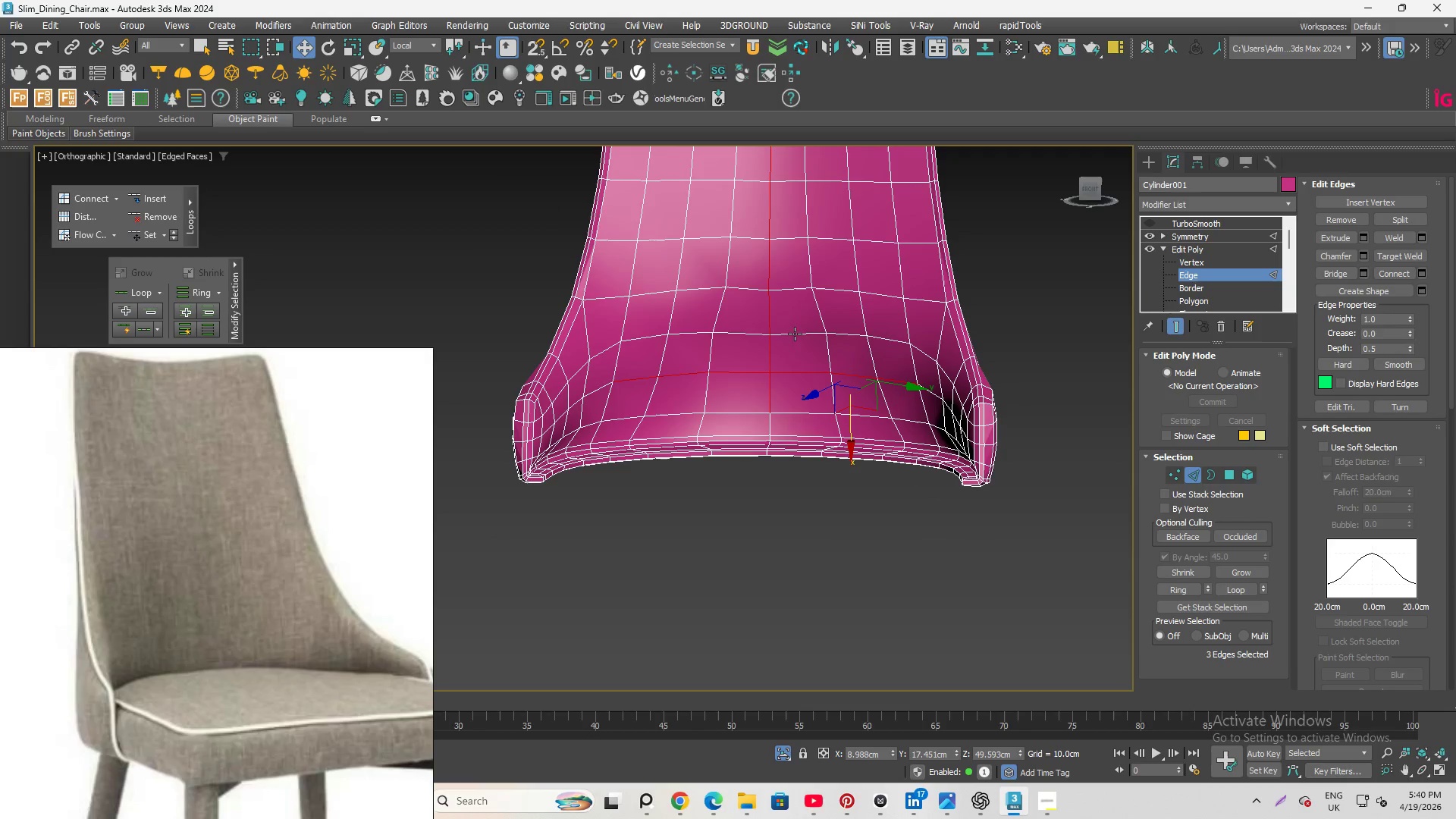 
scroll: coordinate [895, 300], scroll_direction: down, amount: 2.0
 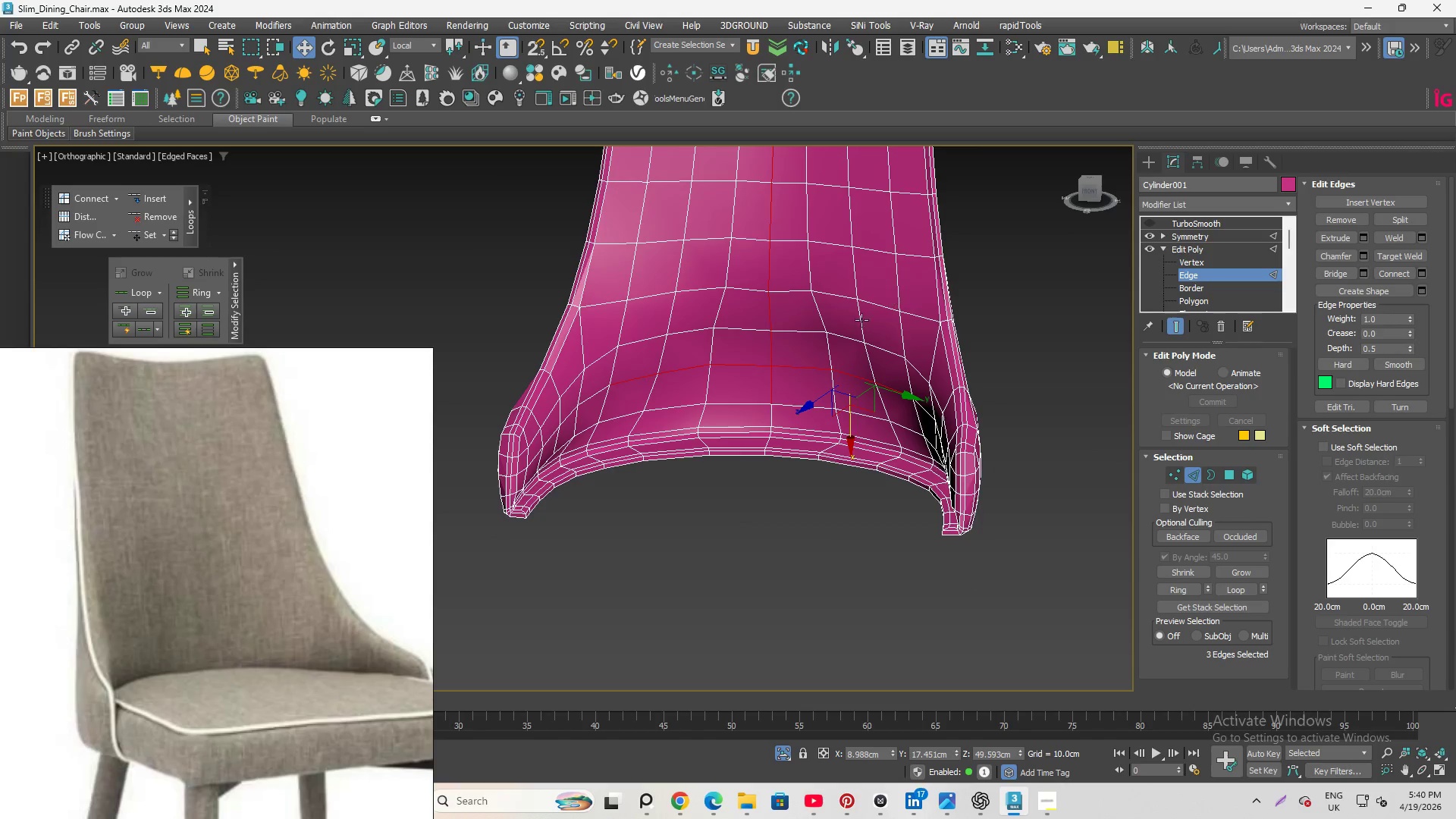 
hold_key(key=AltLeft, duration=0.97)
 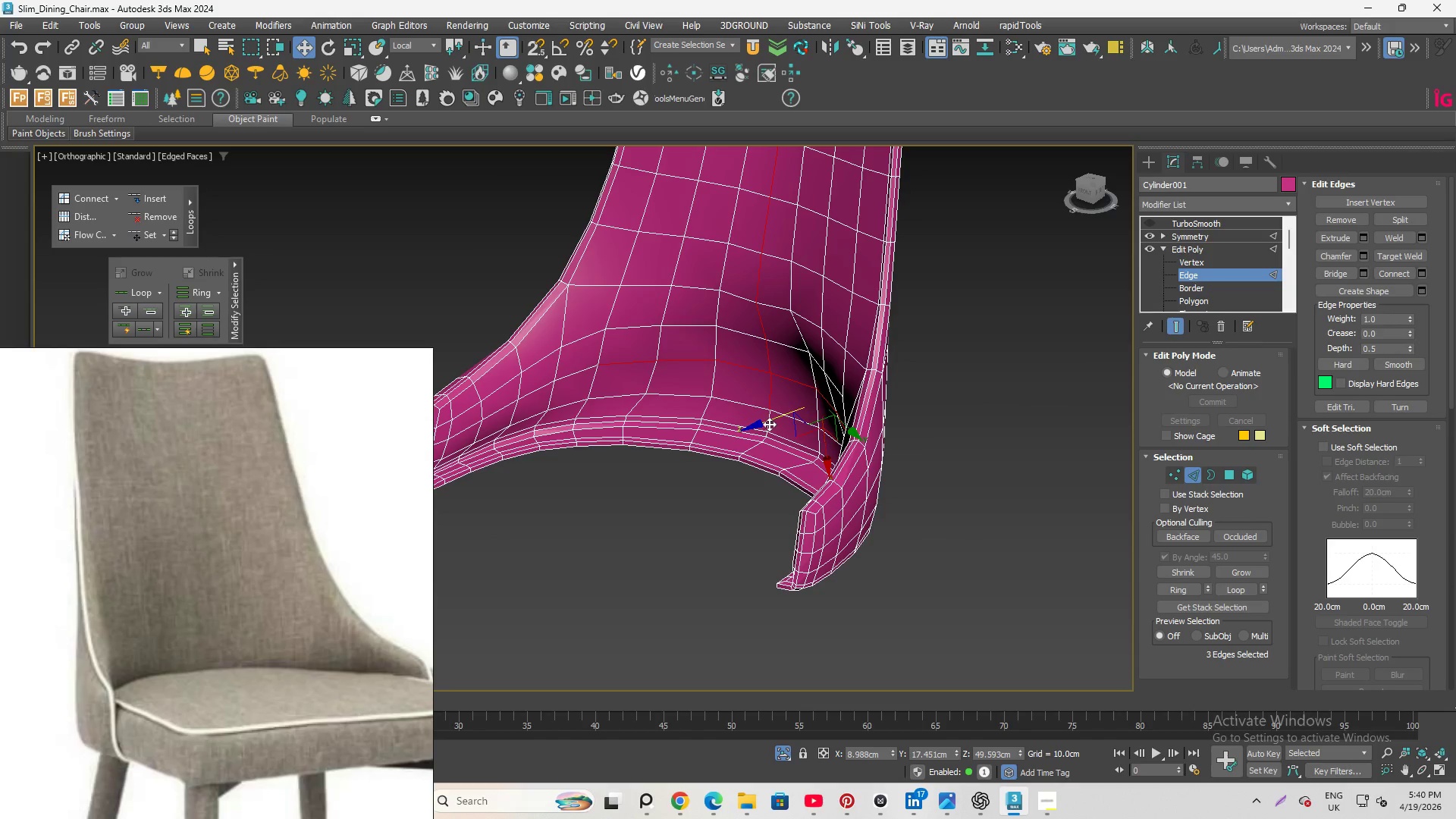 
left_click_drag(start_coordinate=[769, 421], to_coordinate=[747, 435])
 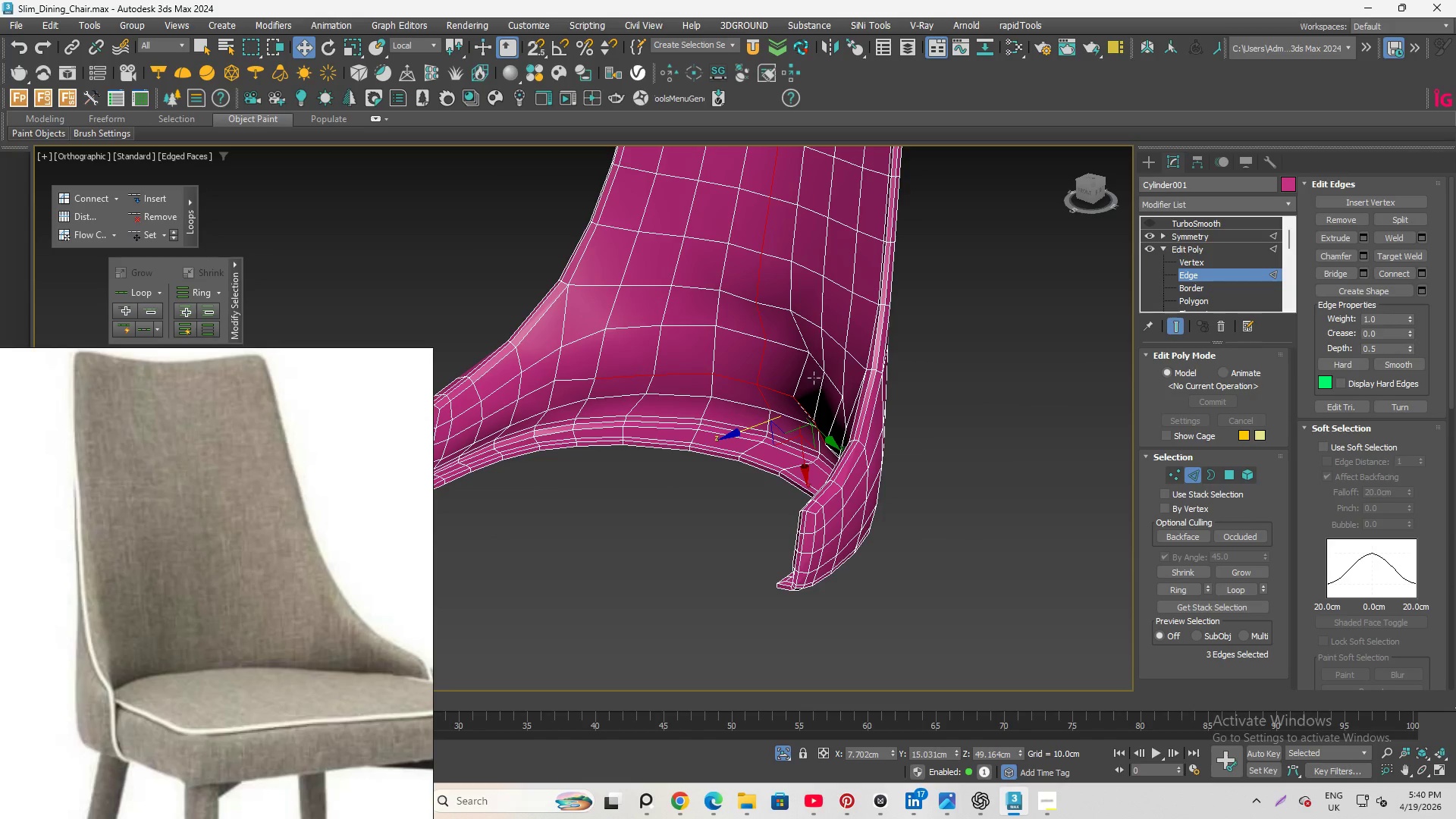 
hold_key(key=AltLeft, duration=2.86)
 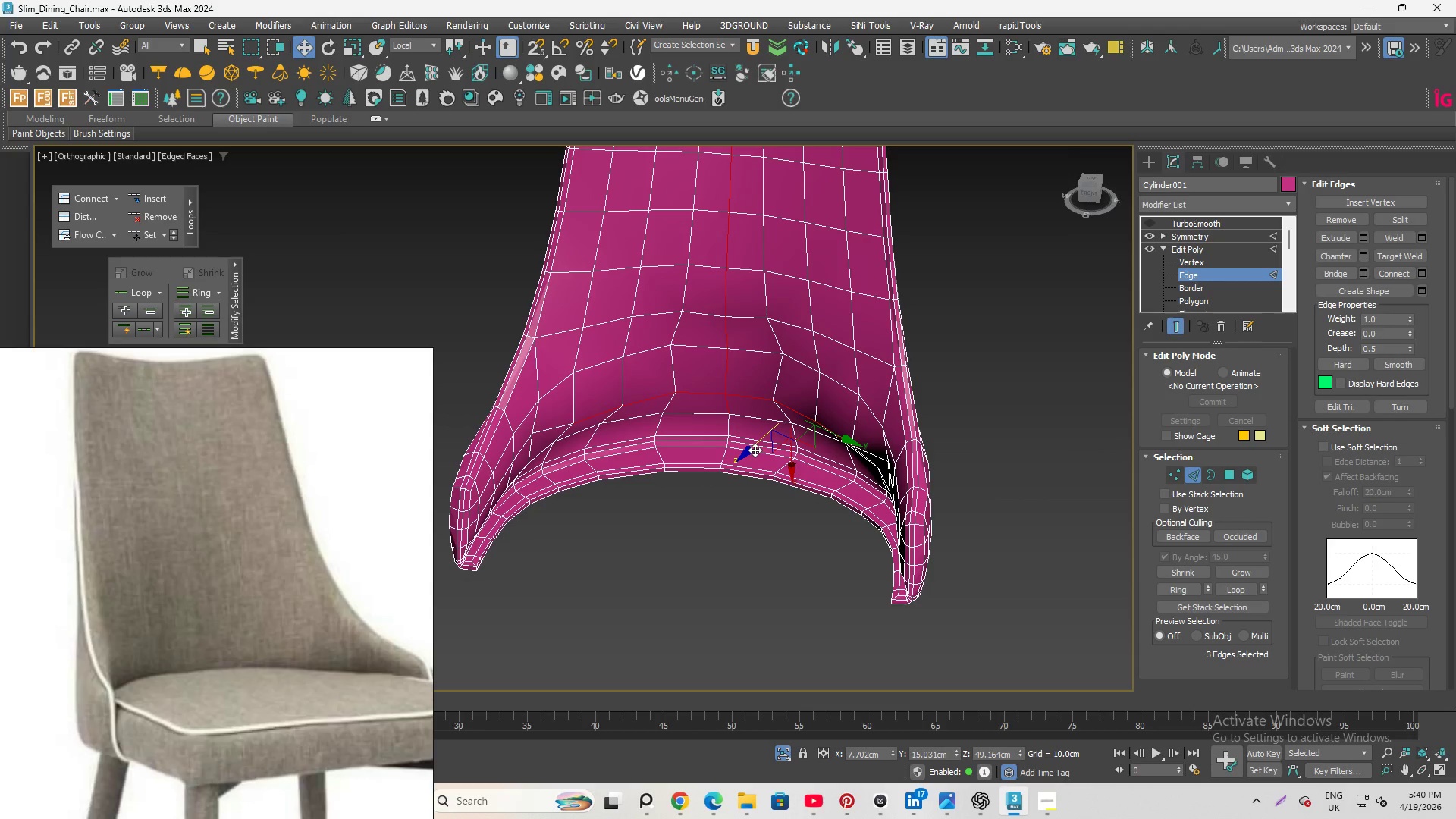 
left_click_drag(start_coordinate=[755, 450], to_coordinate=[758, 446])
 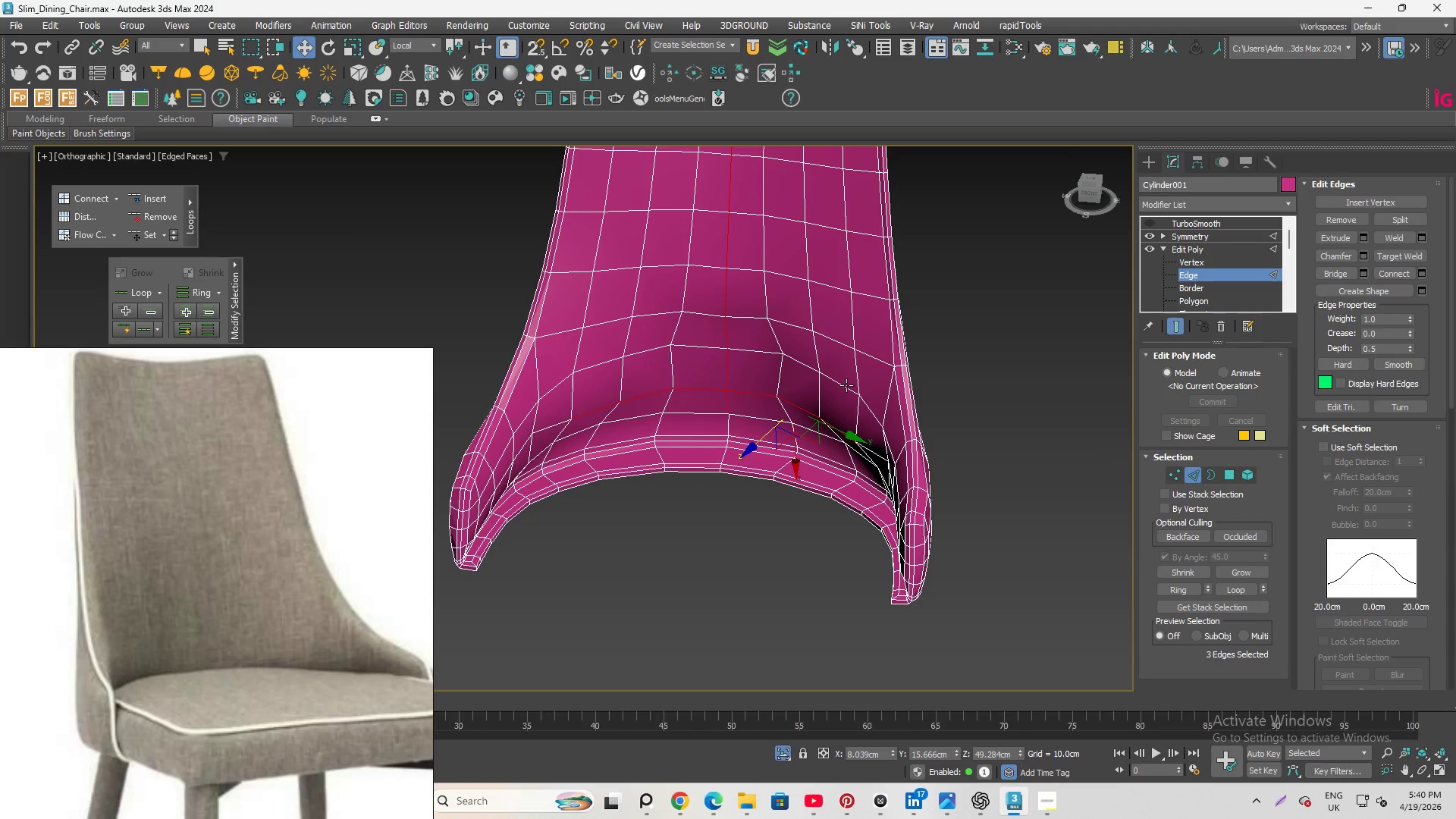 
left_click([846, 385])
 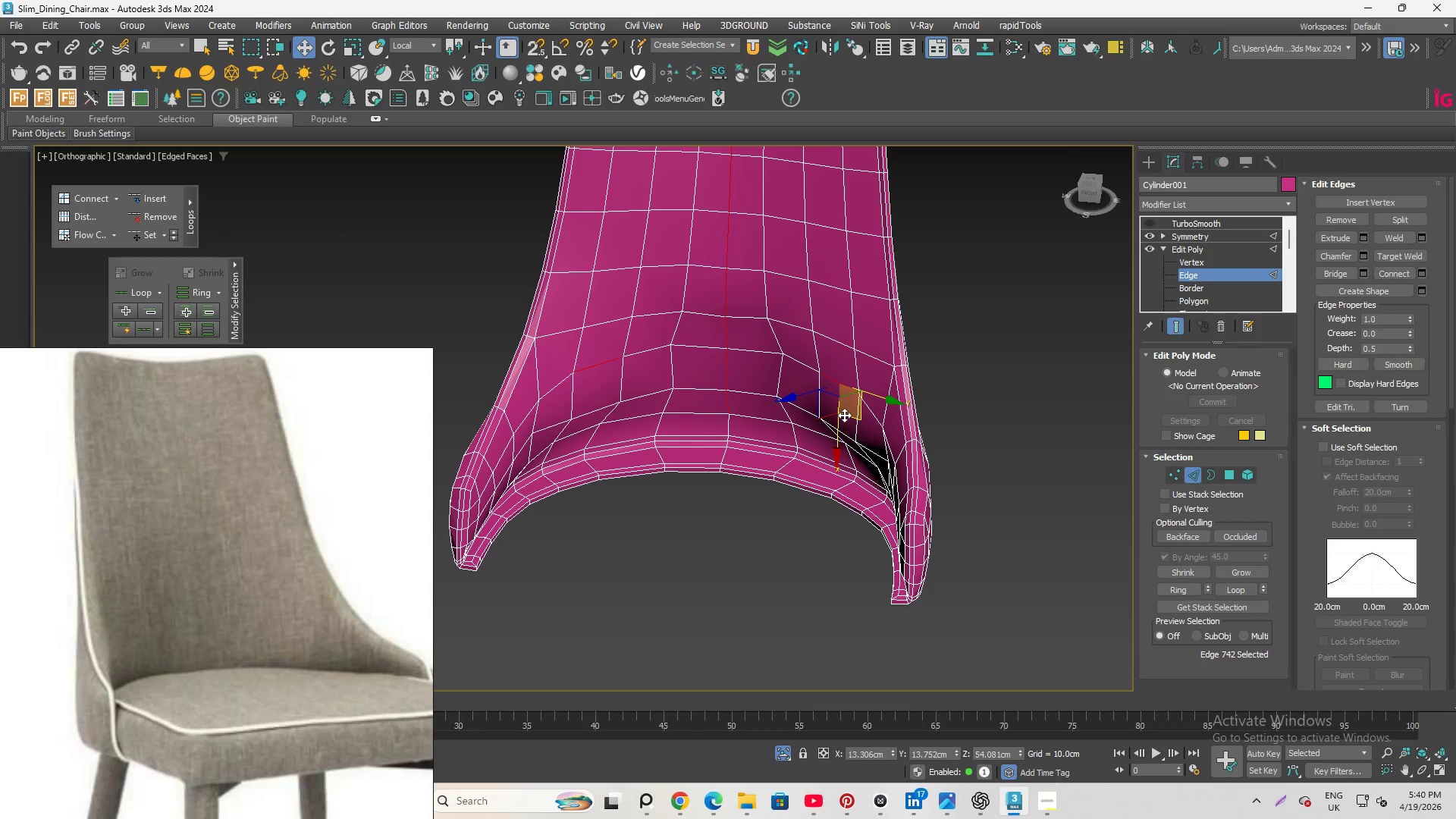 
wait(6.91)
 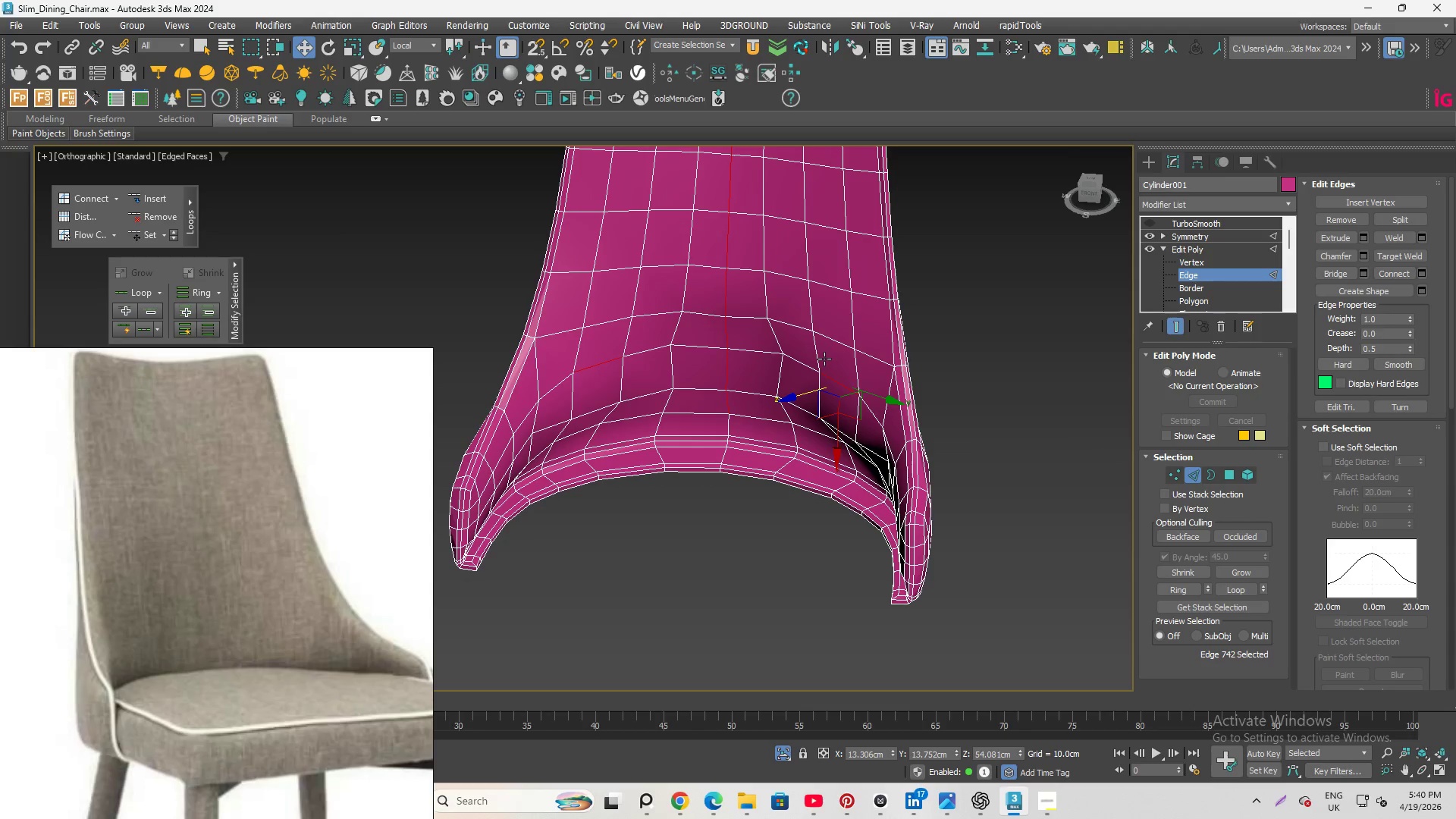 
scroll: coordinate [831, 368], scroll_direction: up, amount: 1.0
 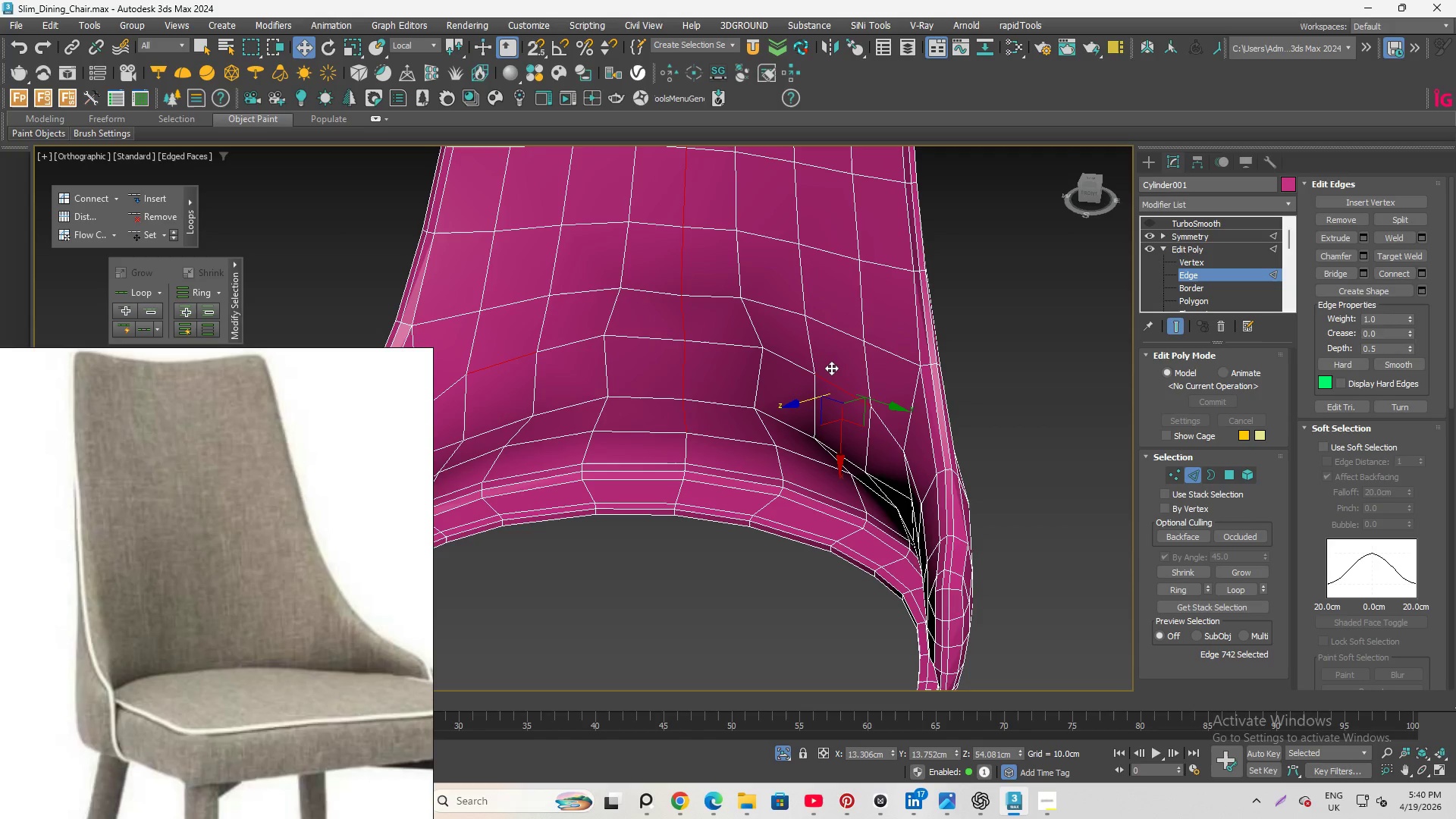 
hold_key(key=ControlLeft, duration=1.61)
left_click([789, 367])
 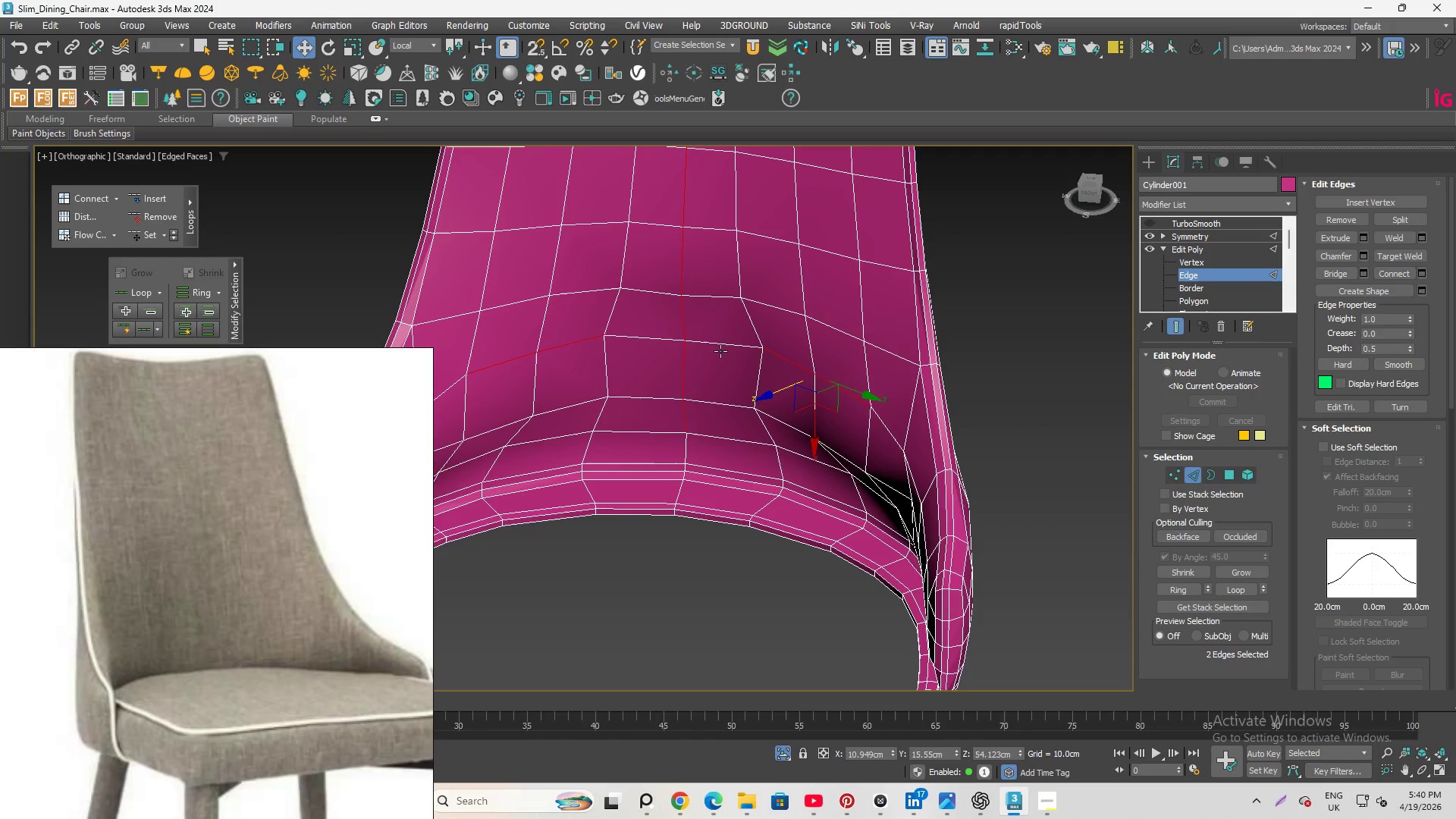 
left_click([720, 350])
 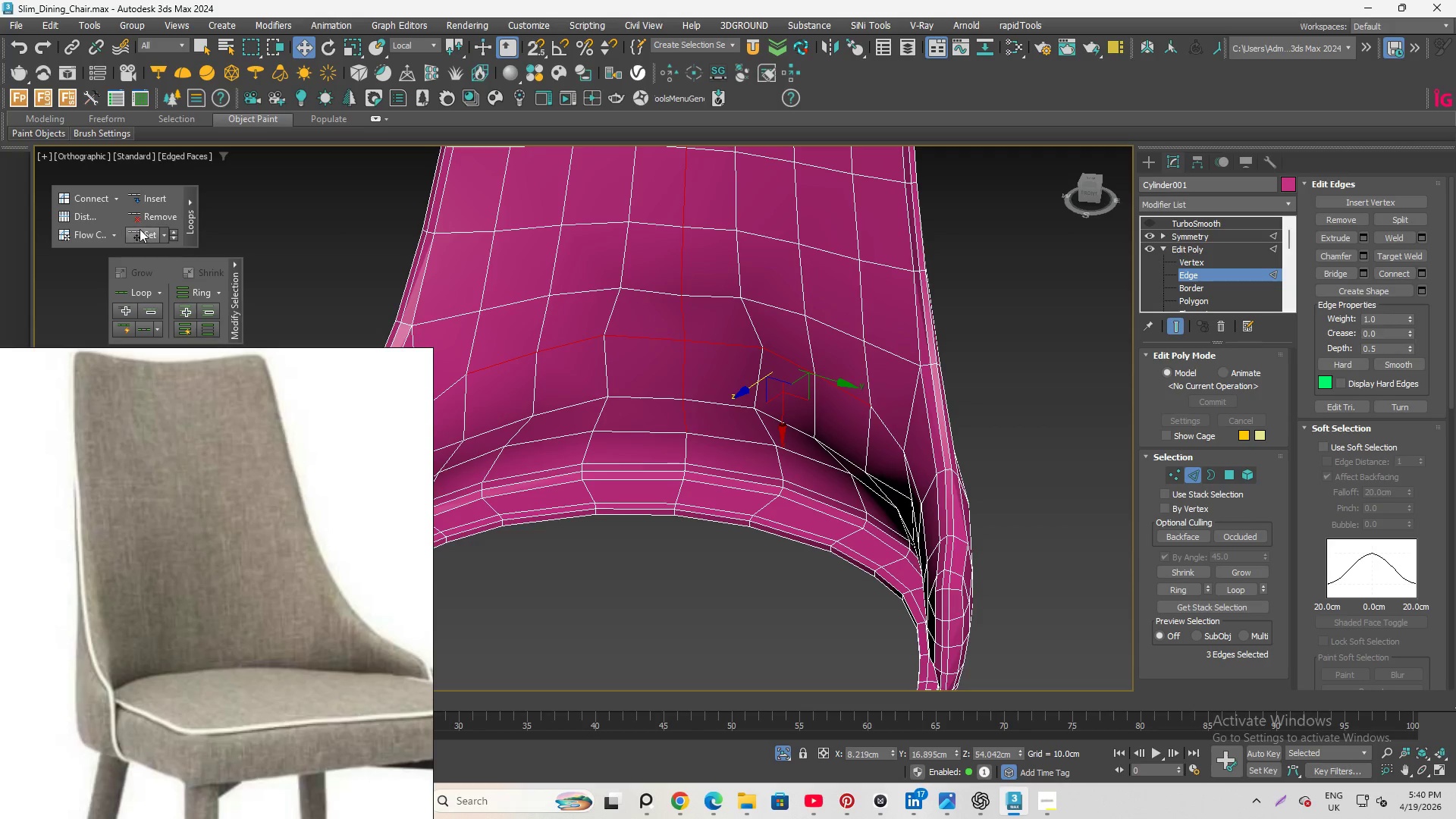 
left_click([144, 231])
 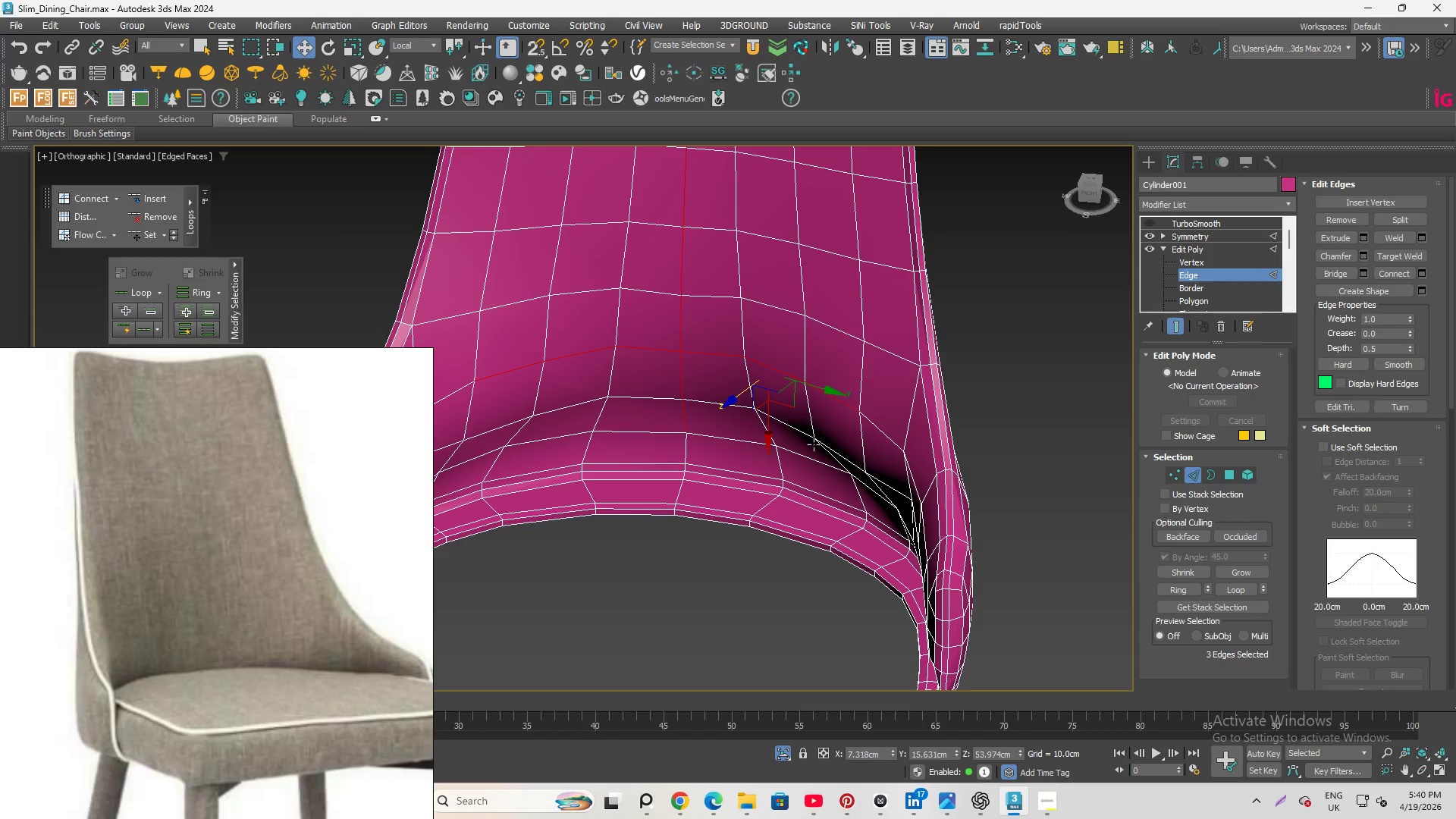 
hold_key(key=AltLeft, duration=2.64)
 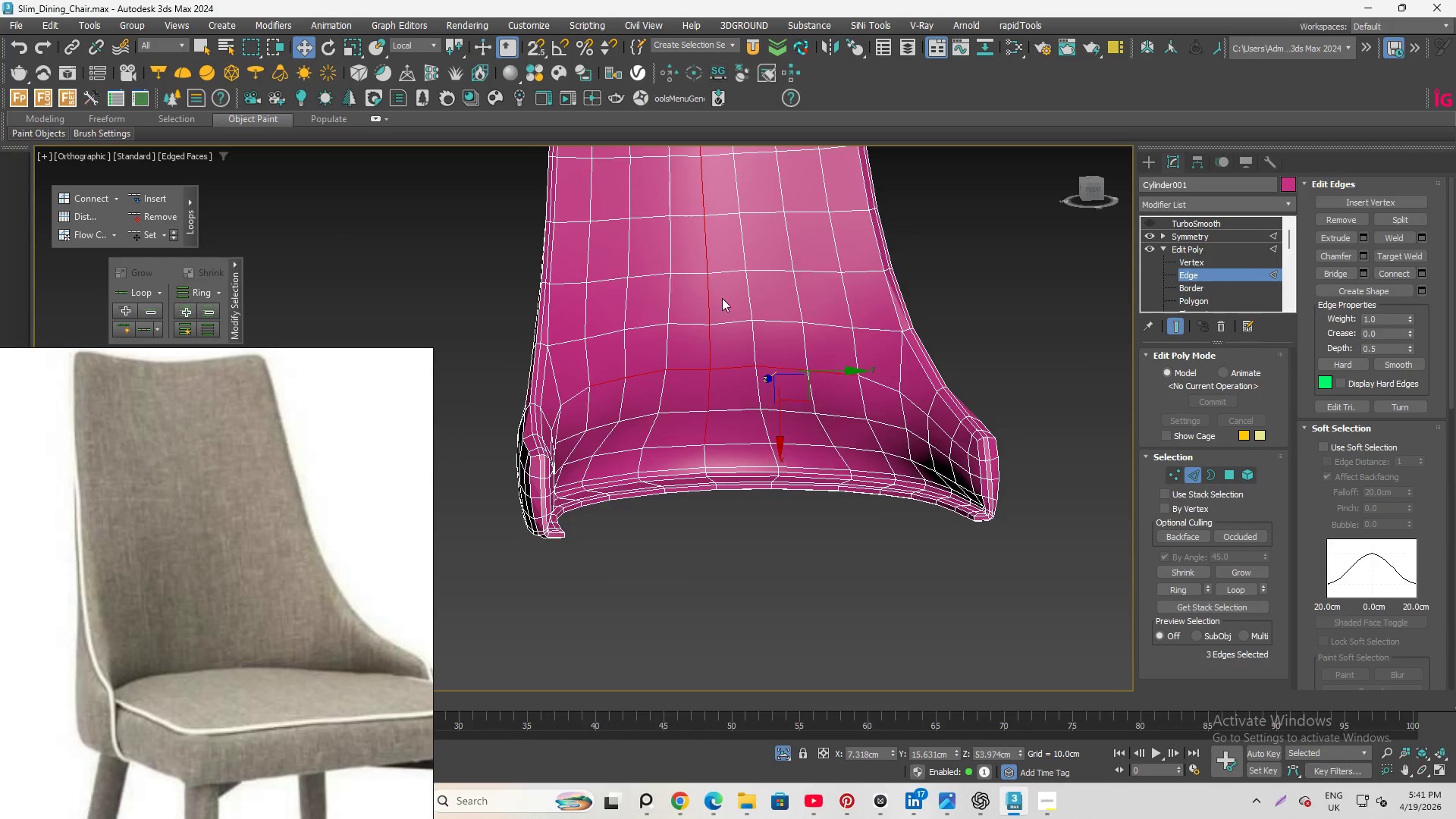 
scroll: coordinate [755, 443], scroll_direction: down, amount: 1.0
 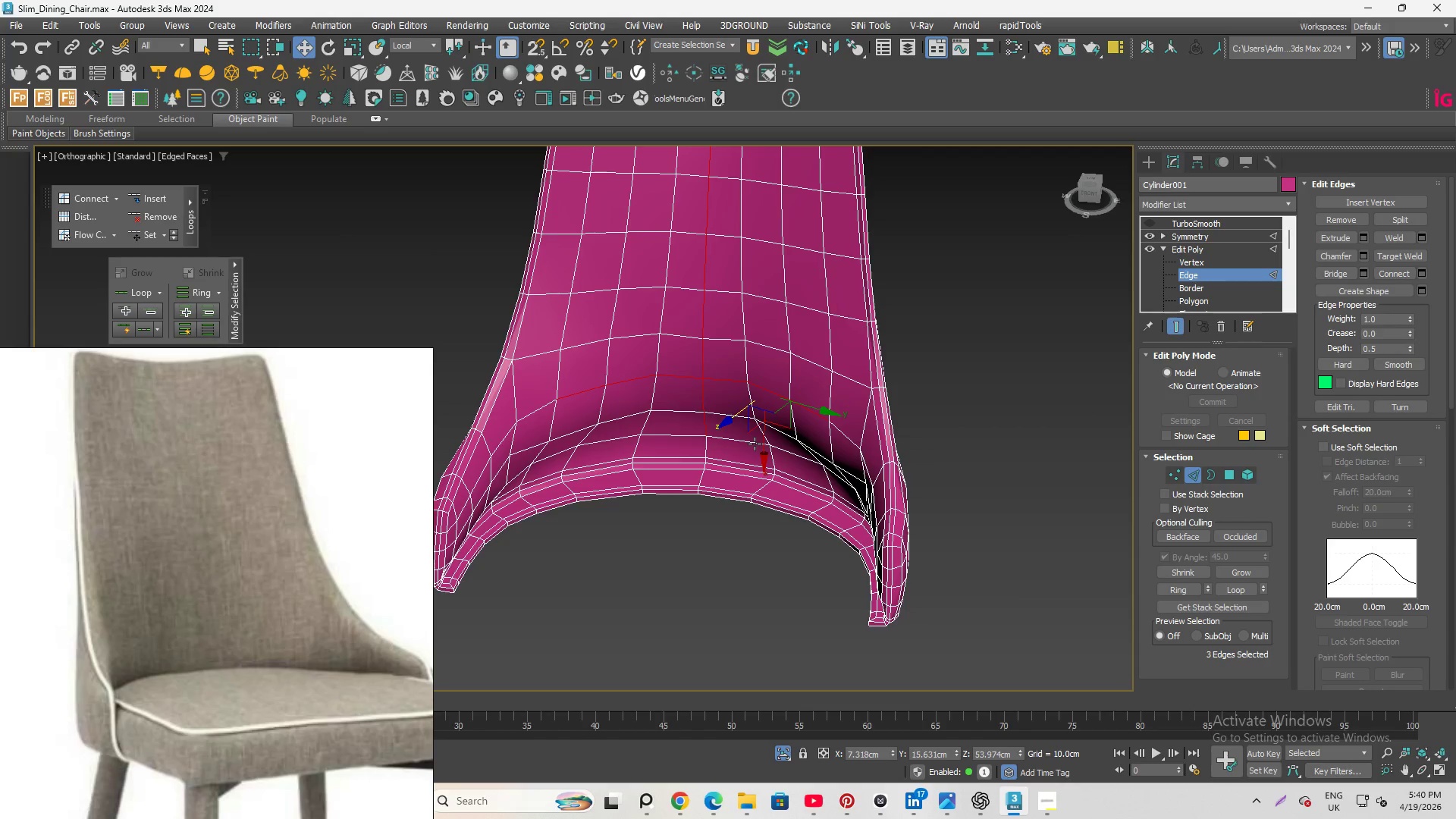 
scroll: coordinate [722, 298], scroll_direction: up, amount: 1.0
 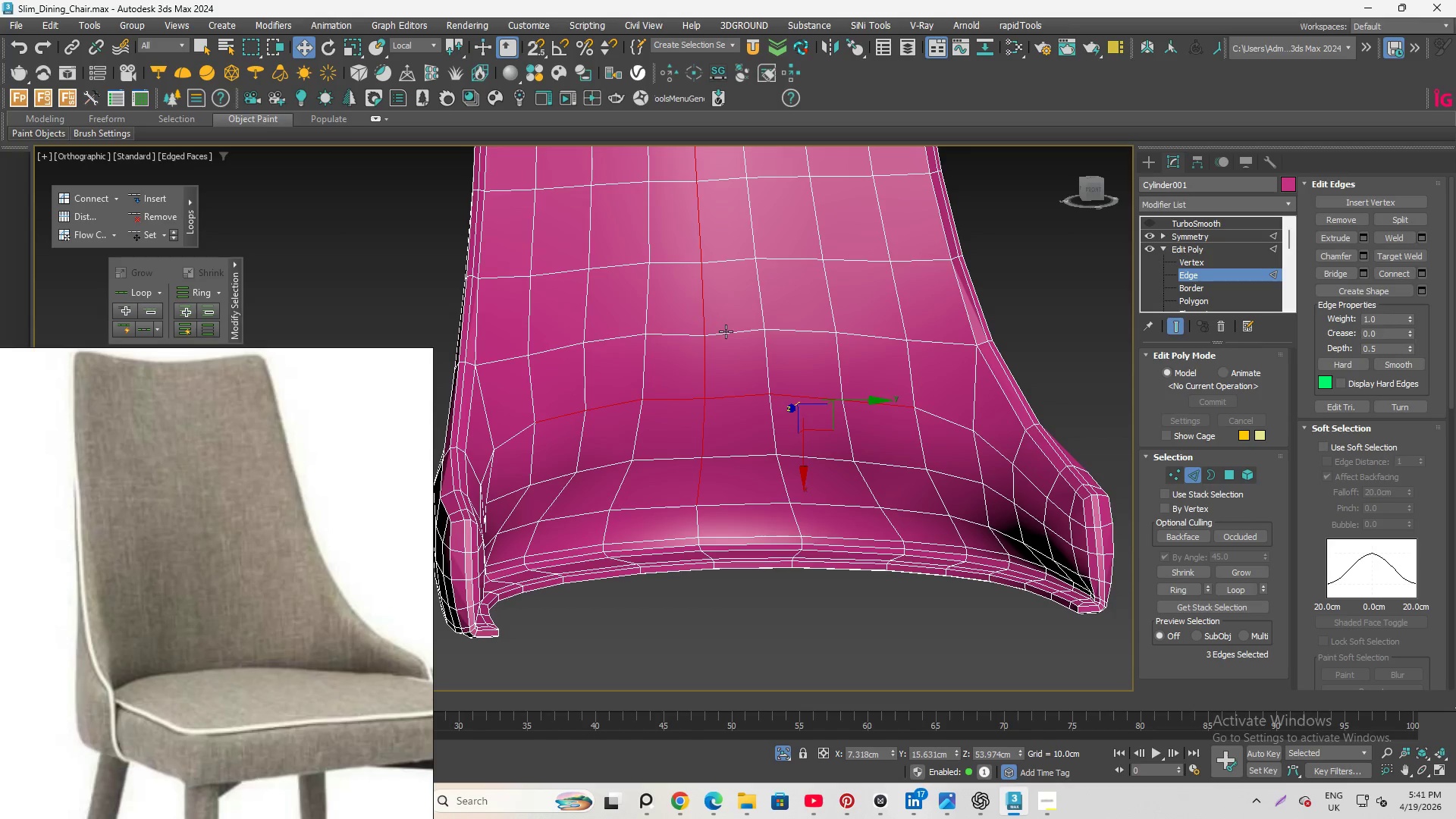 
left_click([726, 331])
 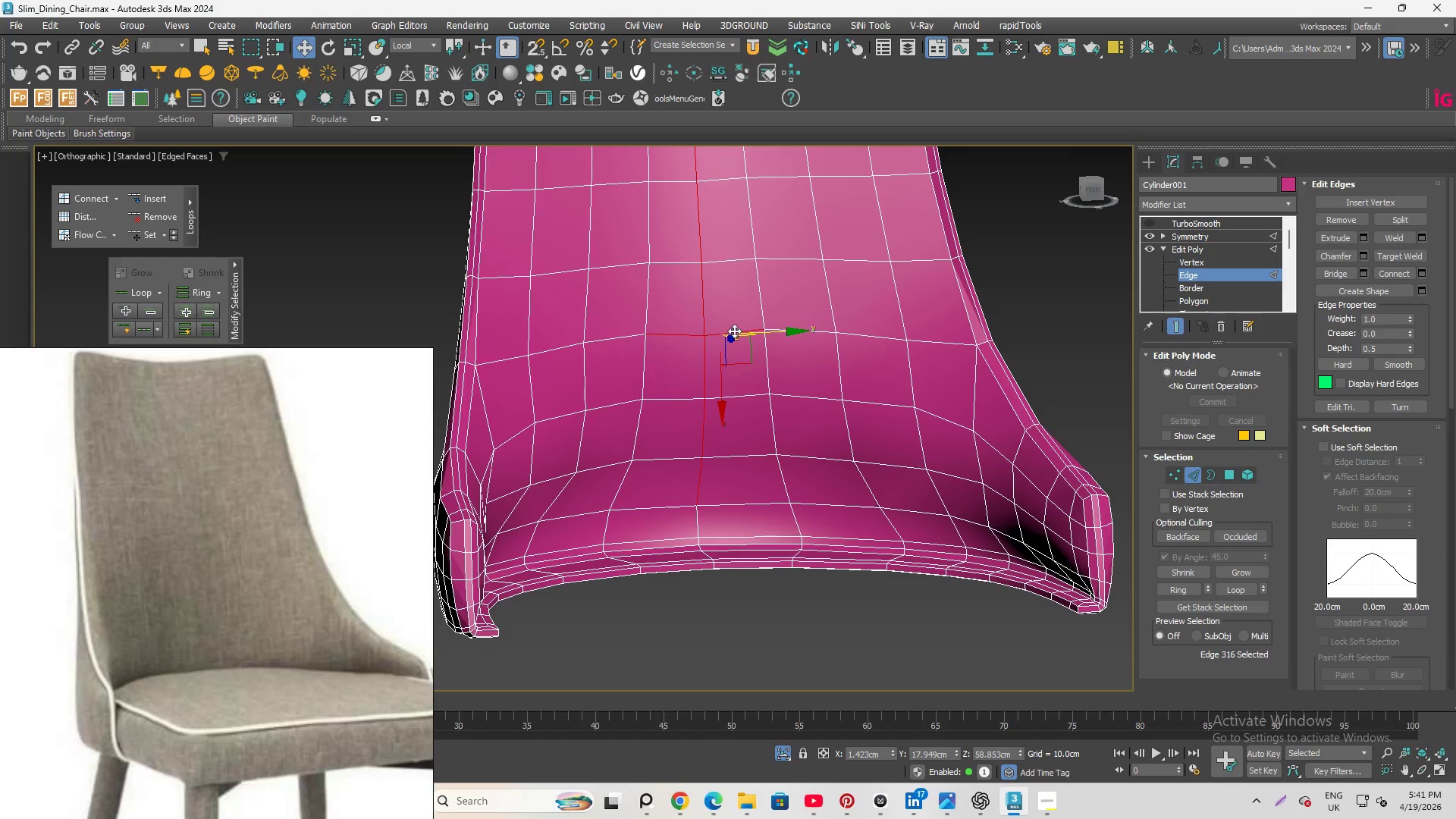 
hold_key(key=ControlLeft, duration=0.53)
 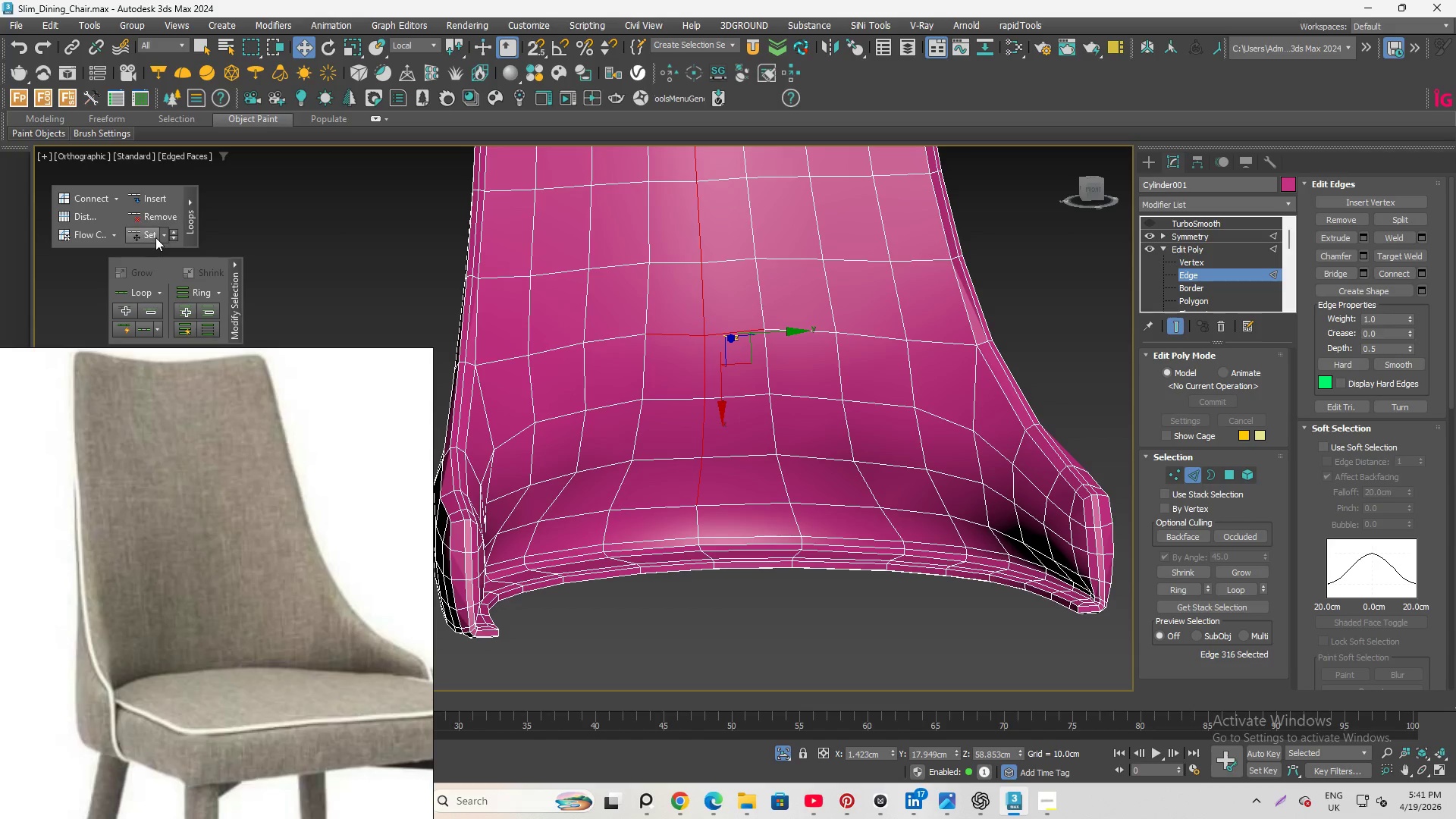 
left_click([155, 236])
 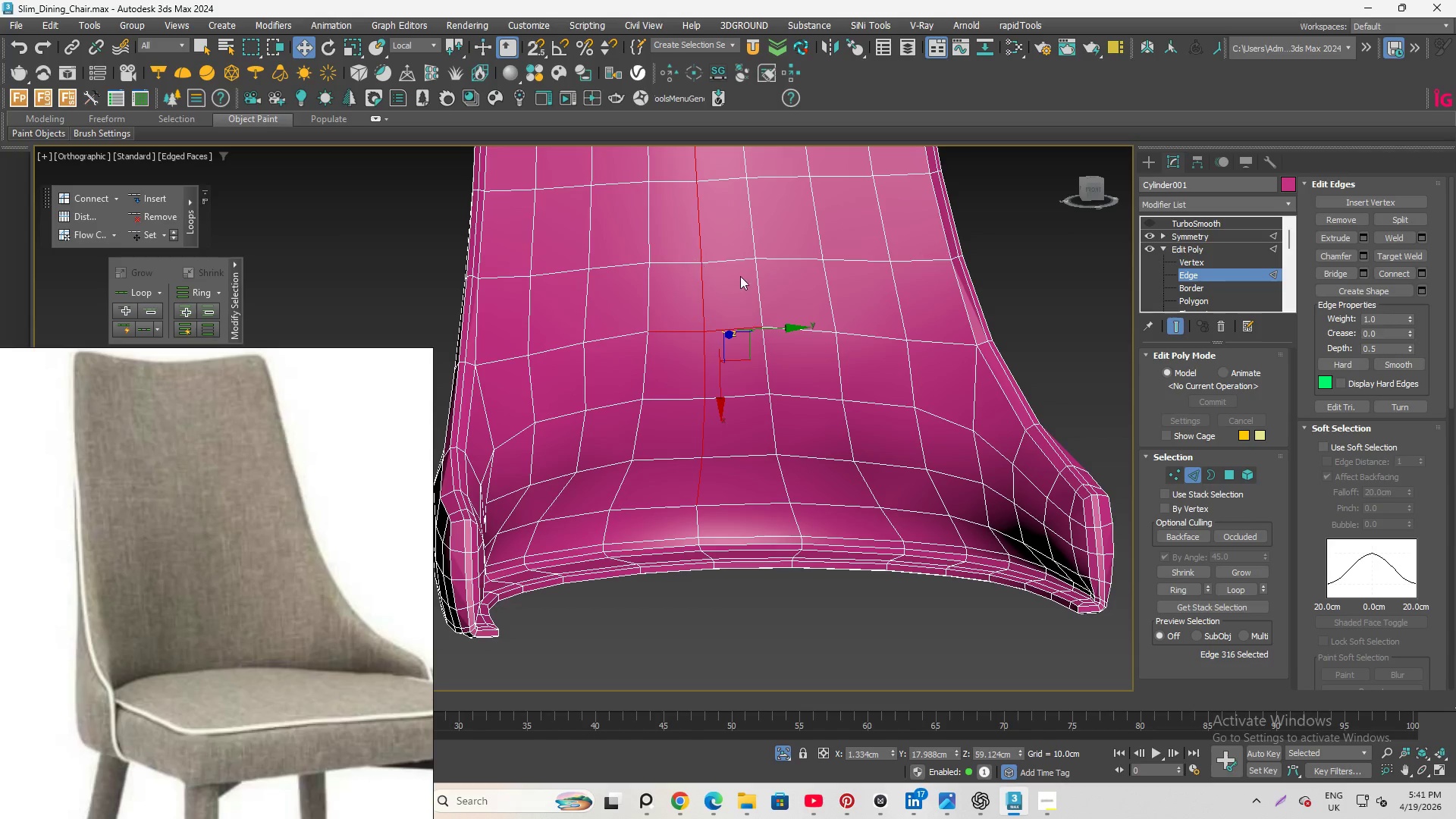 
left_click([732, 259])
 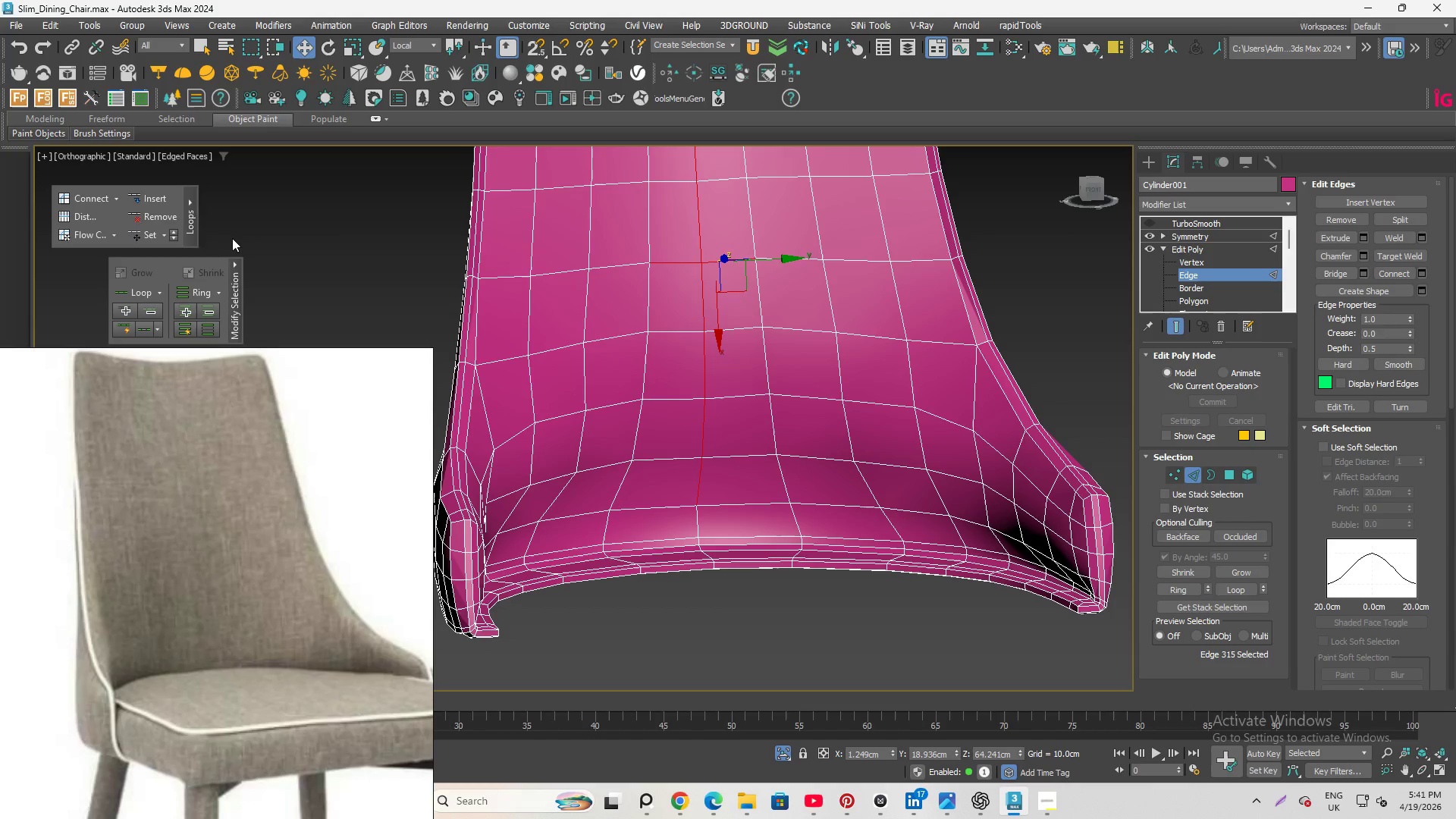 
hold_key(key=ControlLeft, duration=1.08)
left_click([143, 236])
 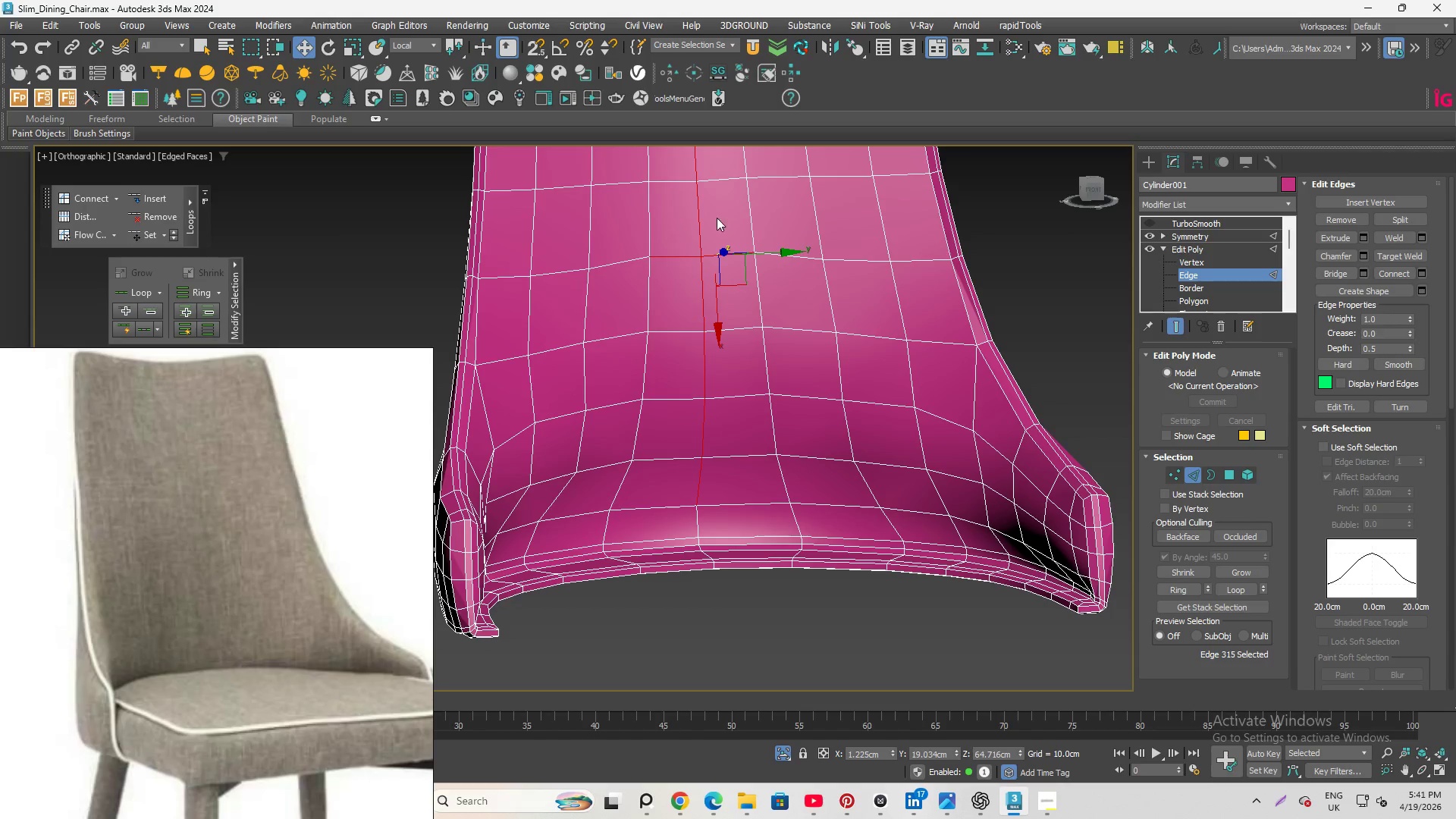 
hold_key(key=ControlLeft, duration=0.64)
 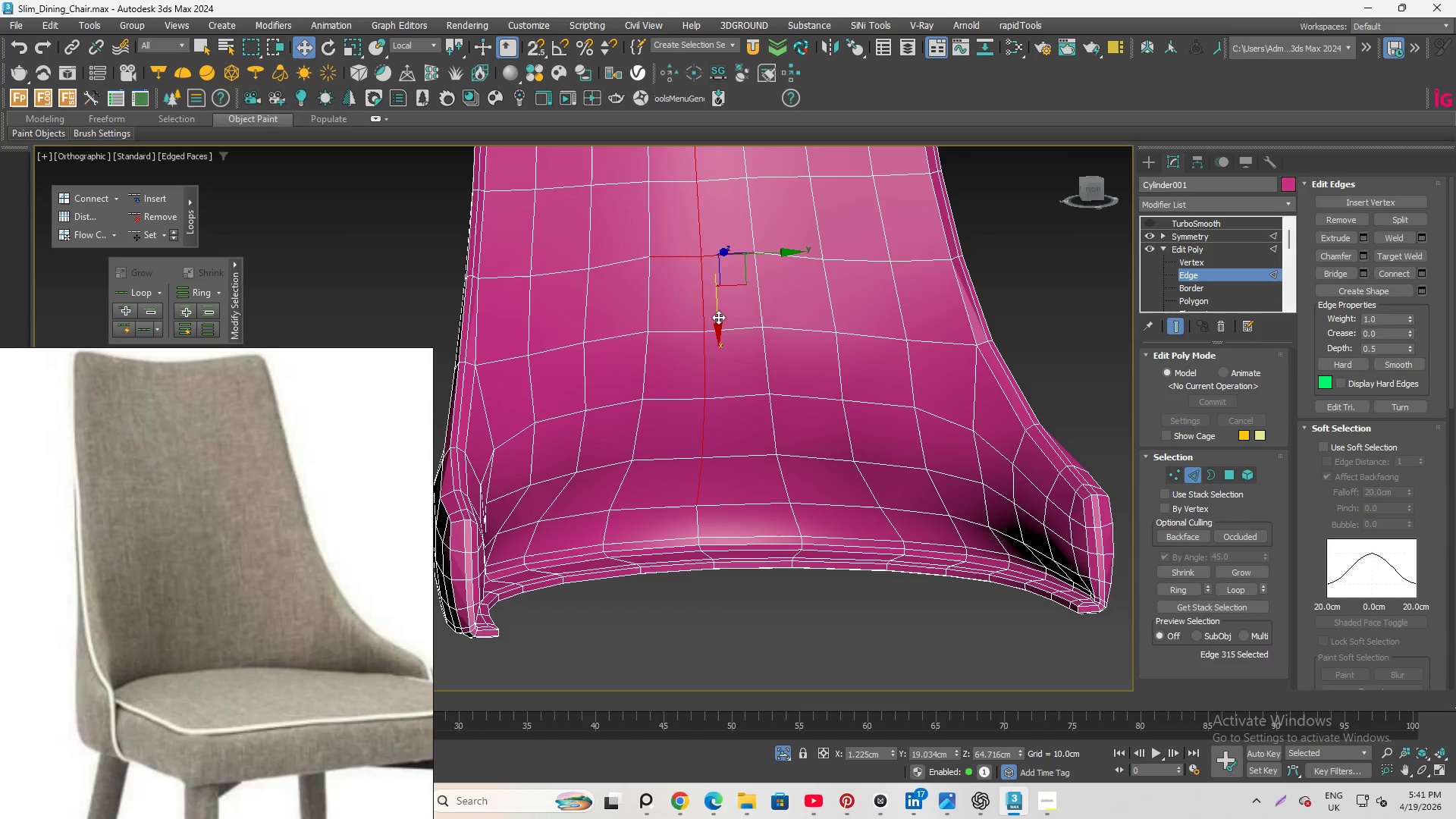 
key(Control+Z)
 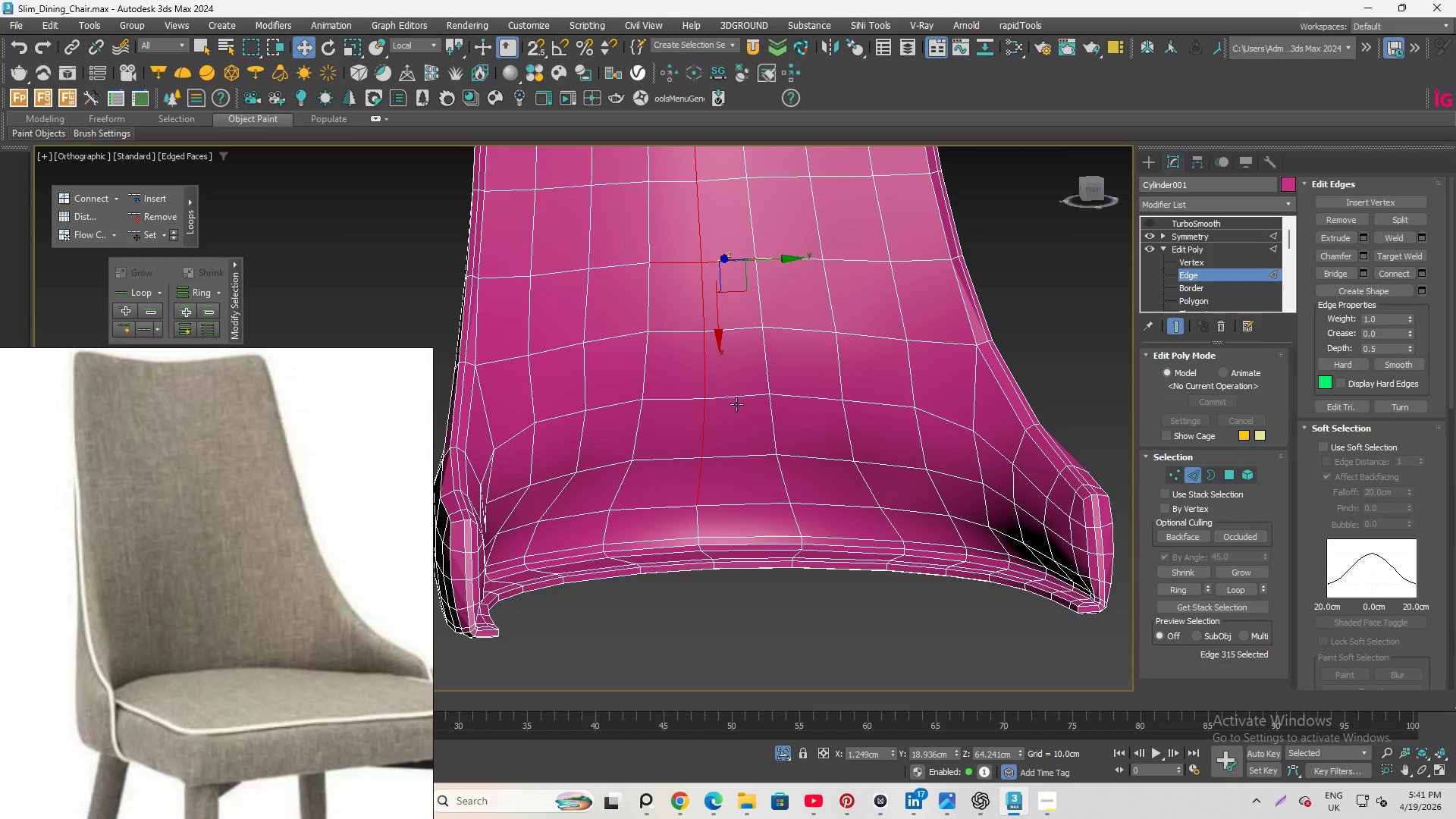 
left_click([733, 394])
 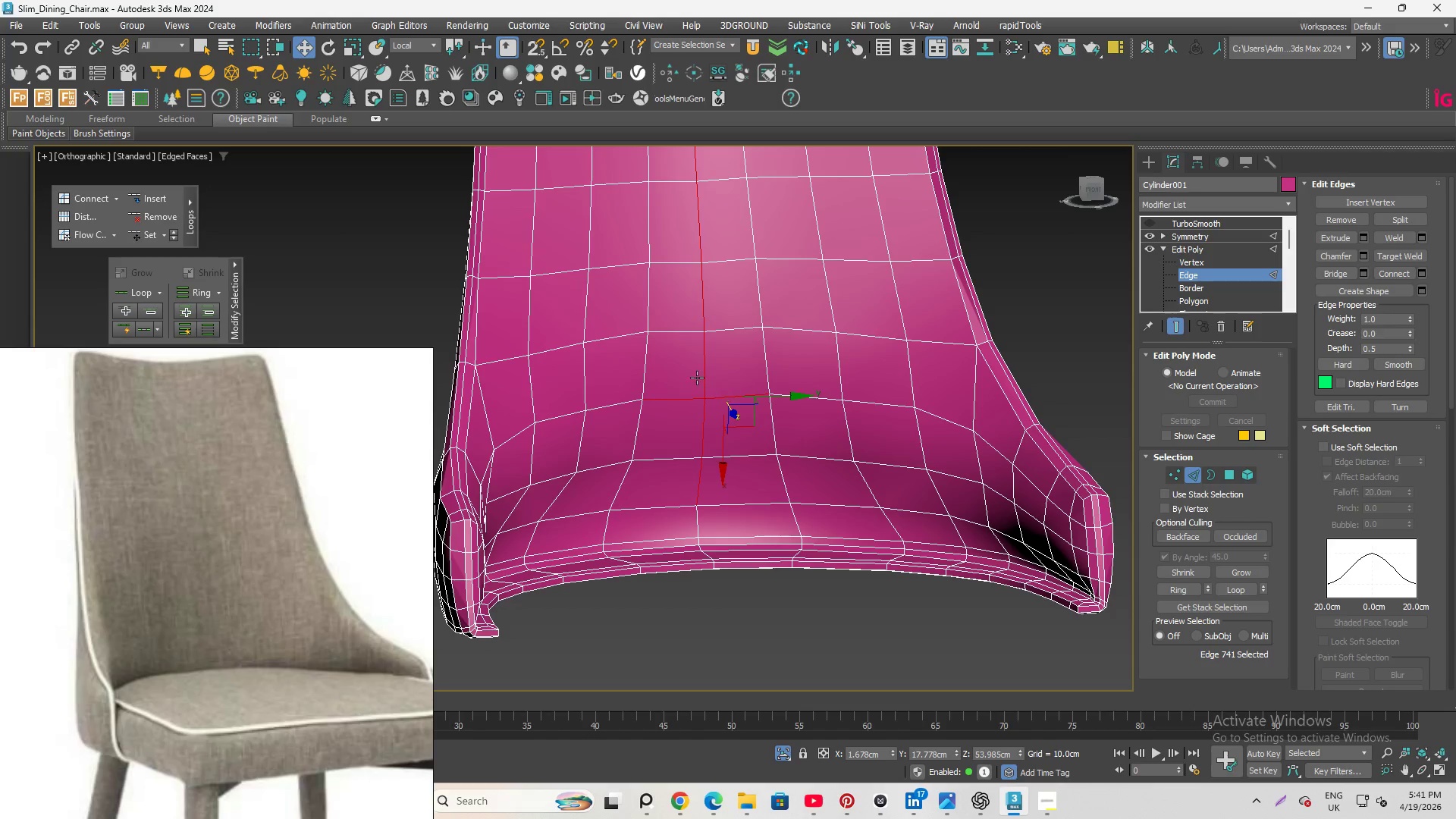 
hold_key(key=ControlLeft, duration=0.55)
 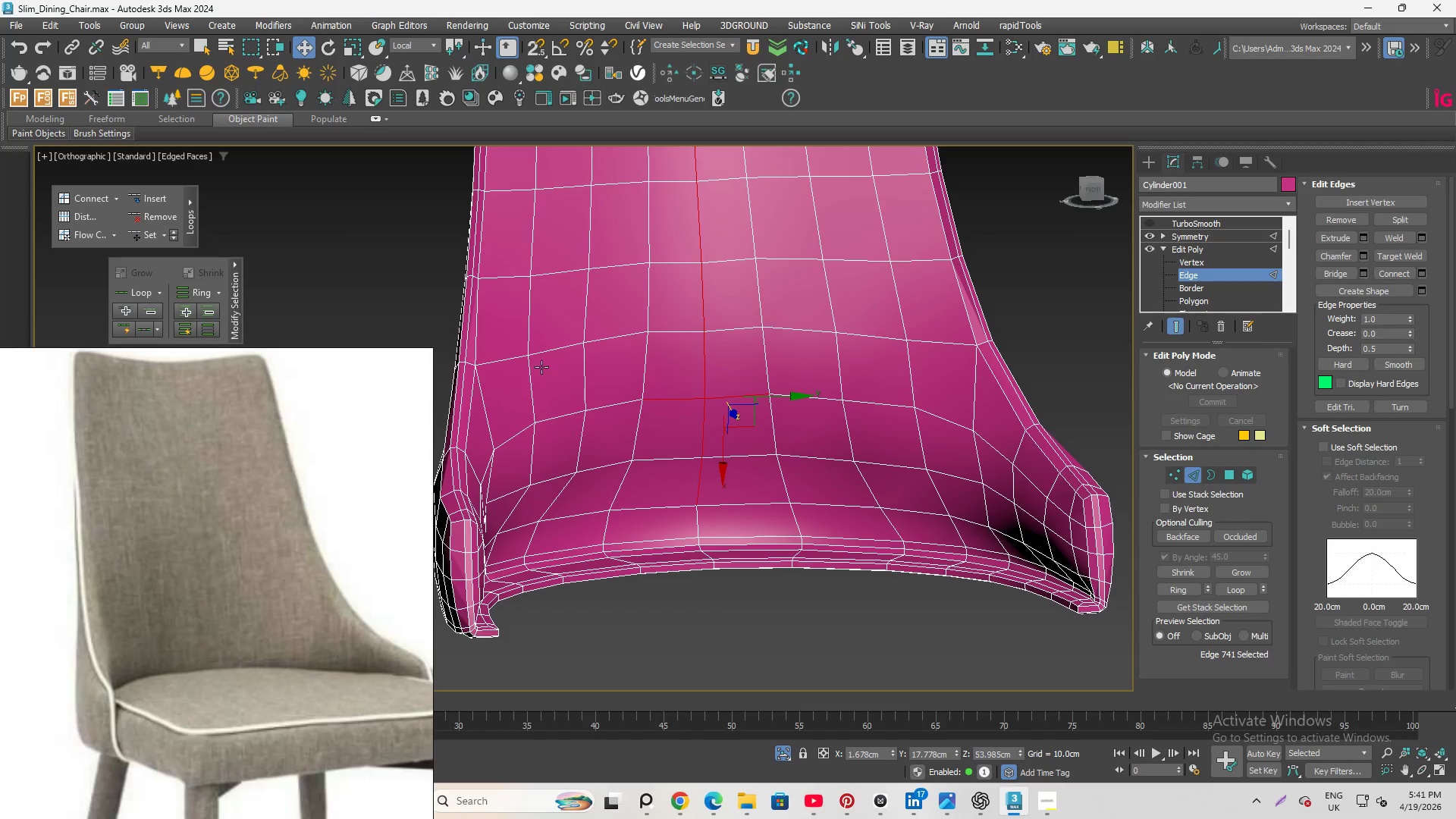 
hold_key(key=ControlLeft, duration=1.72)
 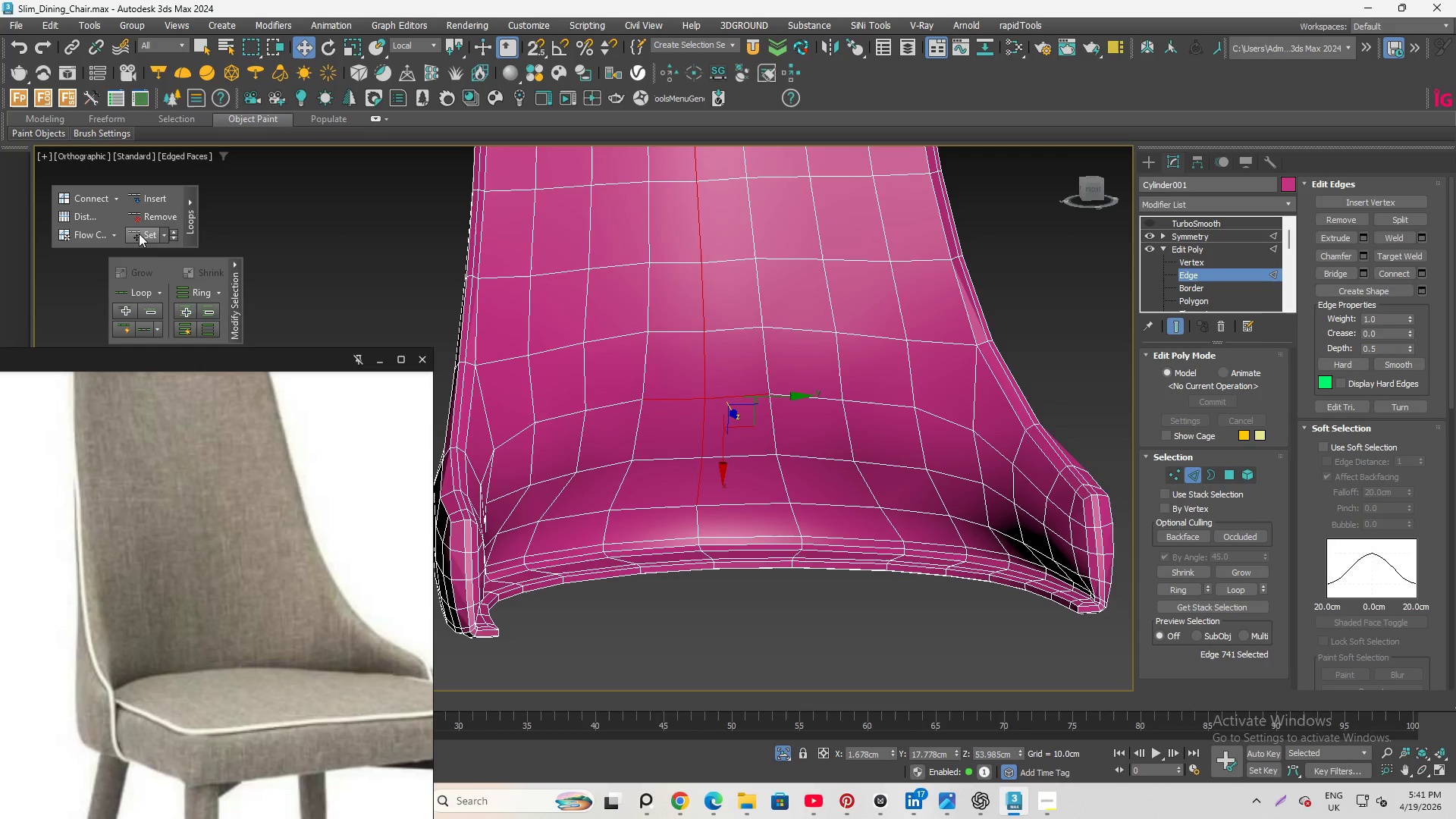 
left_click([140, 234])
 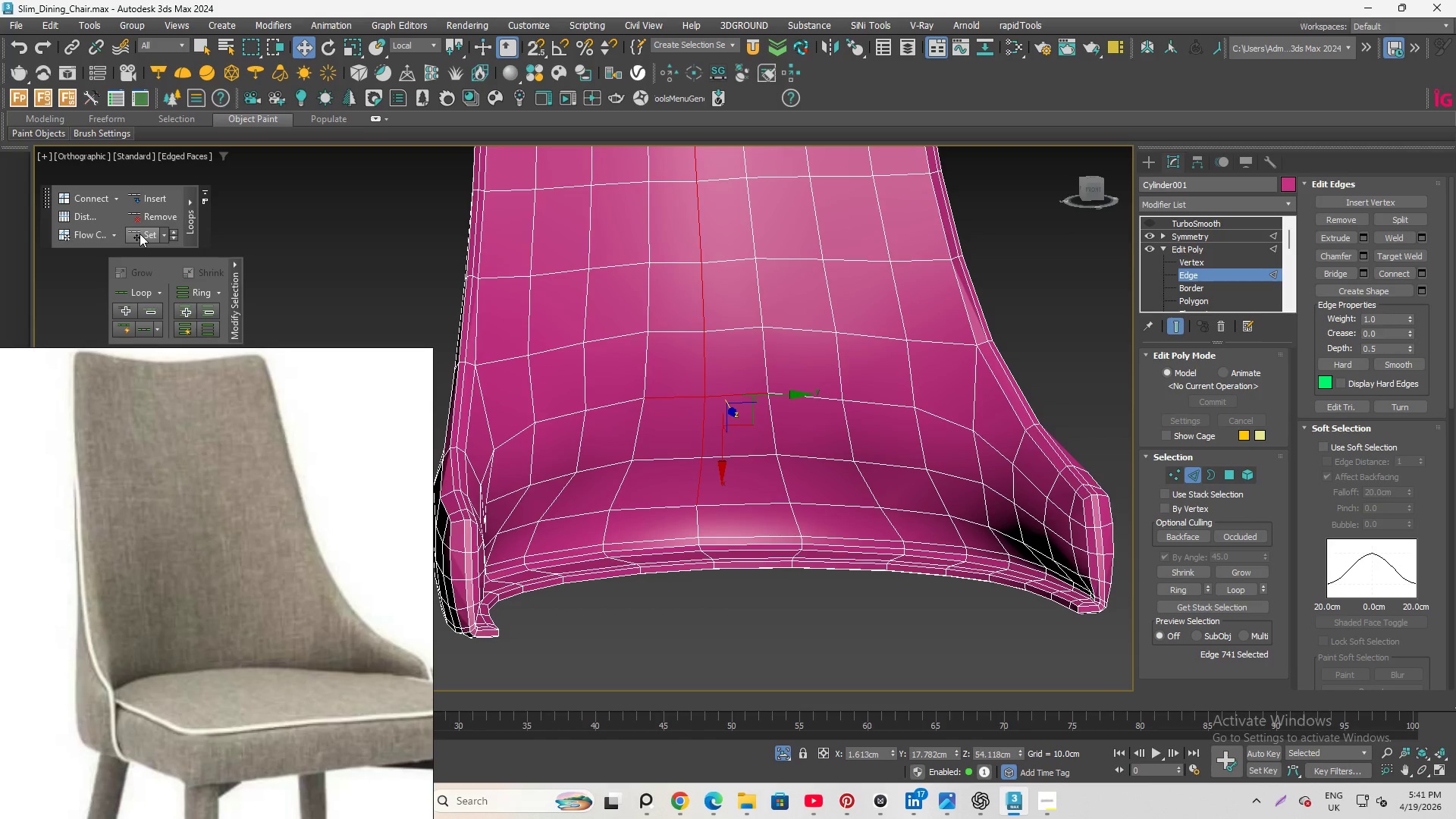 
hold_key(key=AltLeft, duration=4.02)
 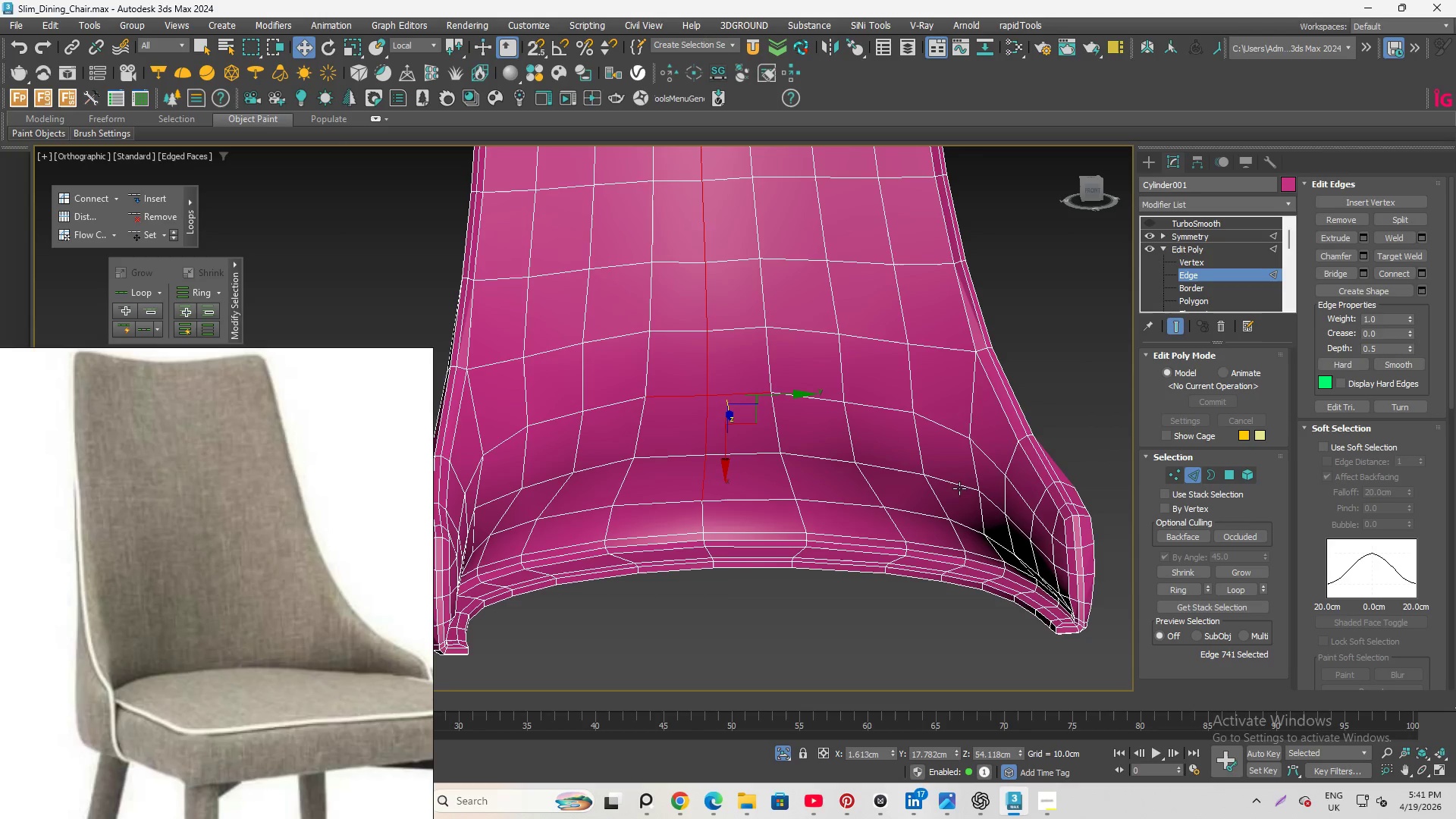 
left_click([962, 486])
 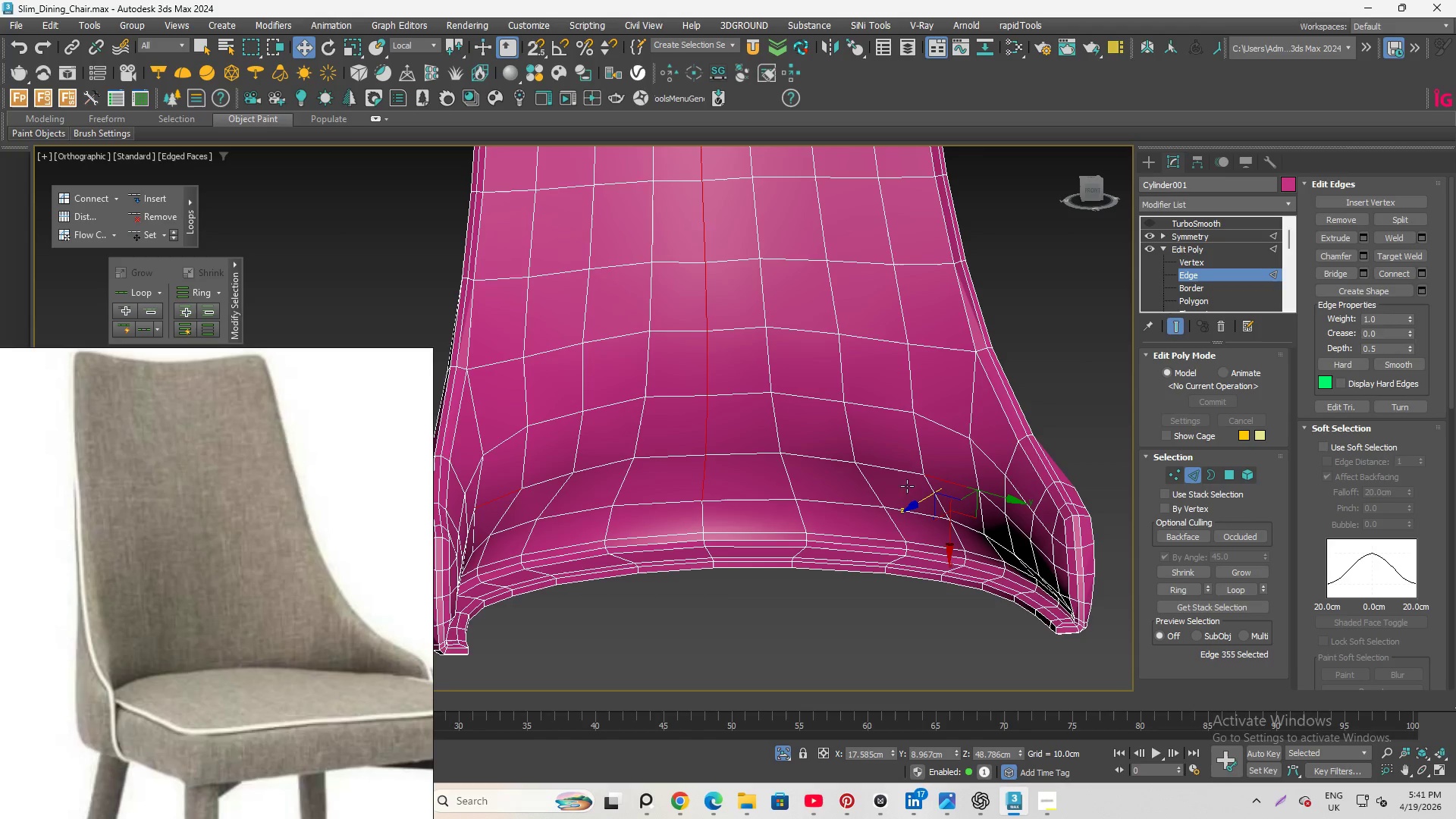 
hold_key(key=ControlLeft, duration=2.88)
left_click([877, 471])
 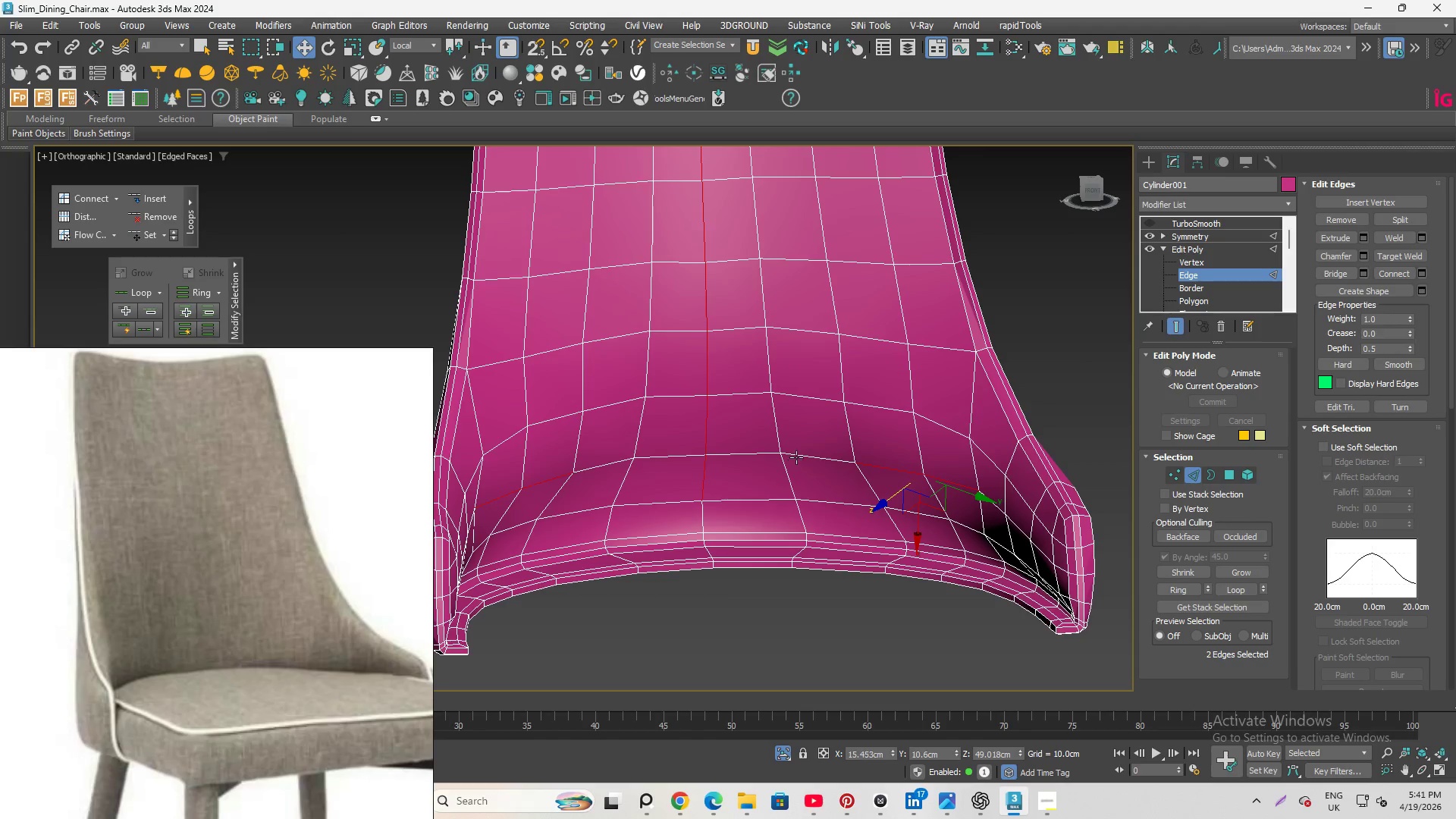 
left_click([798, 457])
 